 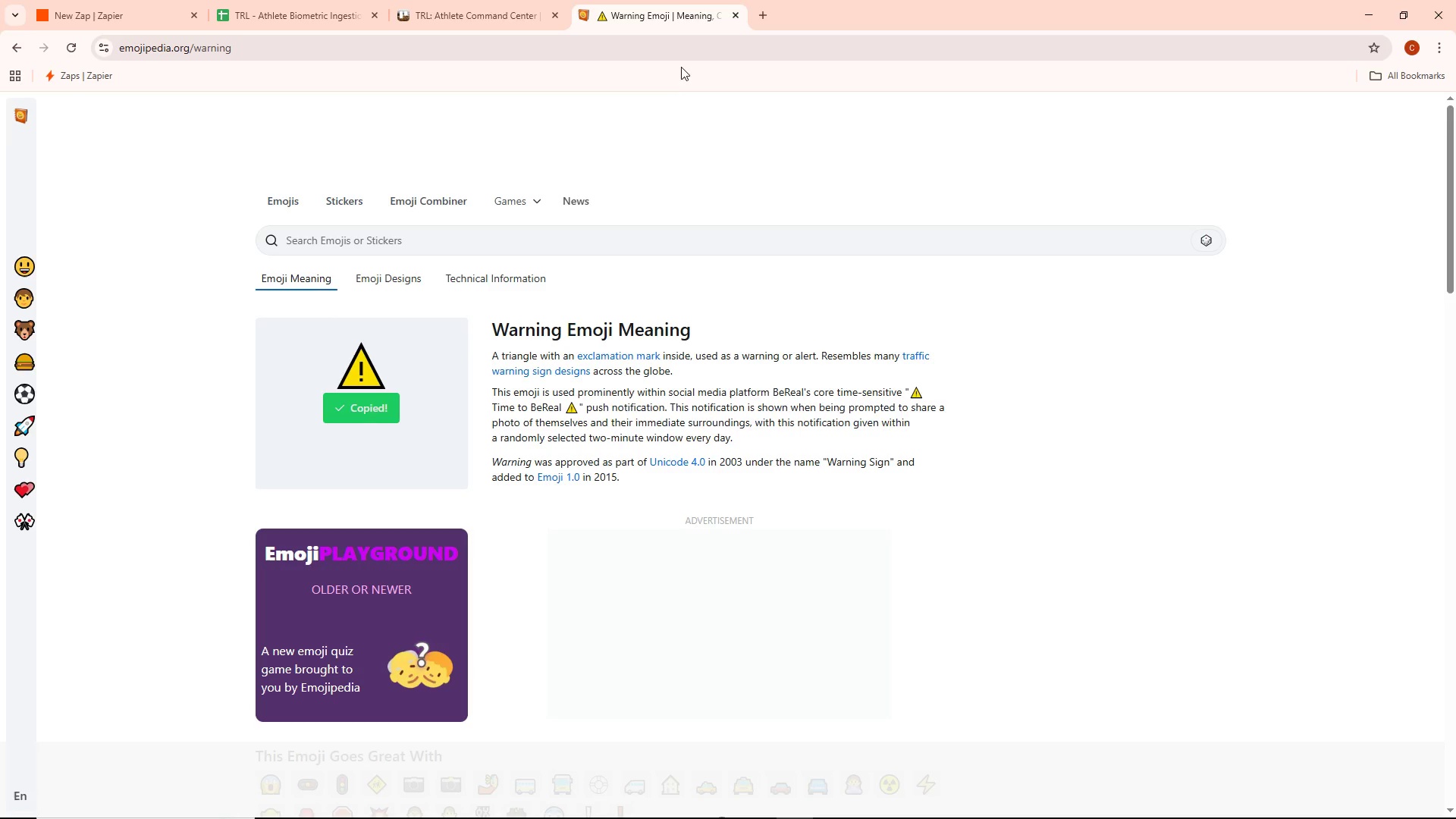 
left_click([386, 244])
 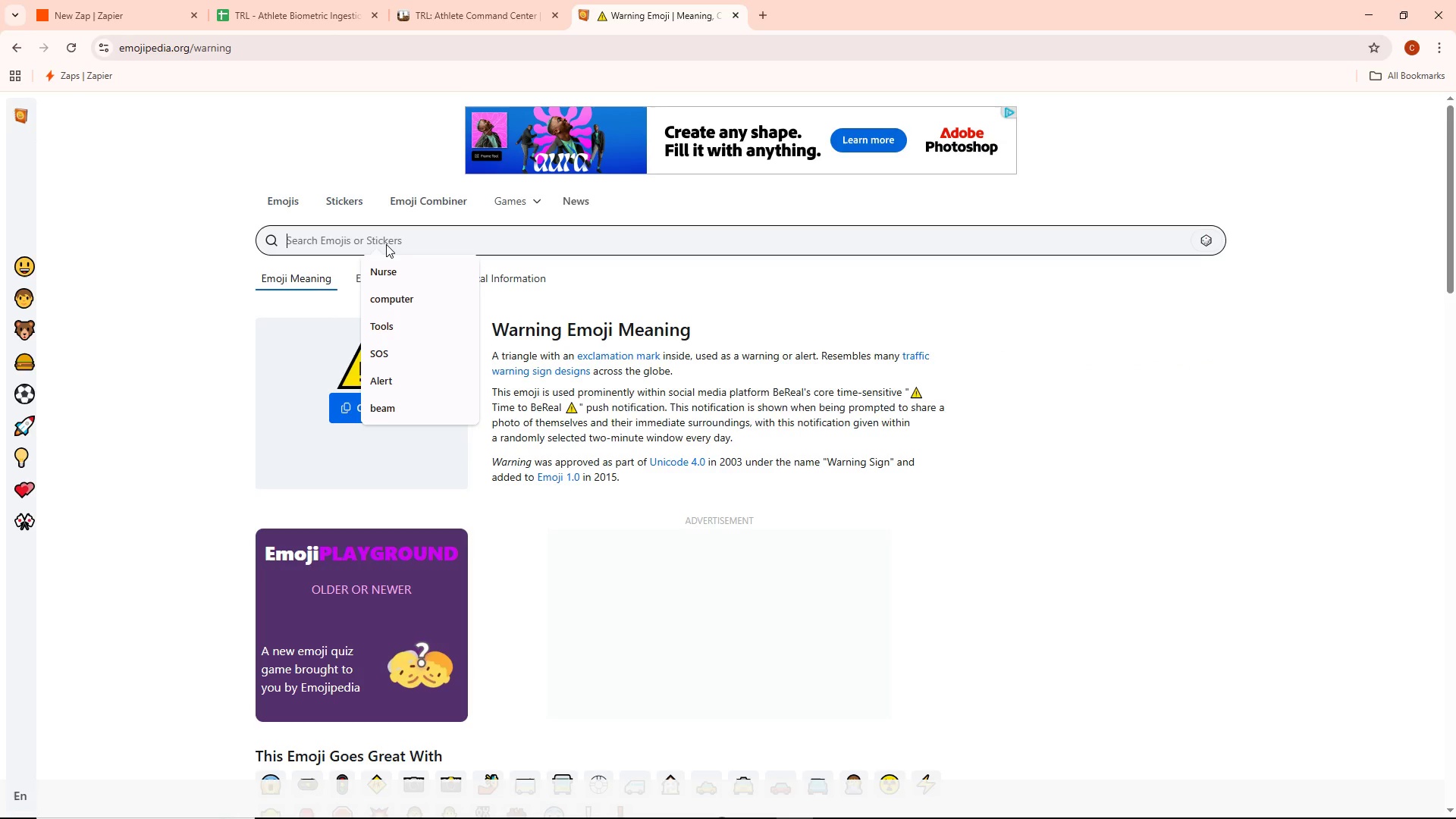 
hold_key(key=ShiftRight, duration=0.73)
 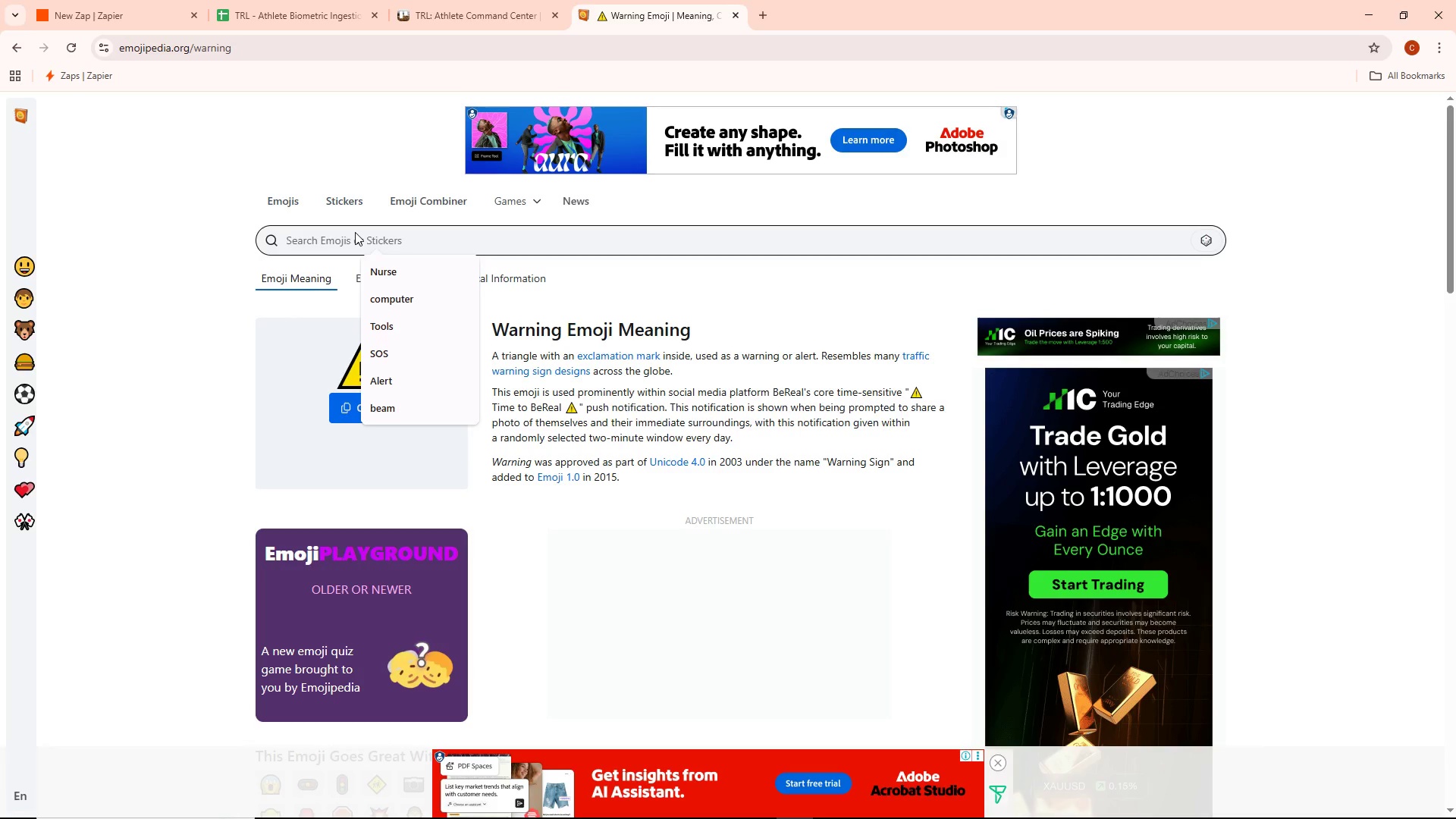 
type(Check)
 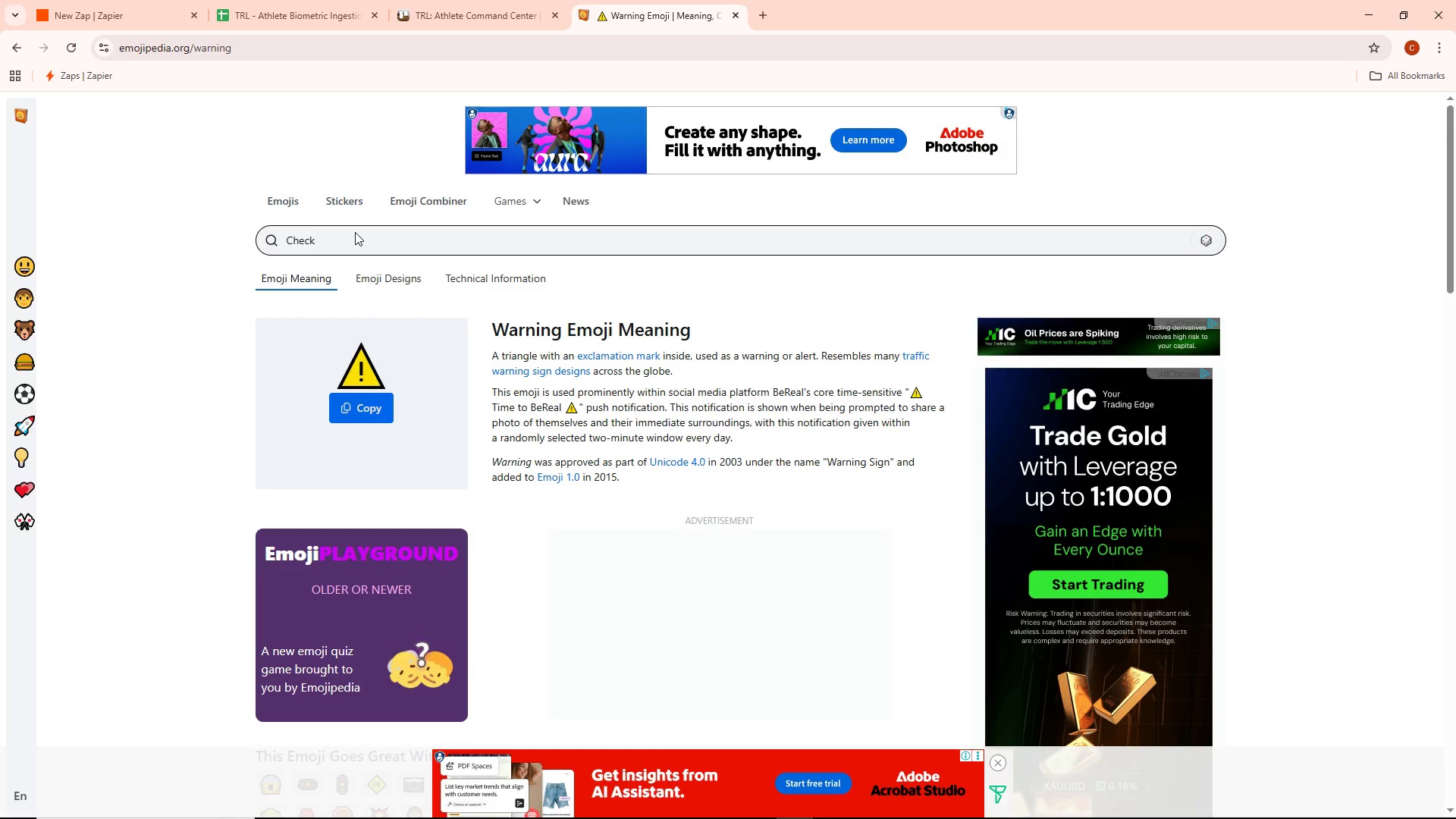 
key(Enter)
 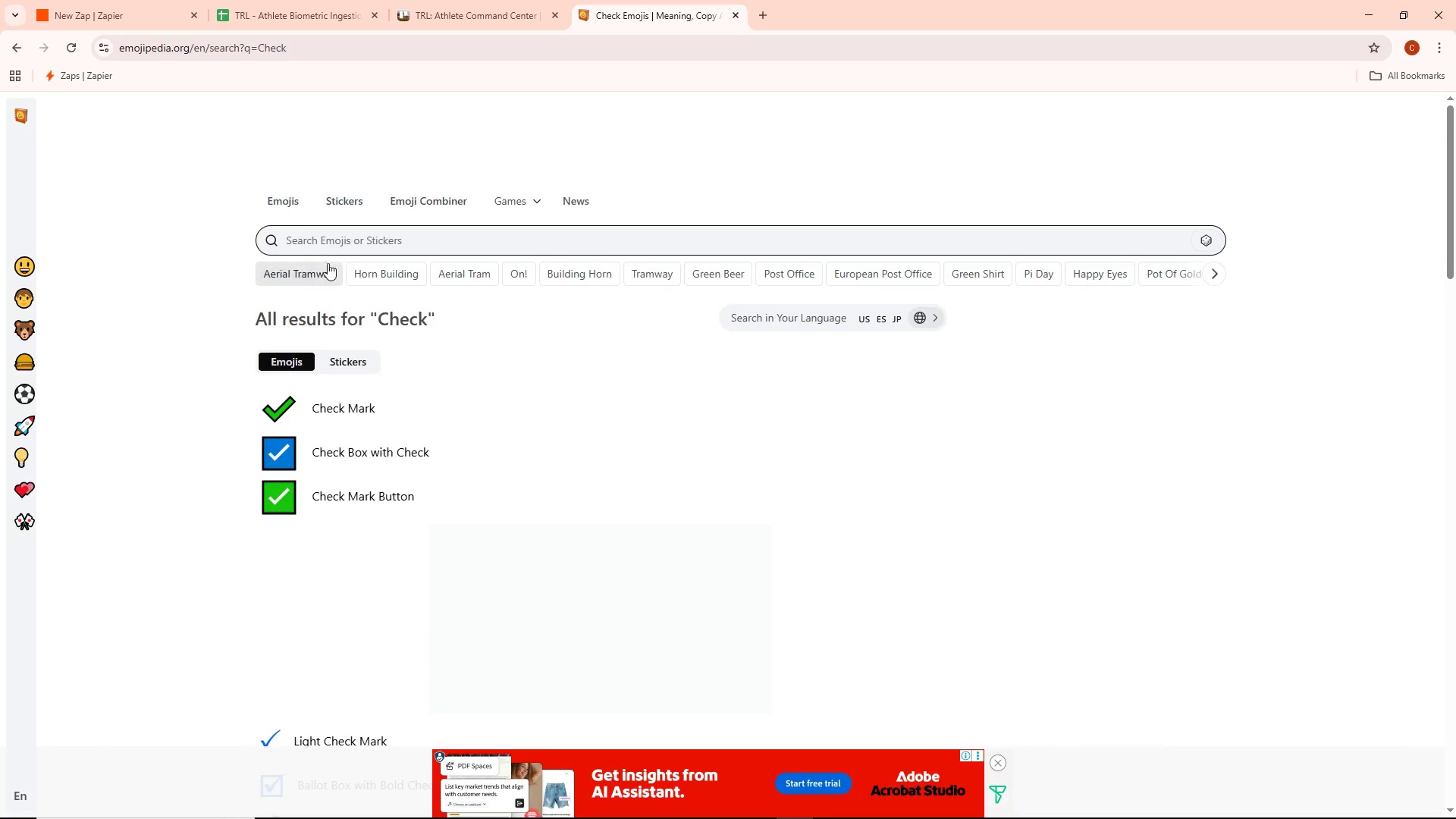 
left_click([284, 500])
 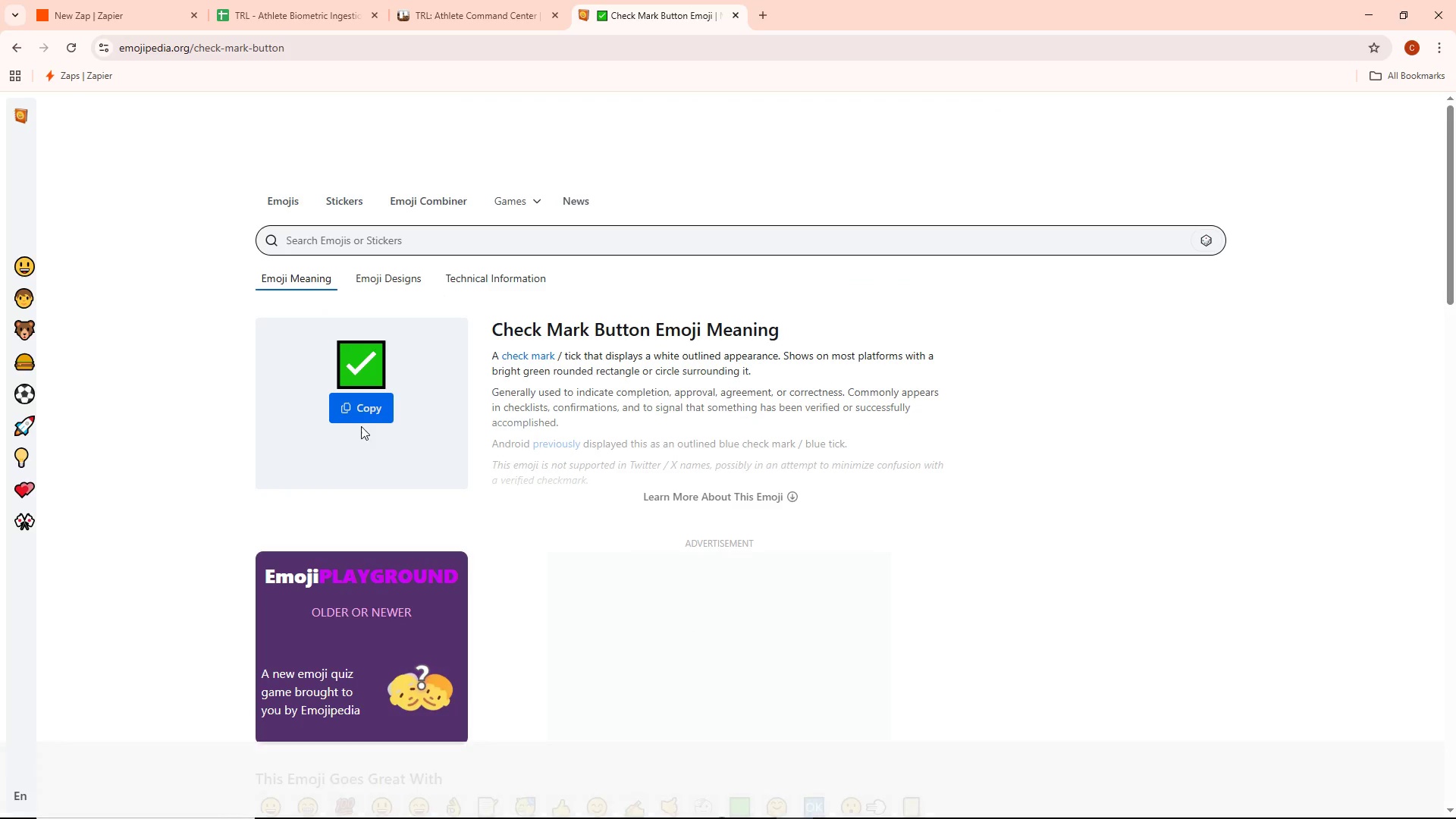 
left_click([368, 413])
 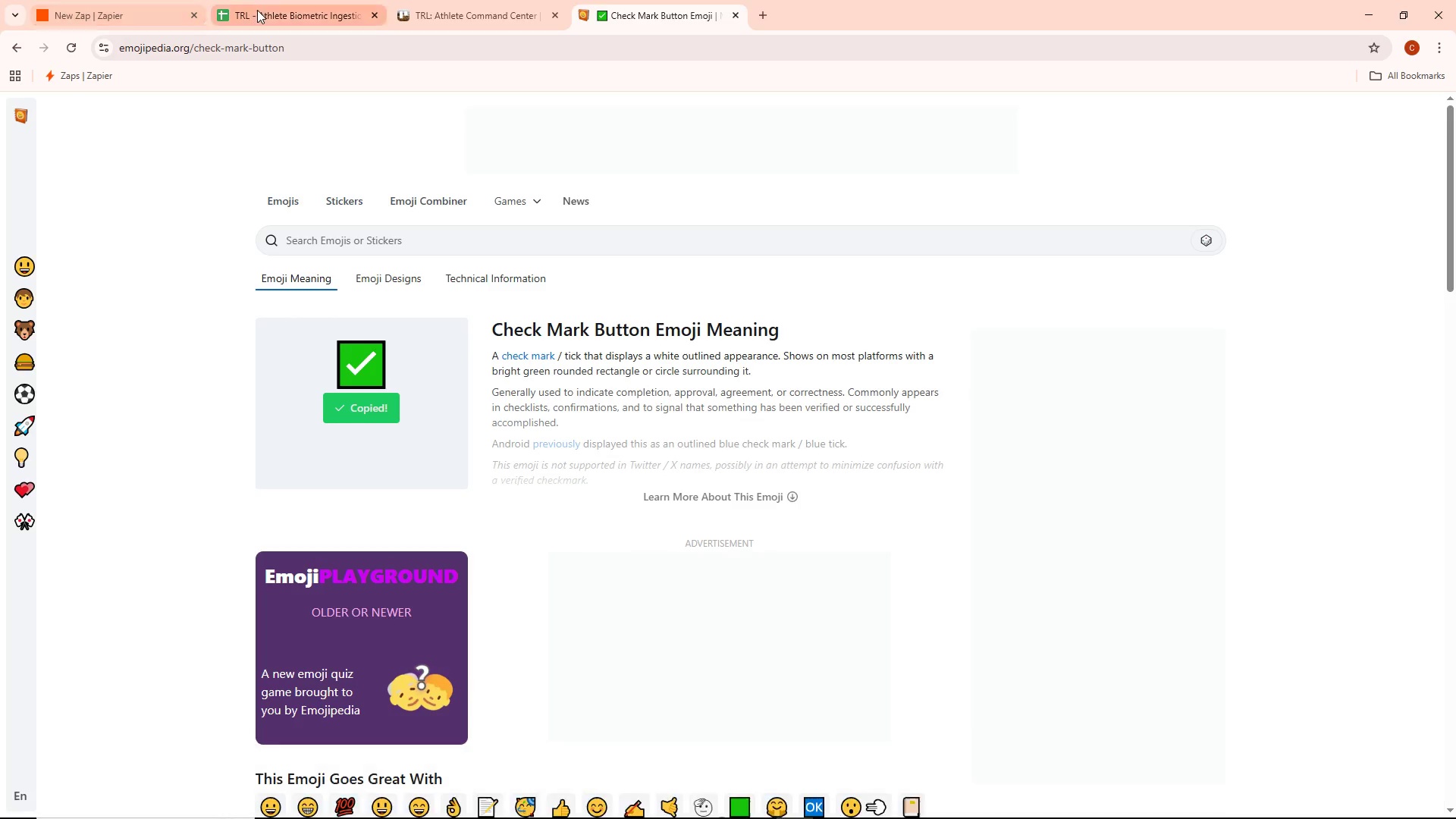 
left_click([457, 0])
 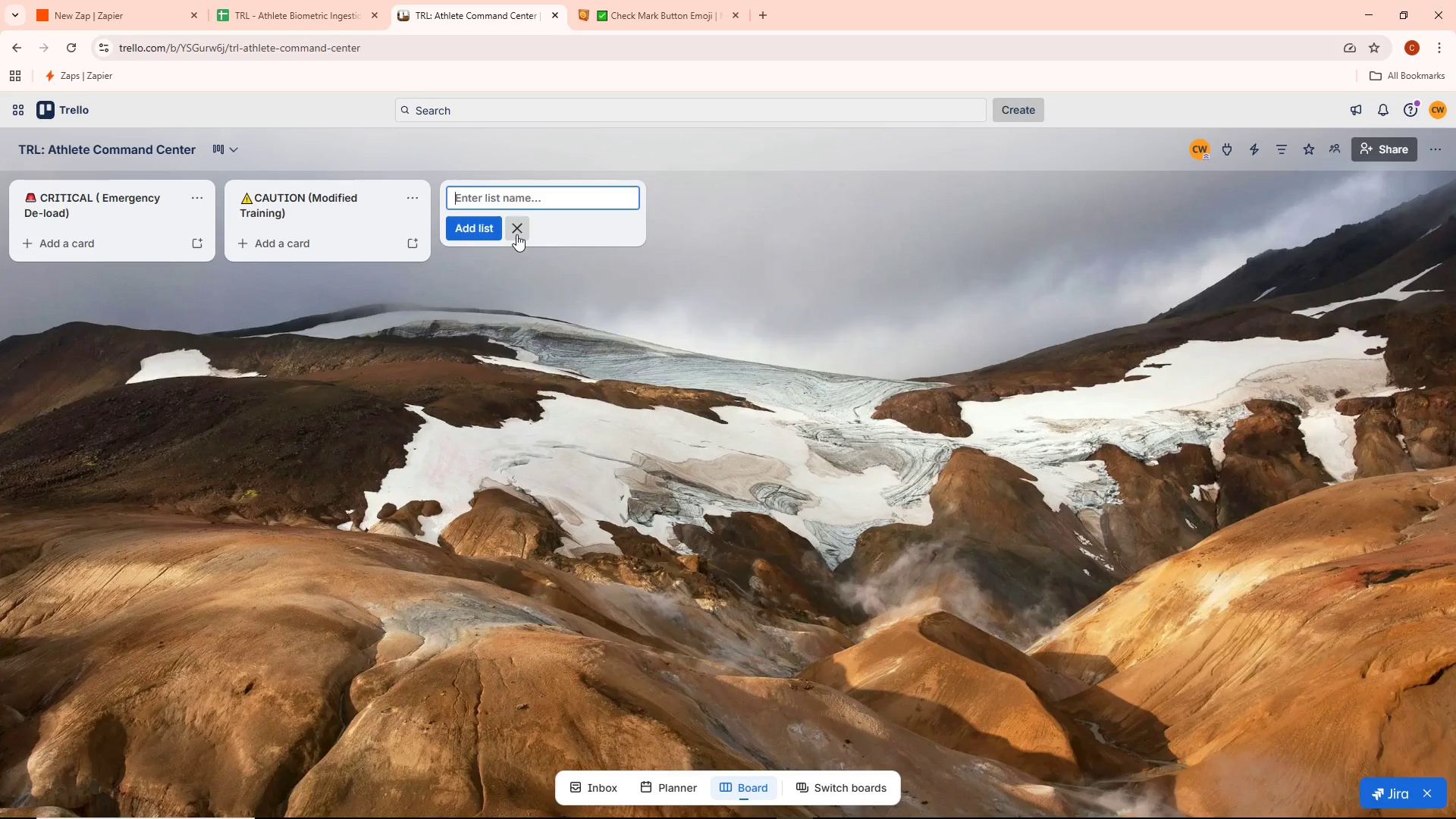 
key(Control+V)
 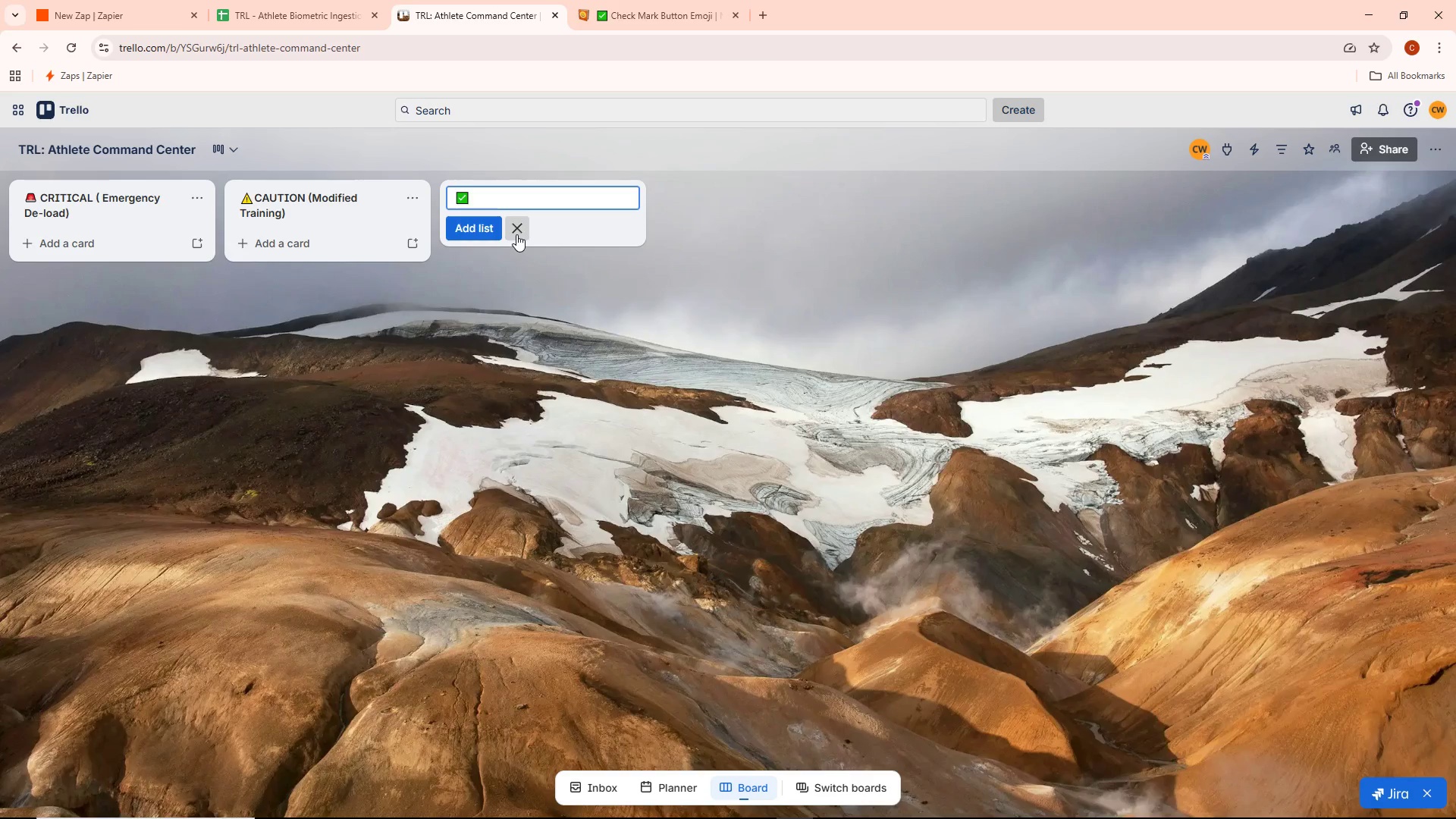 
wait(13.16)
 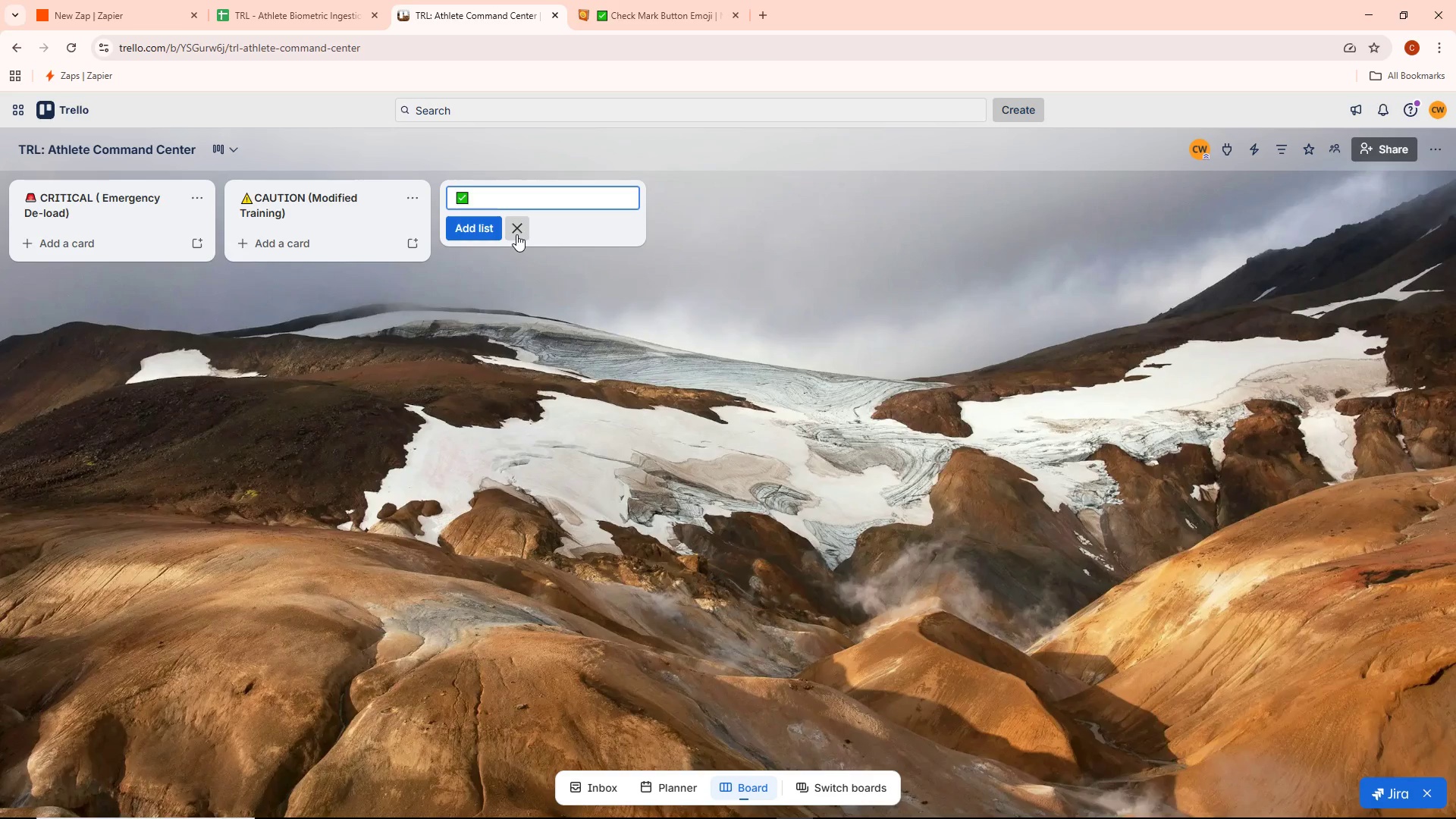 
type(OPTIMAL)
 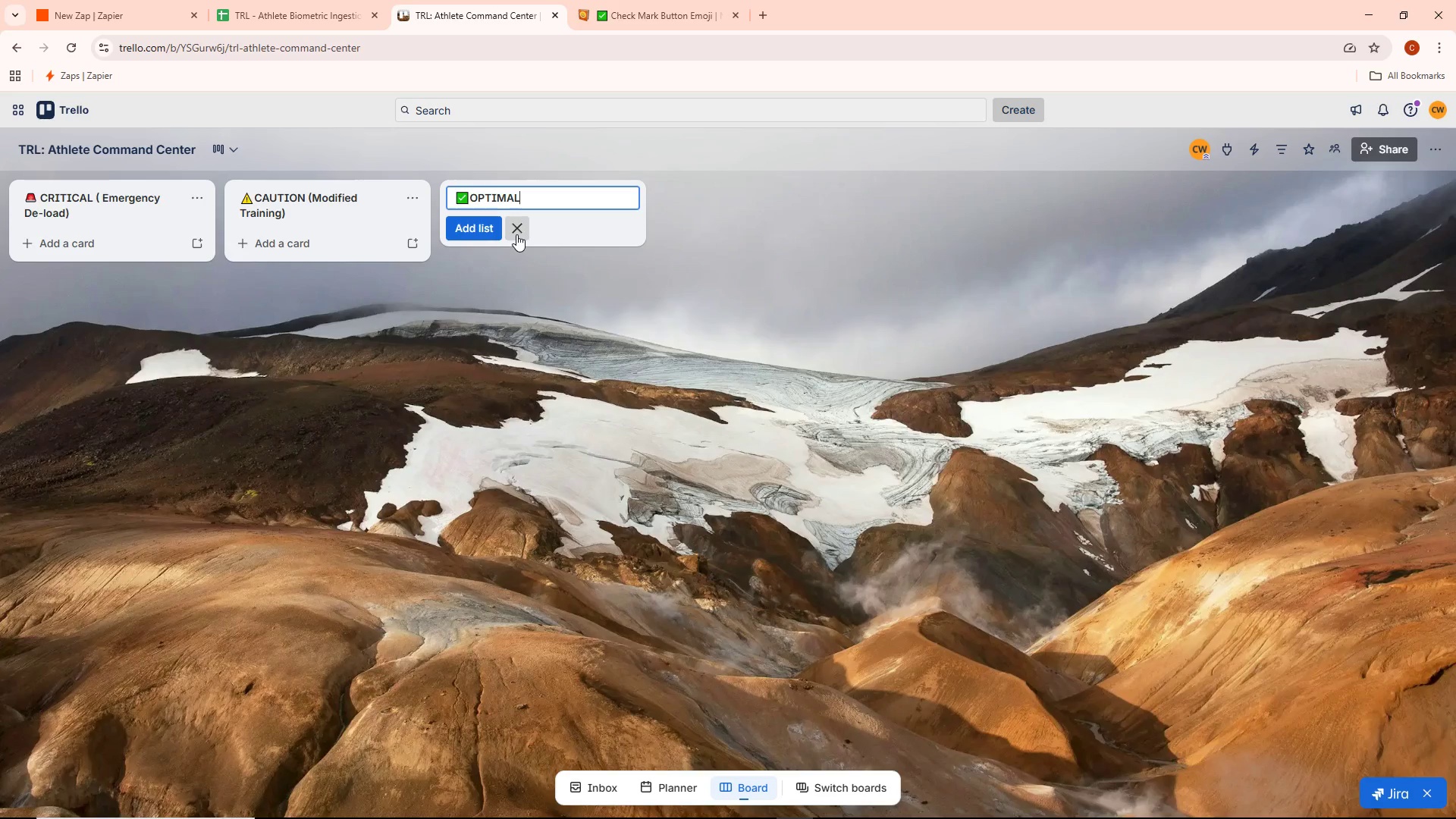 
hold_key(key=Space, duration=0.31)
 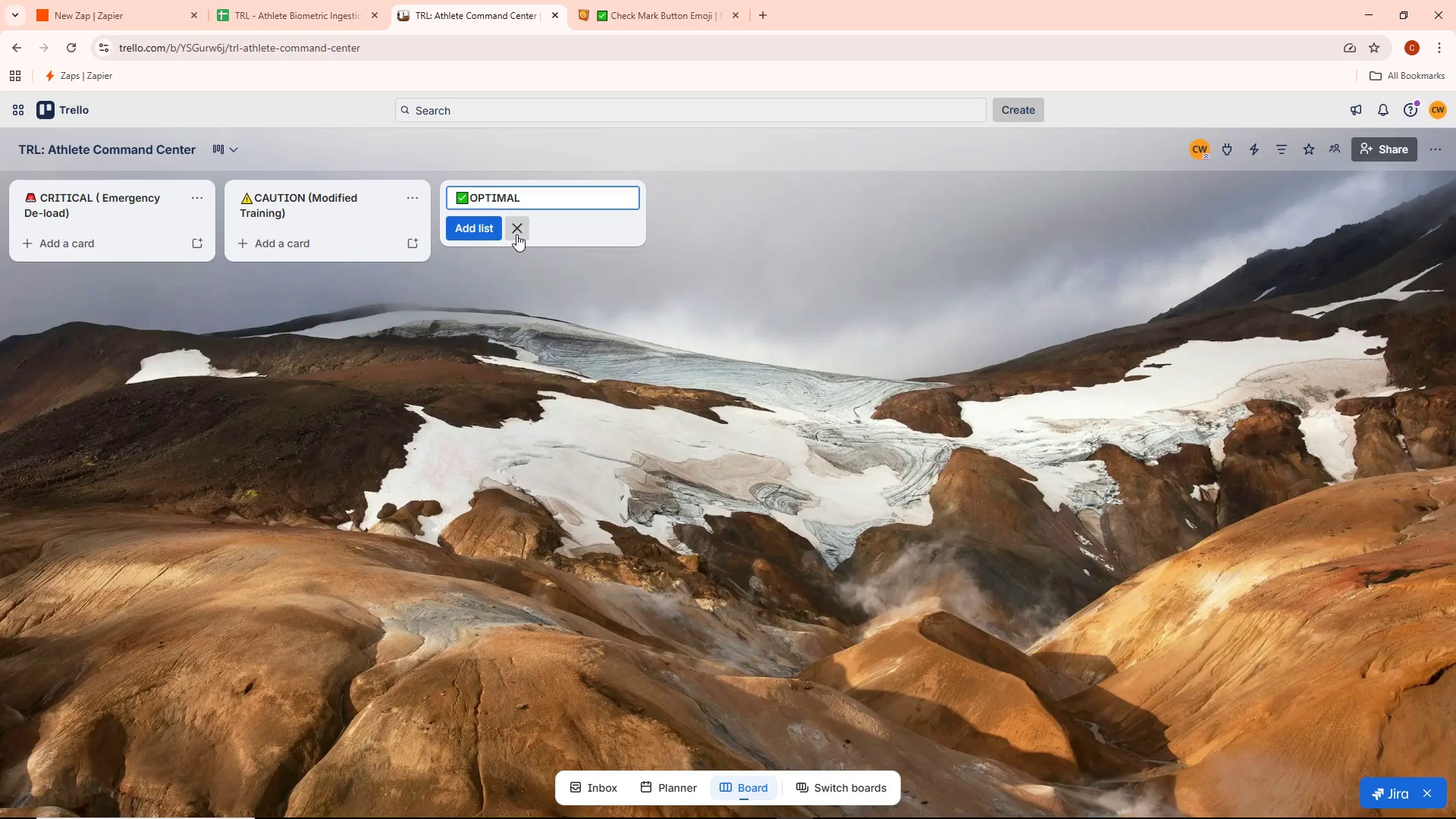 
type((P)
 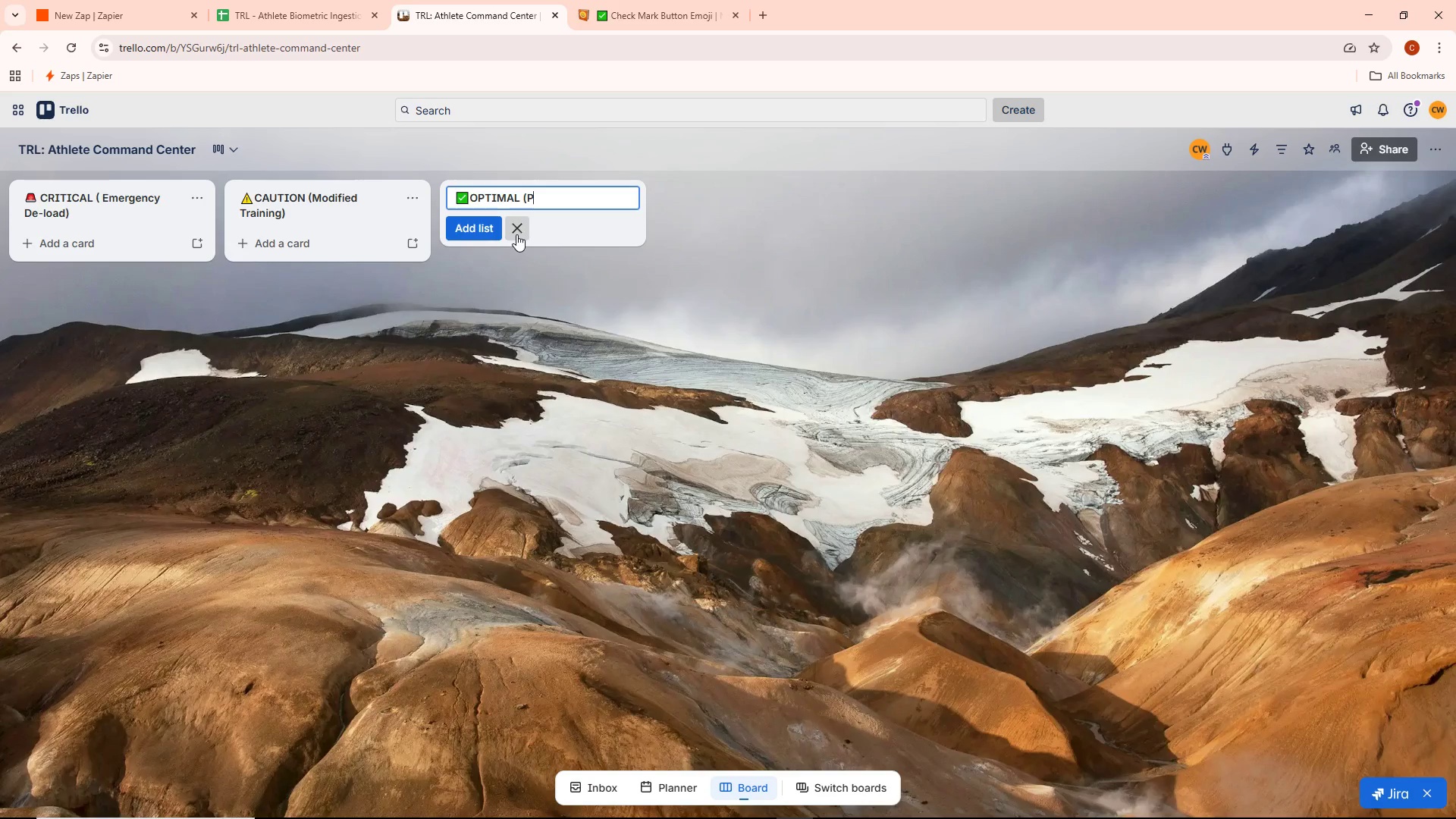 
type(erformance Peak))
 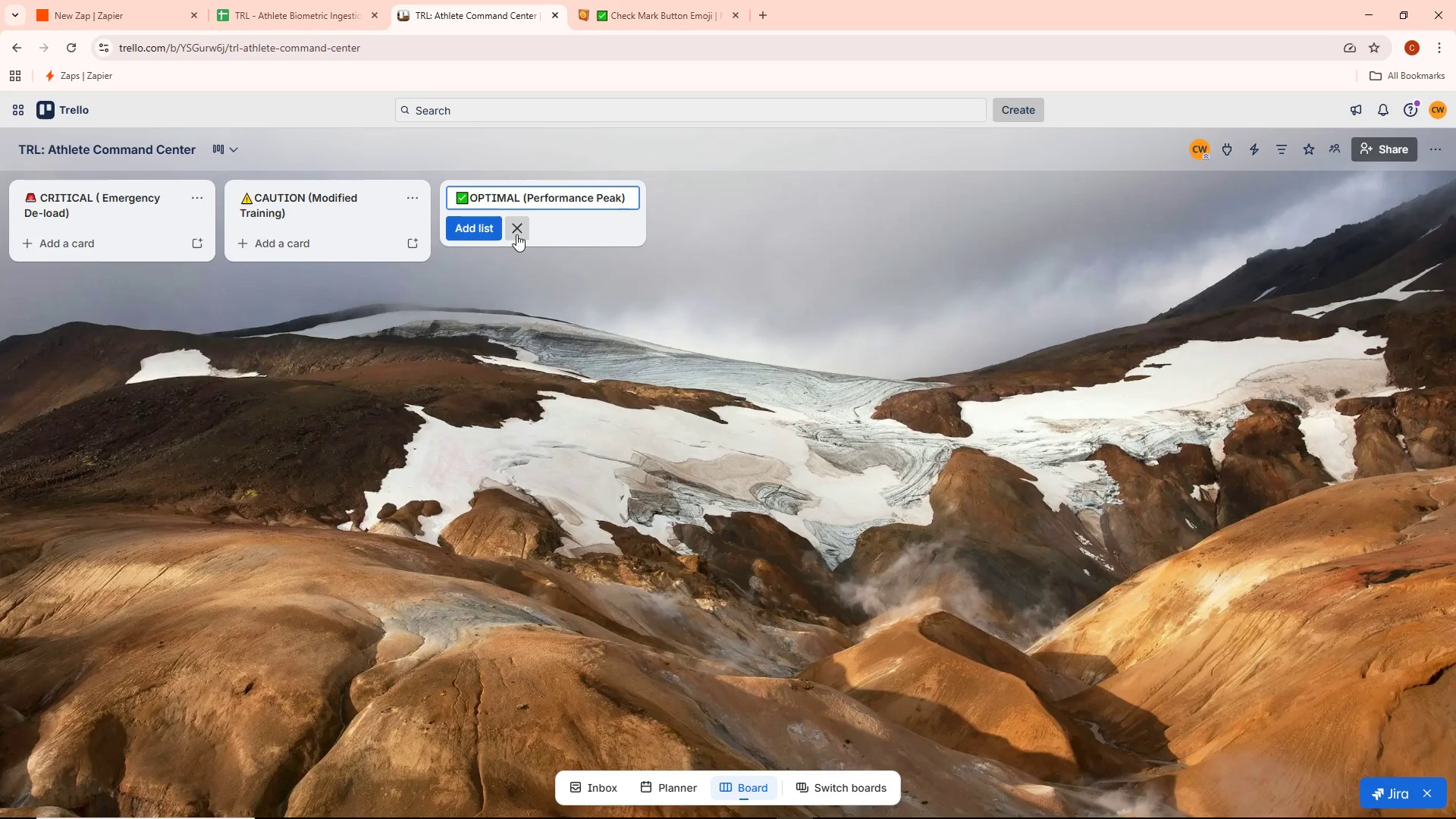 
wait(66.11)
 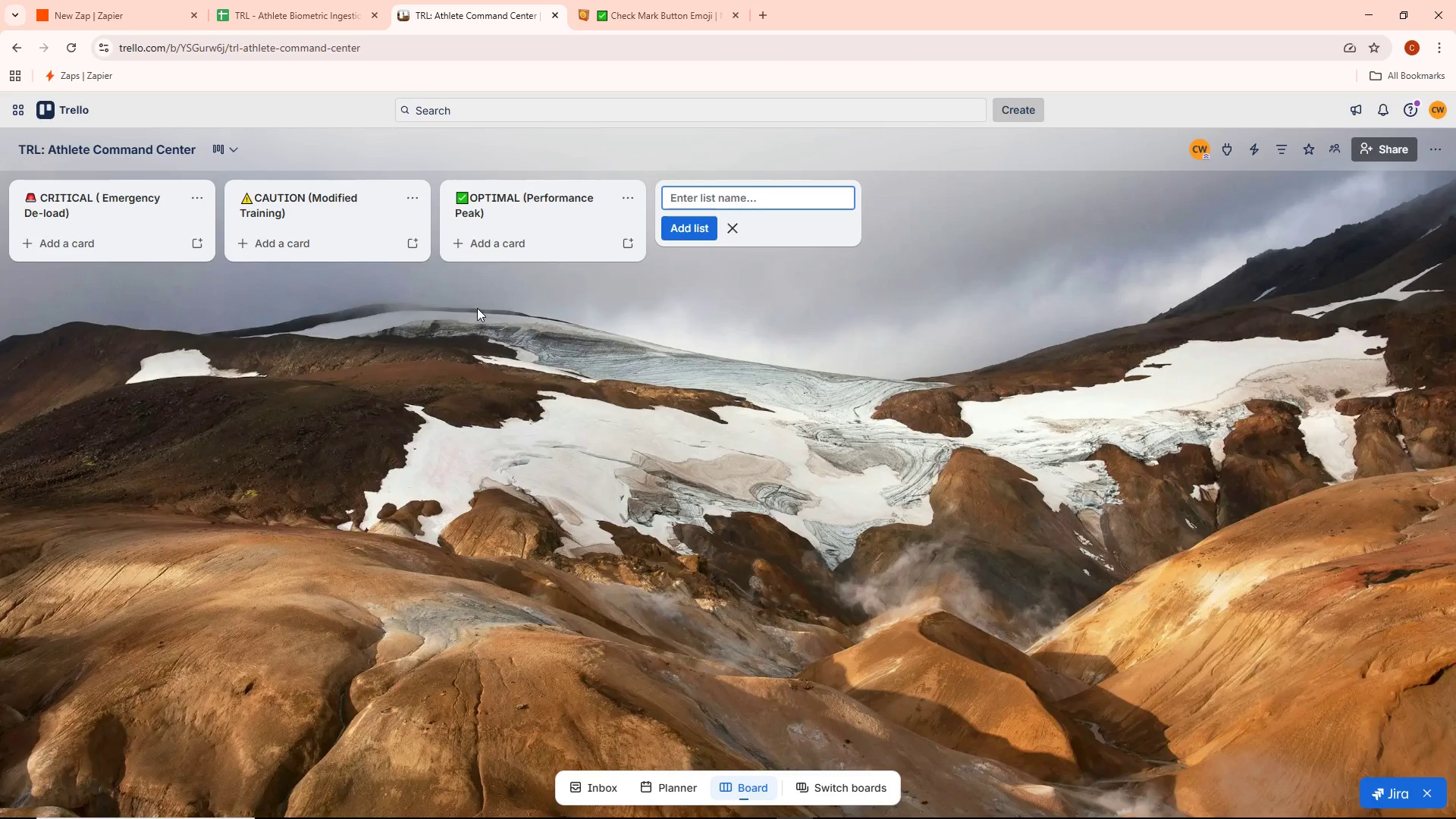 
left_click([305, 0])
 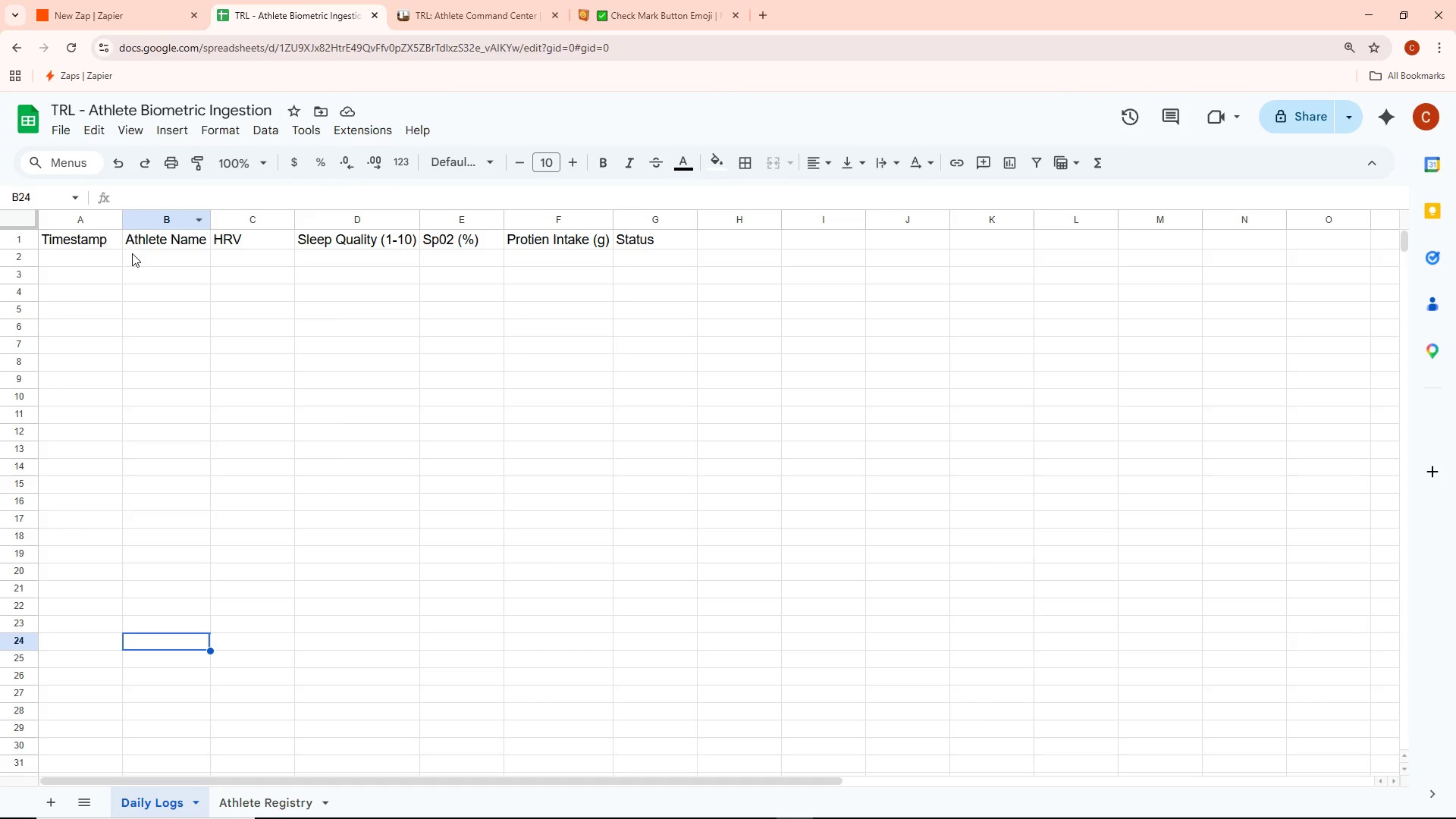 
left_click([98, 256])
 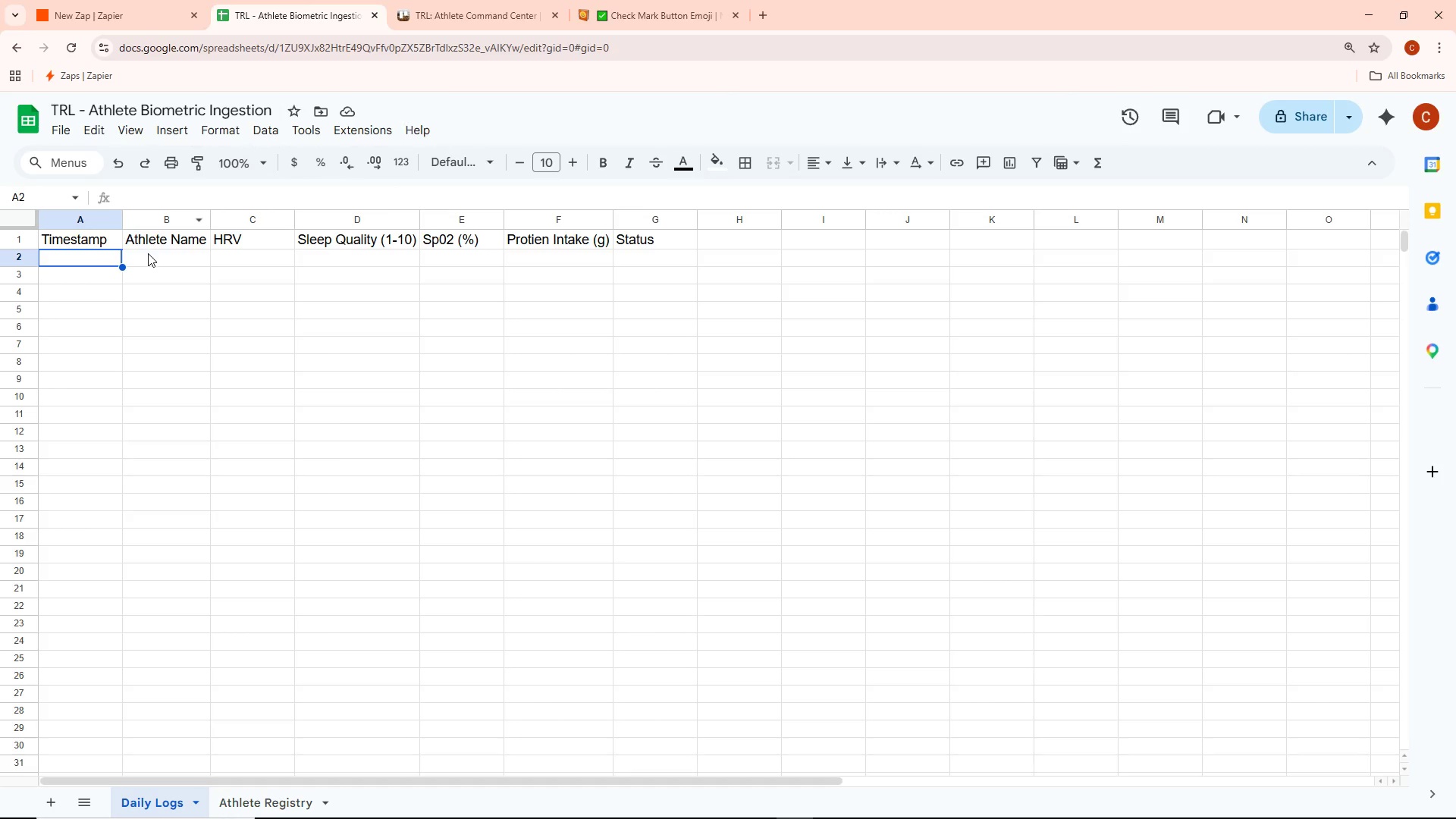 
double_click([148, 253])
 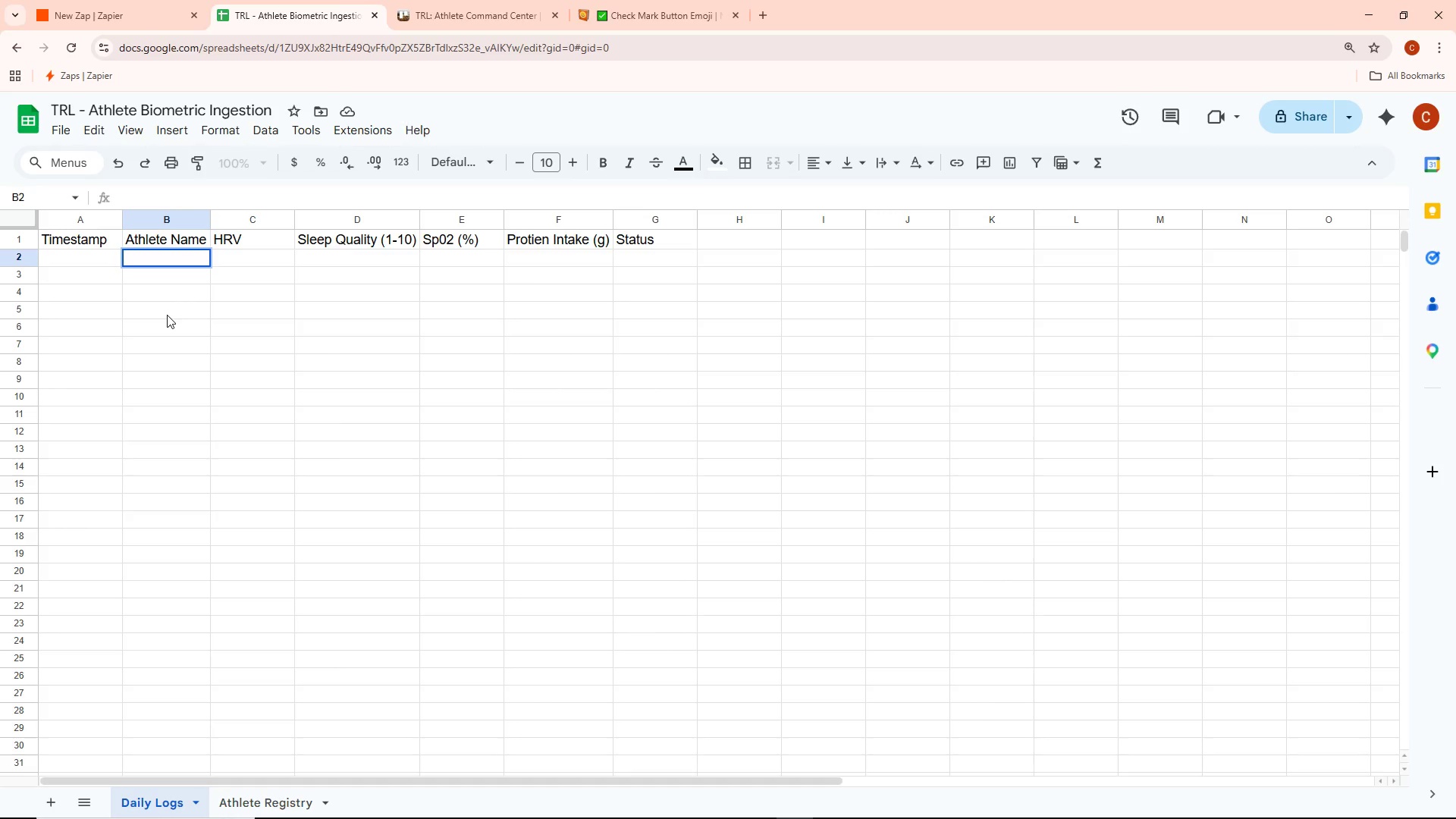 
wait(11.28)
 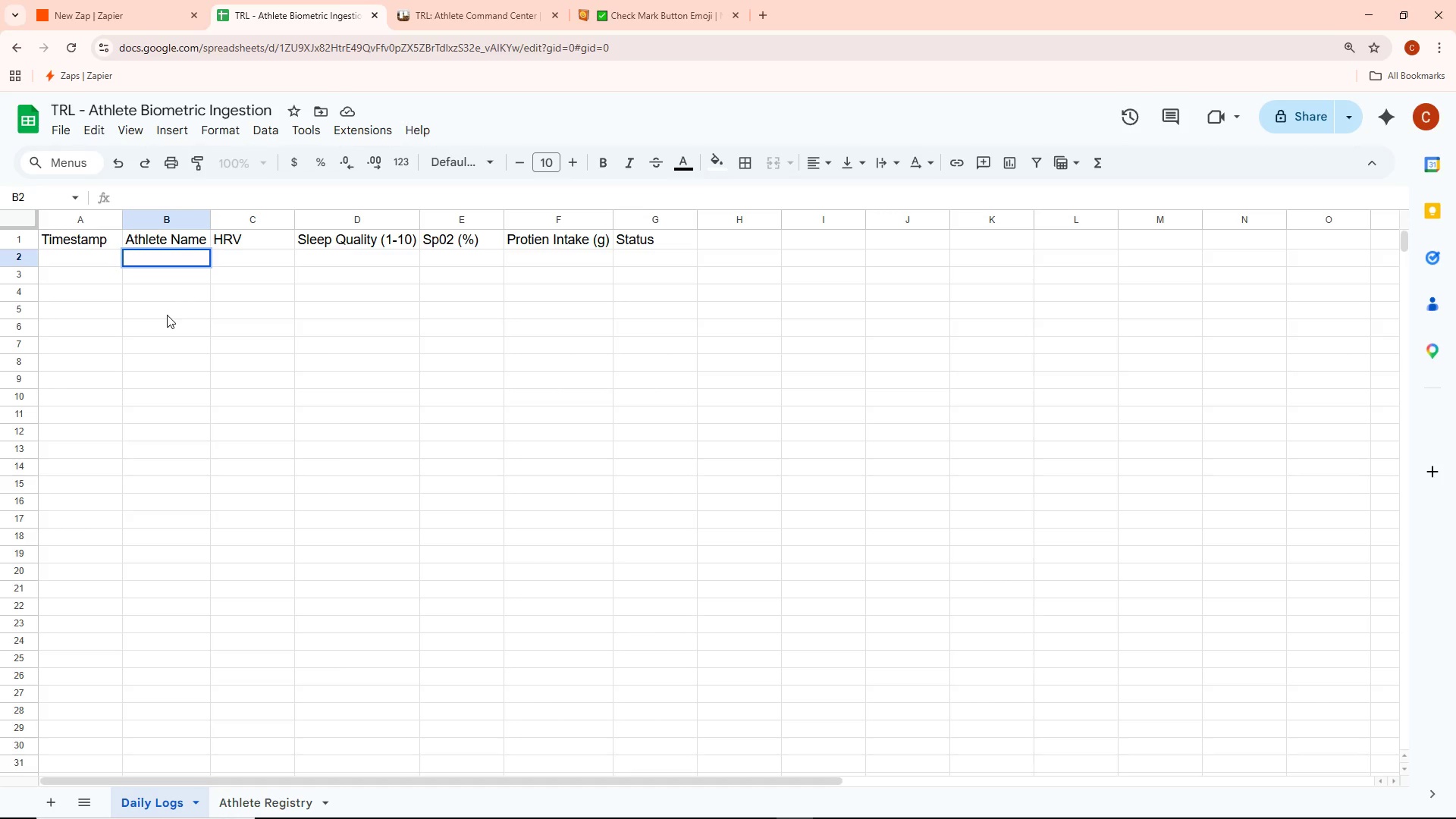 
double_click([253, 259])
 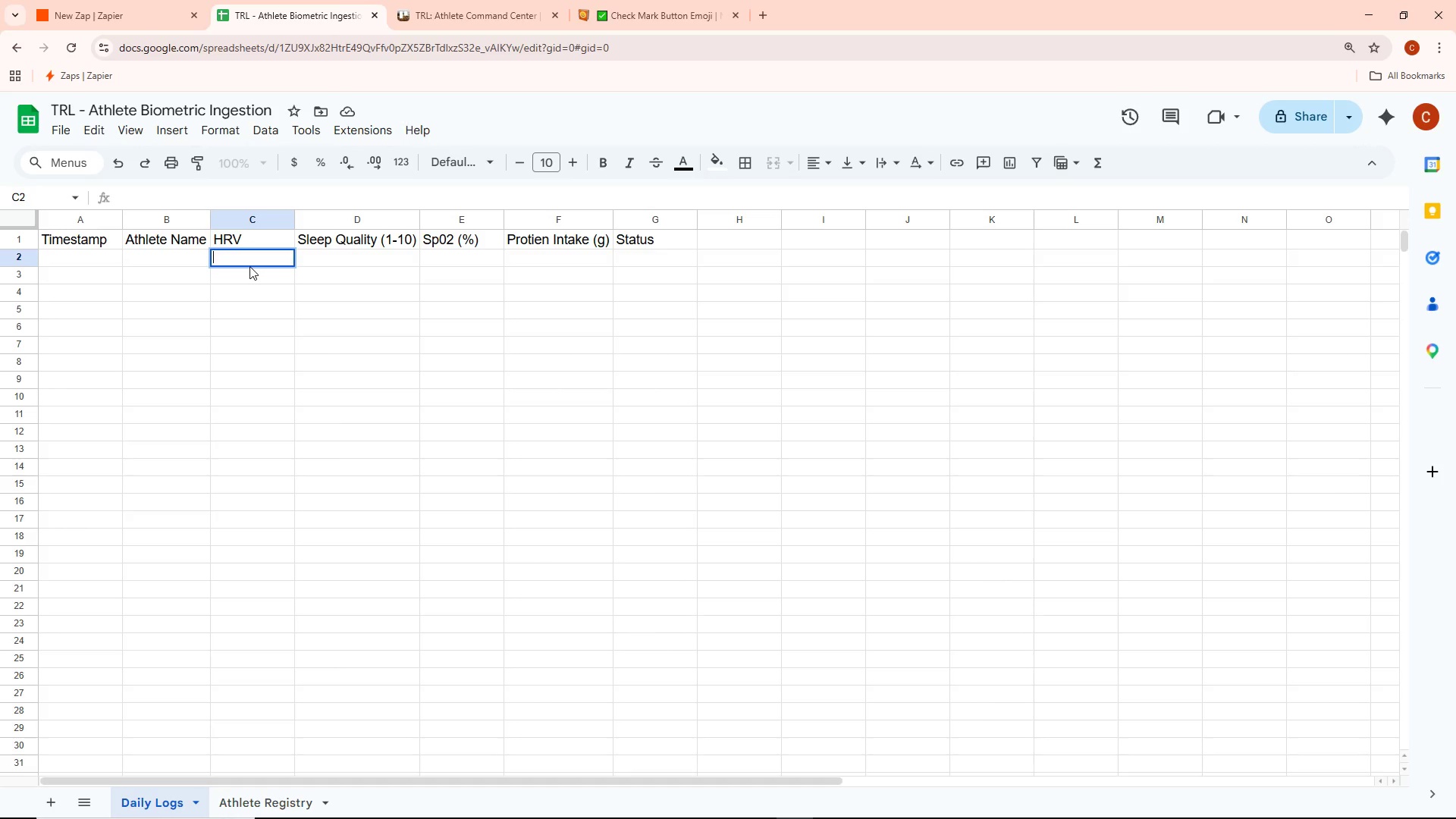 
left_click([234, 287])
 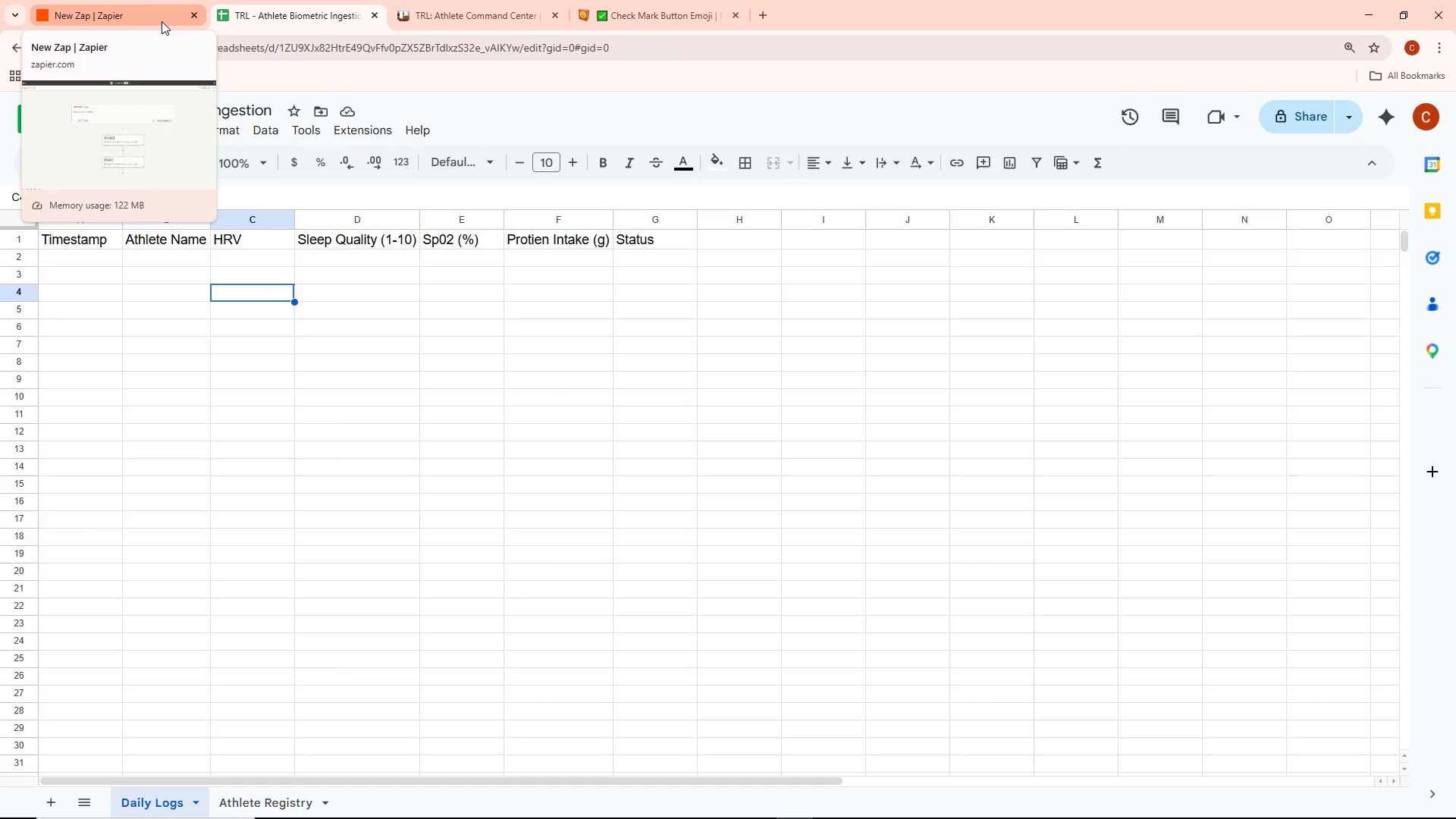 
left_click([160, 21])
 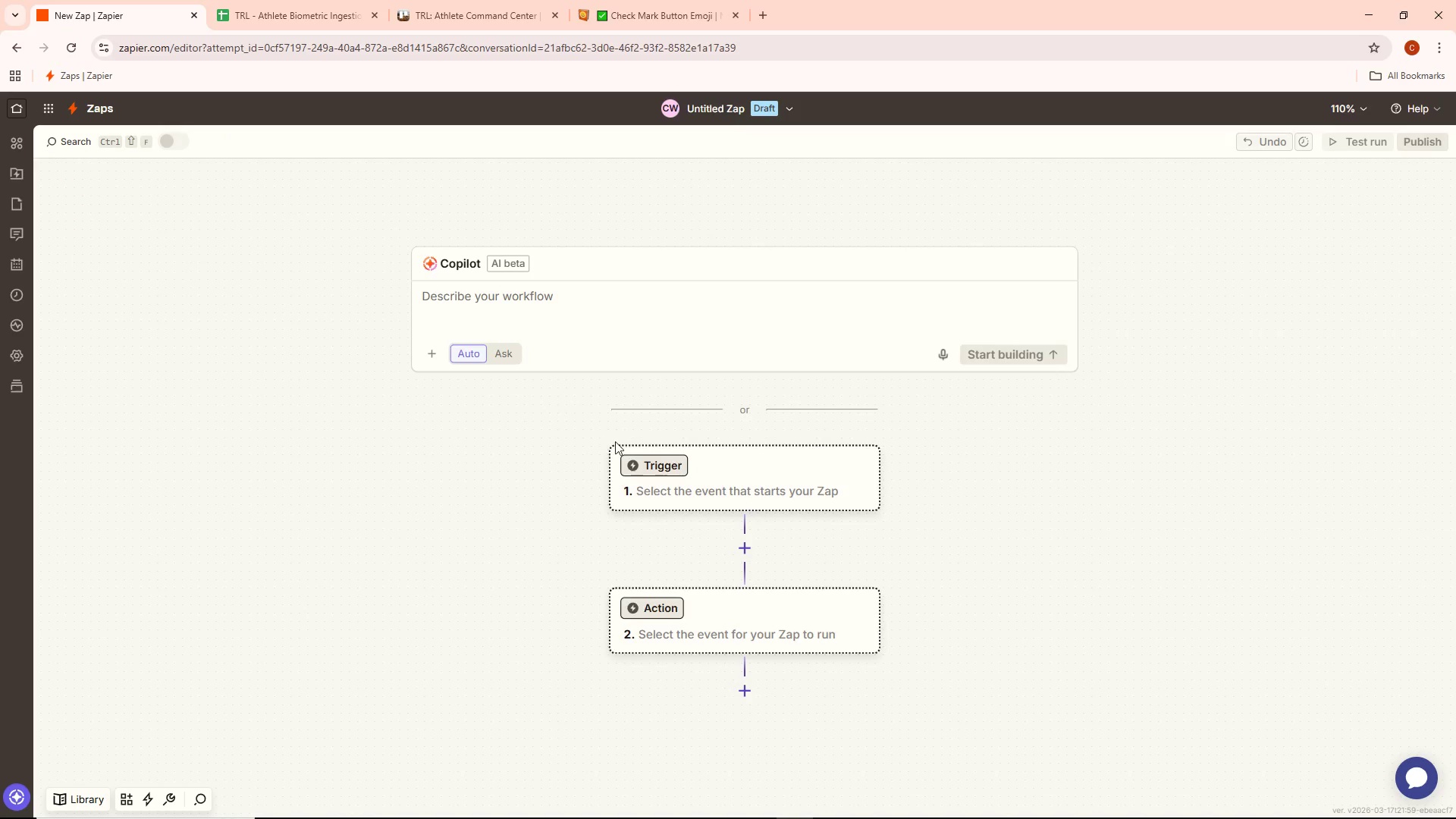 
left_click([733, 479])
 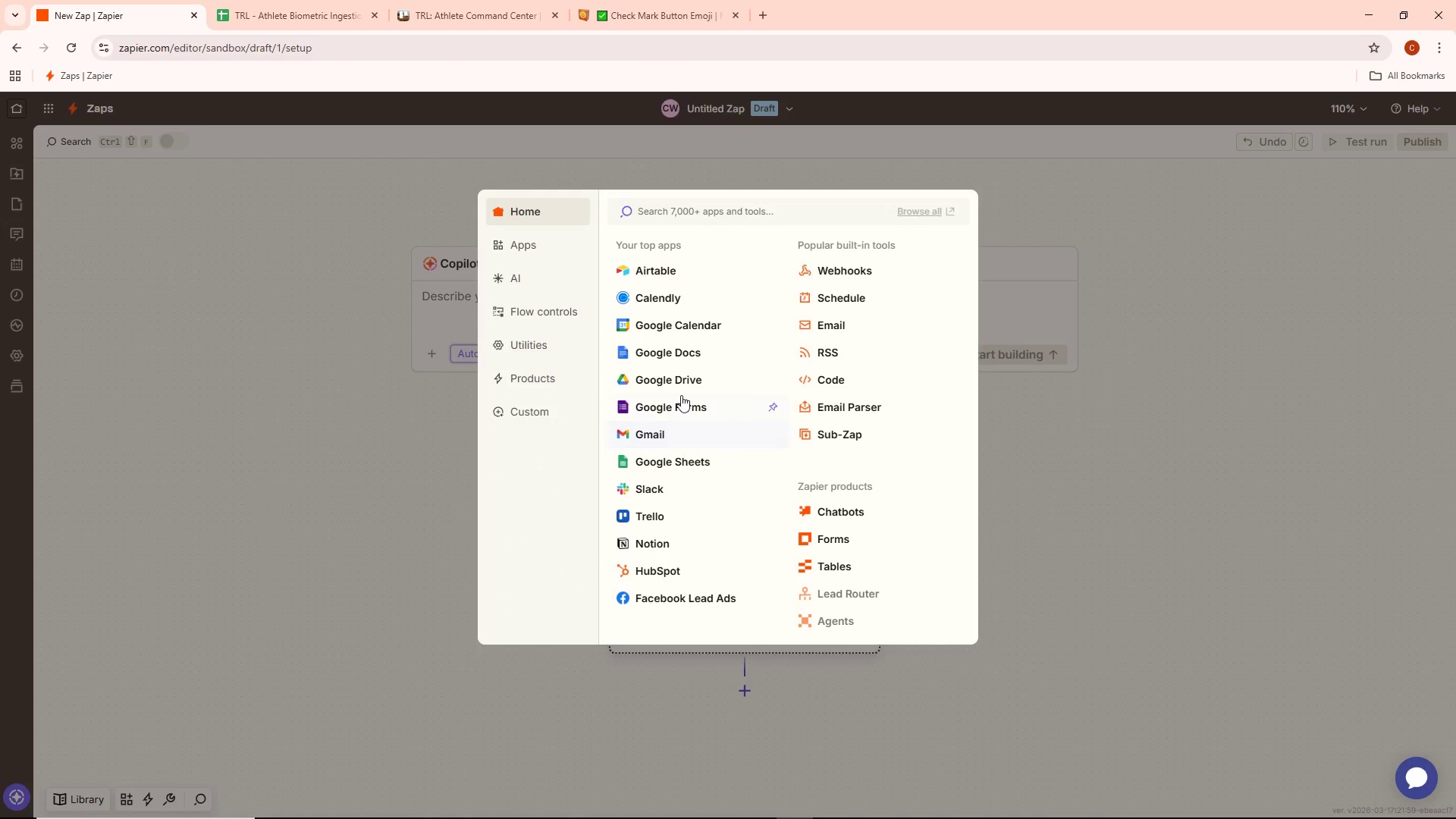 
wait(5.58)
 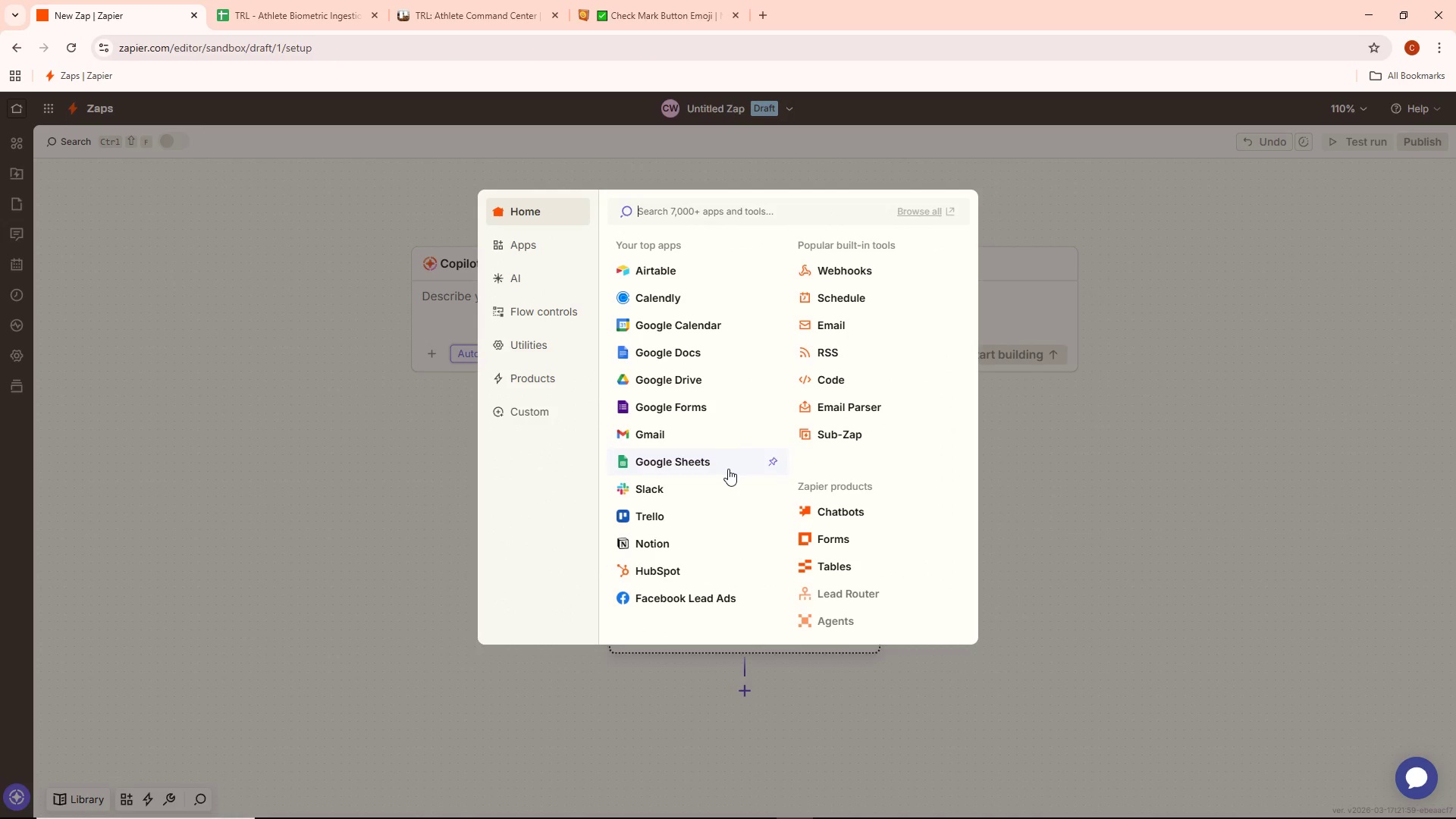 
left_click([678, 459])
 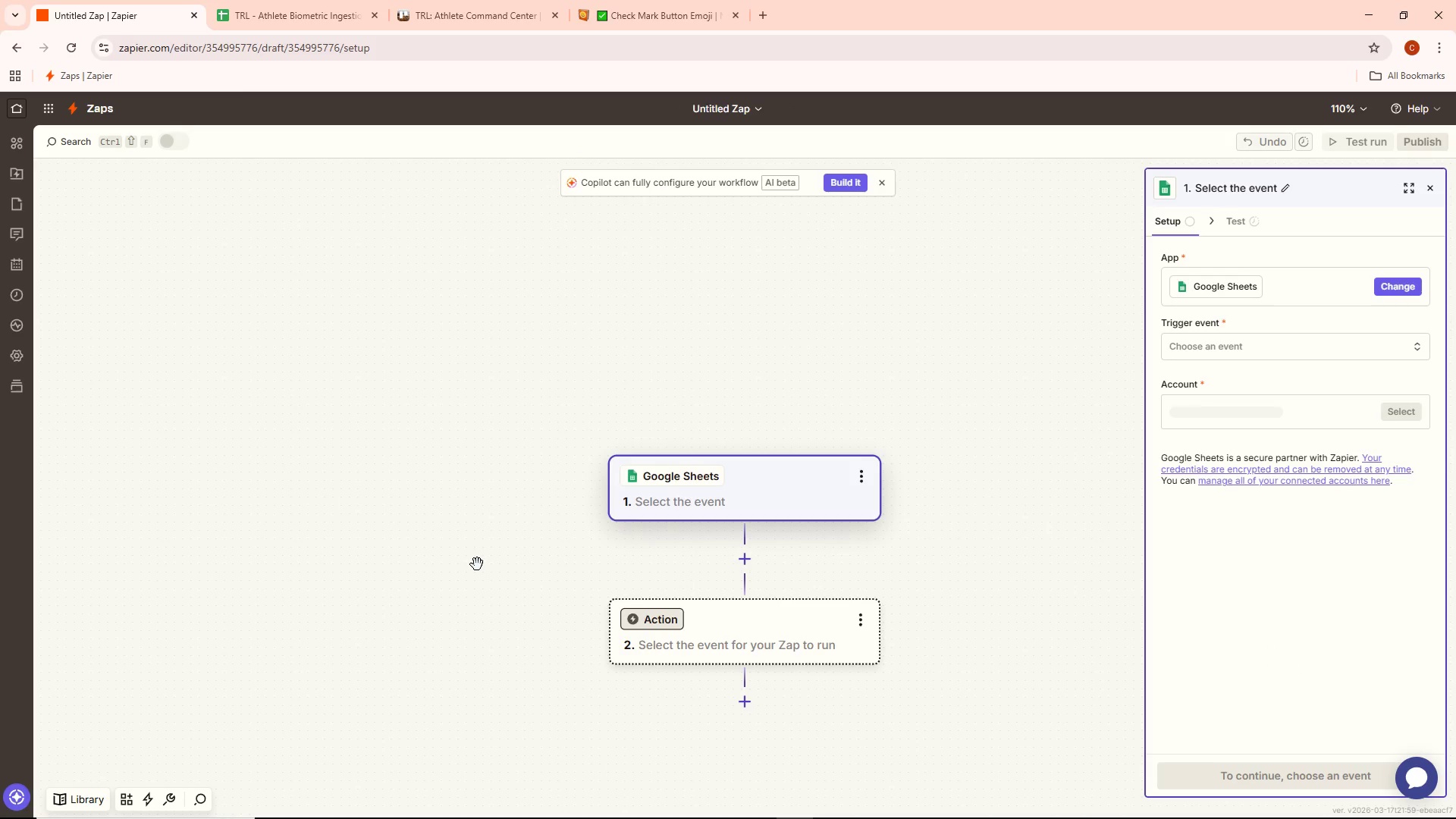 
left_click_drag(start_coordinate=[477, 561], to_coordinate=[334, 556])
 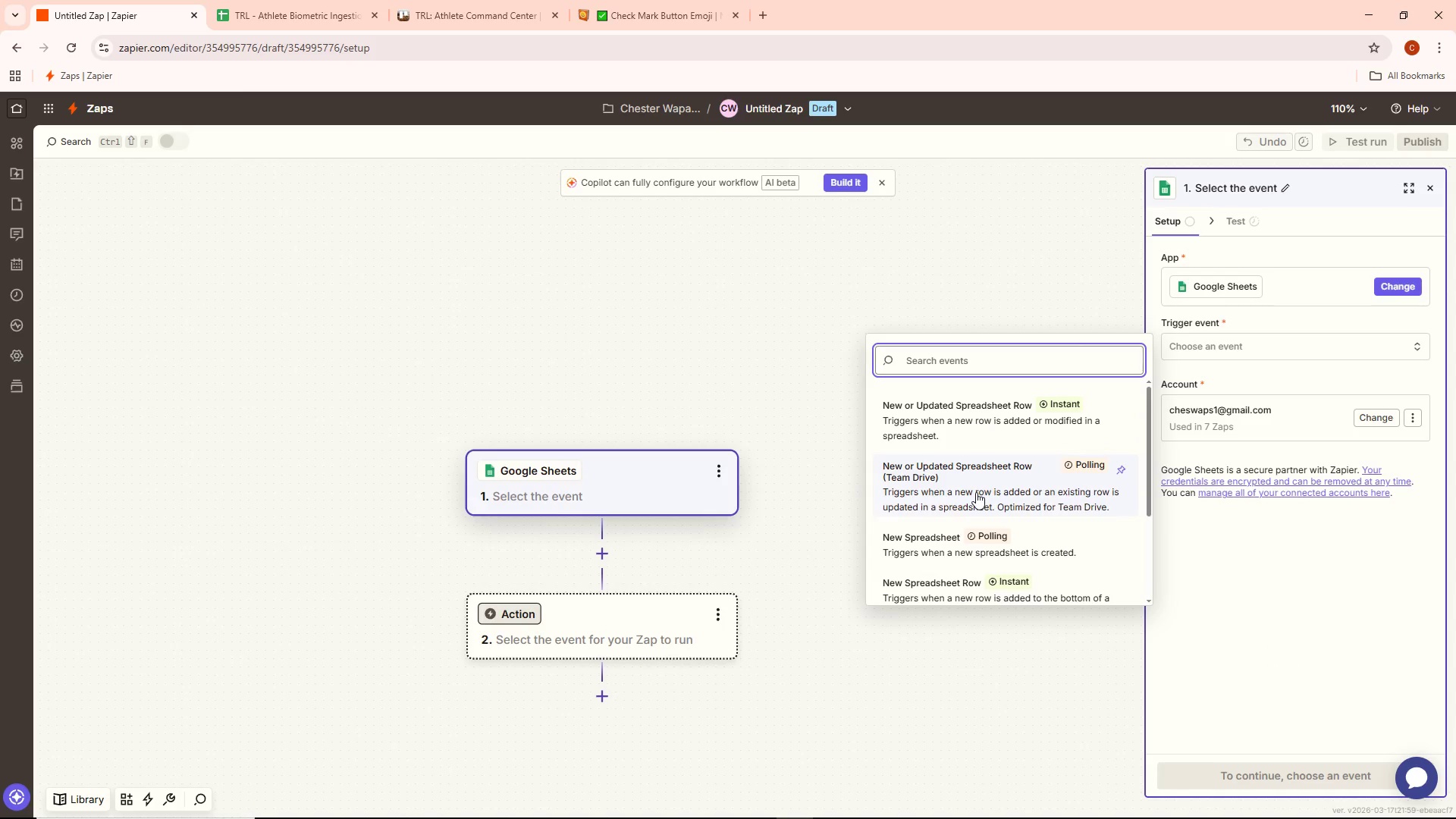 
wait(13.92)
 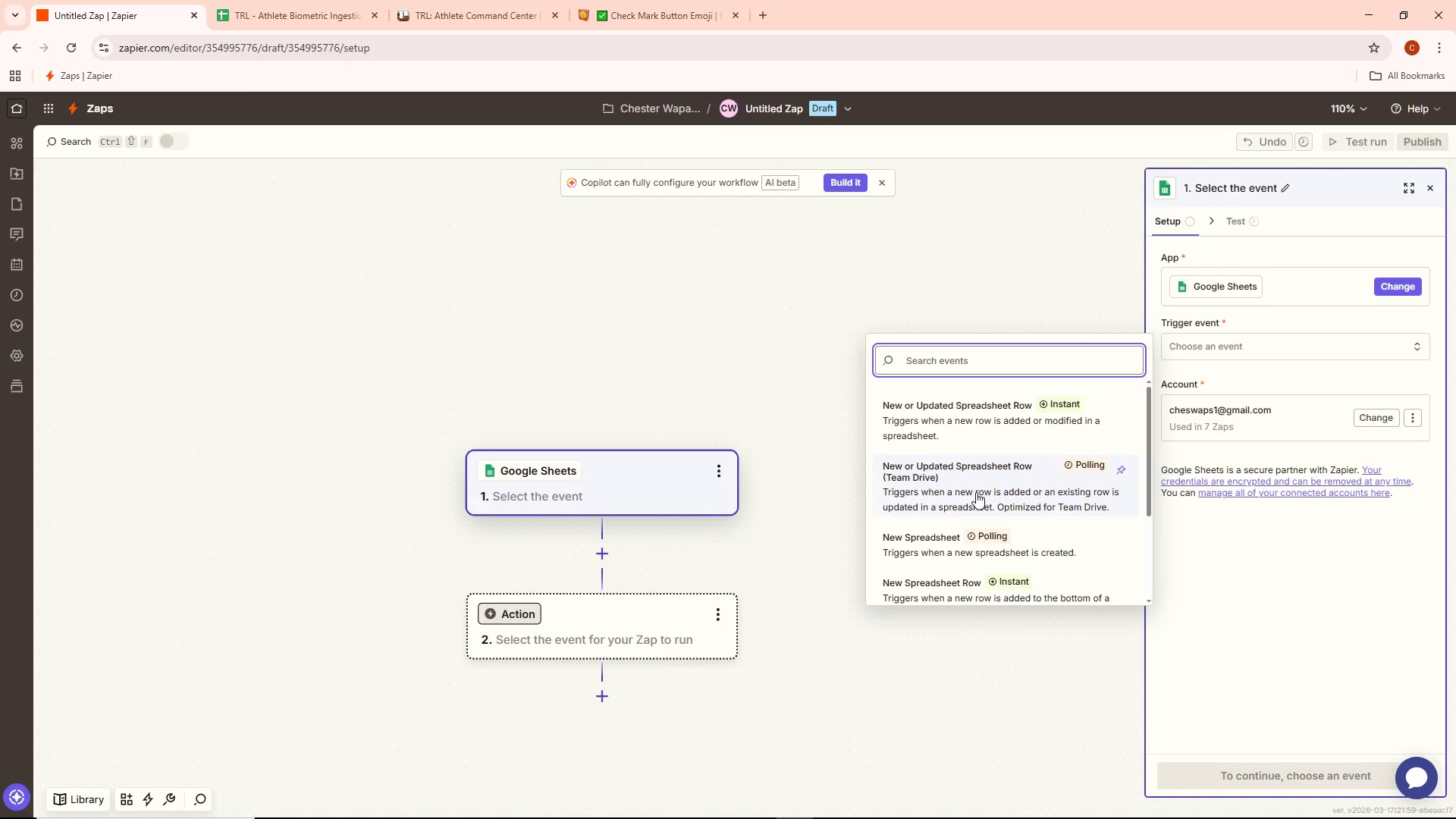 
scroll: coordinate [987, 528], scroll_direction: down, amount: 5.0
 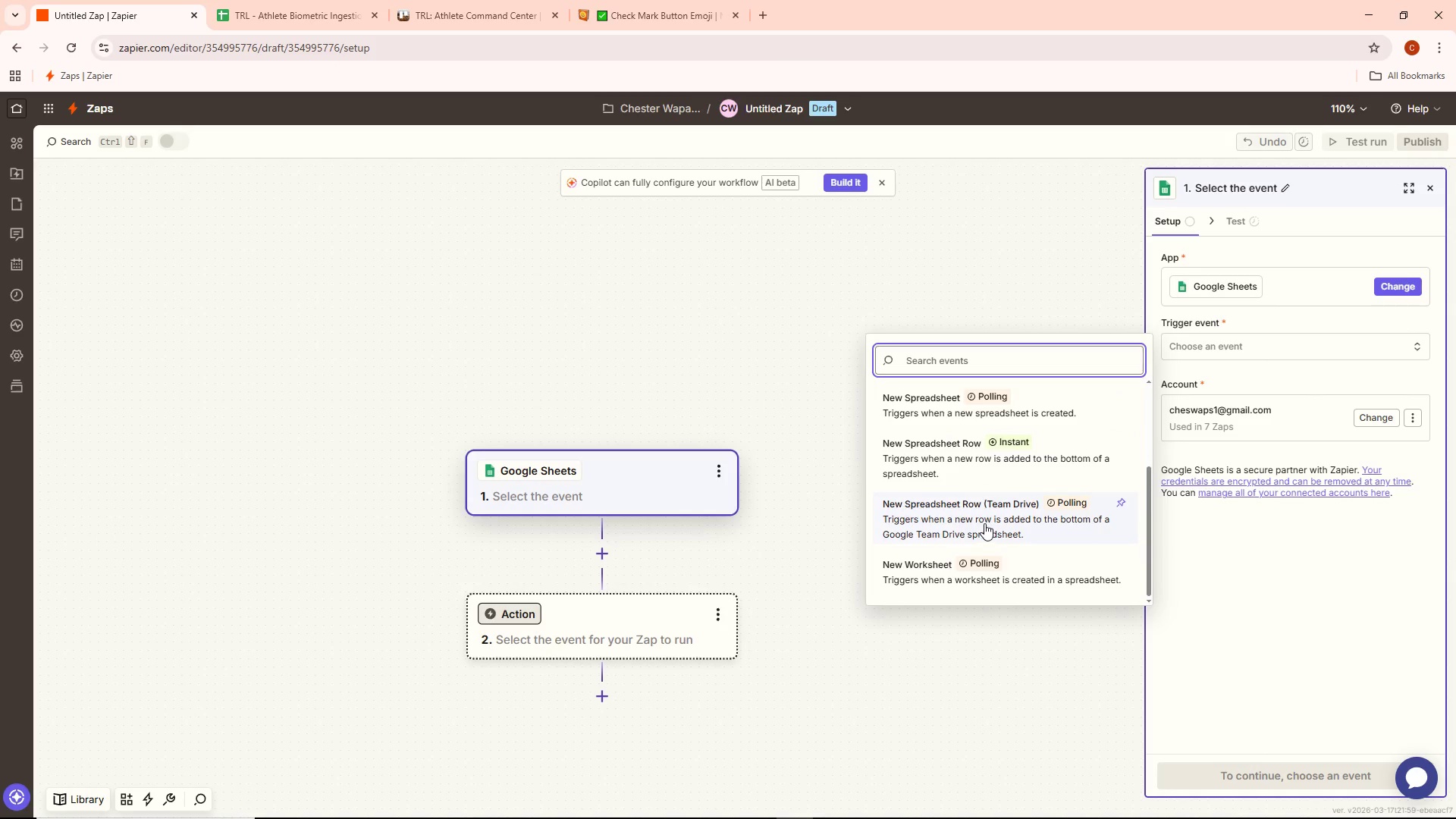 
scroll: coordinate [984, 513], scroll_direction: up, amount: 1.0
 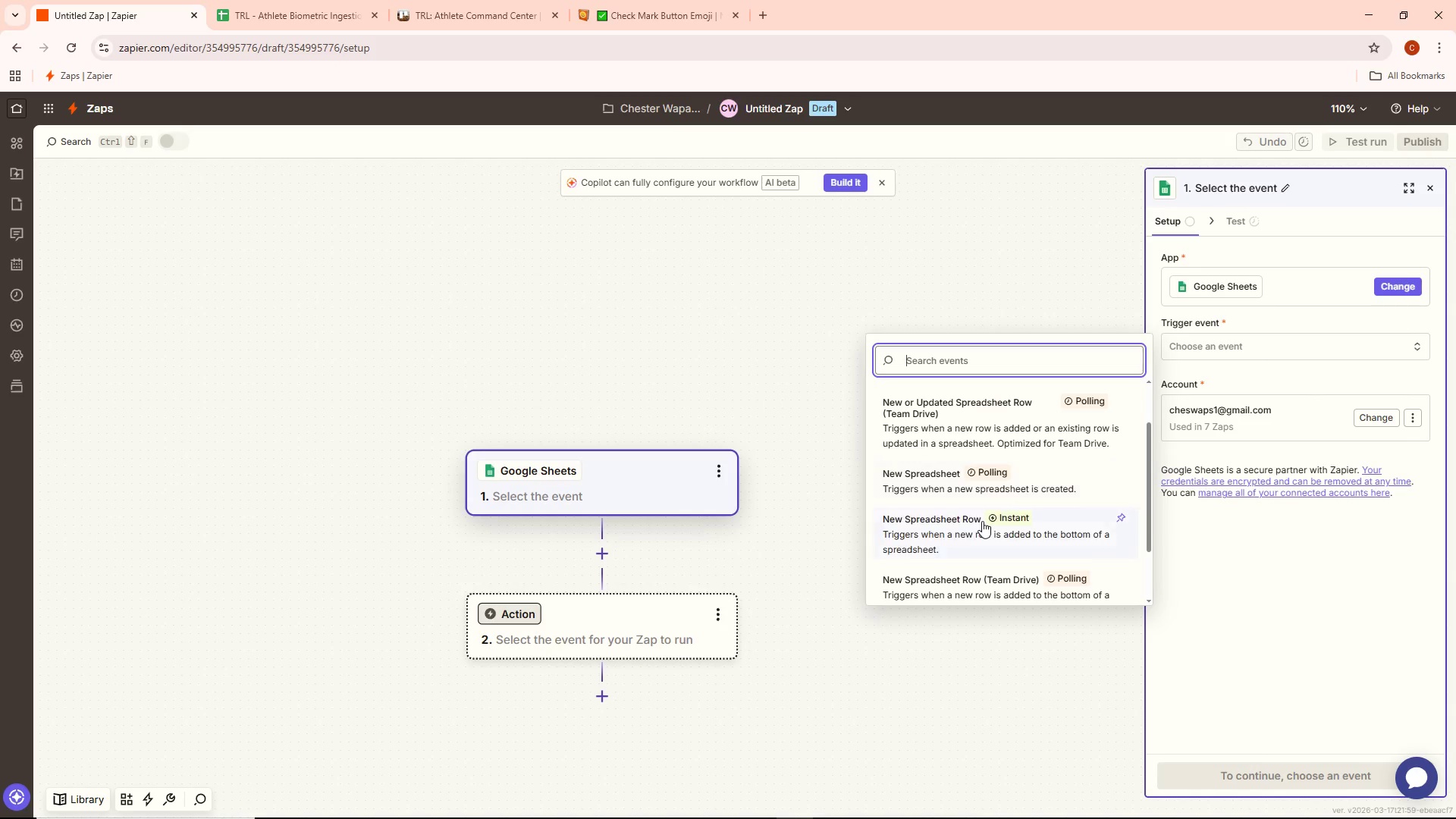 
left_click([982, 521])
 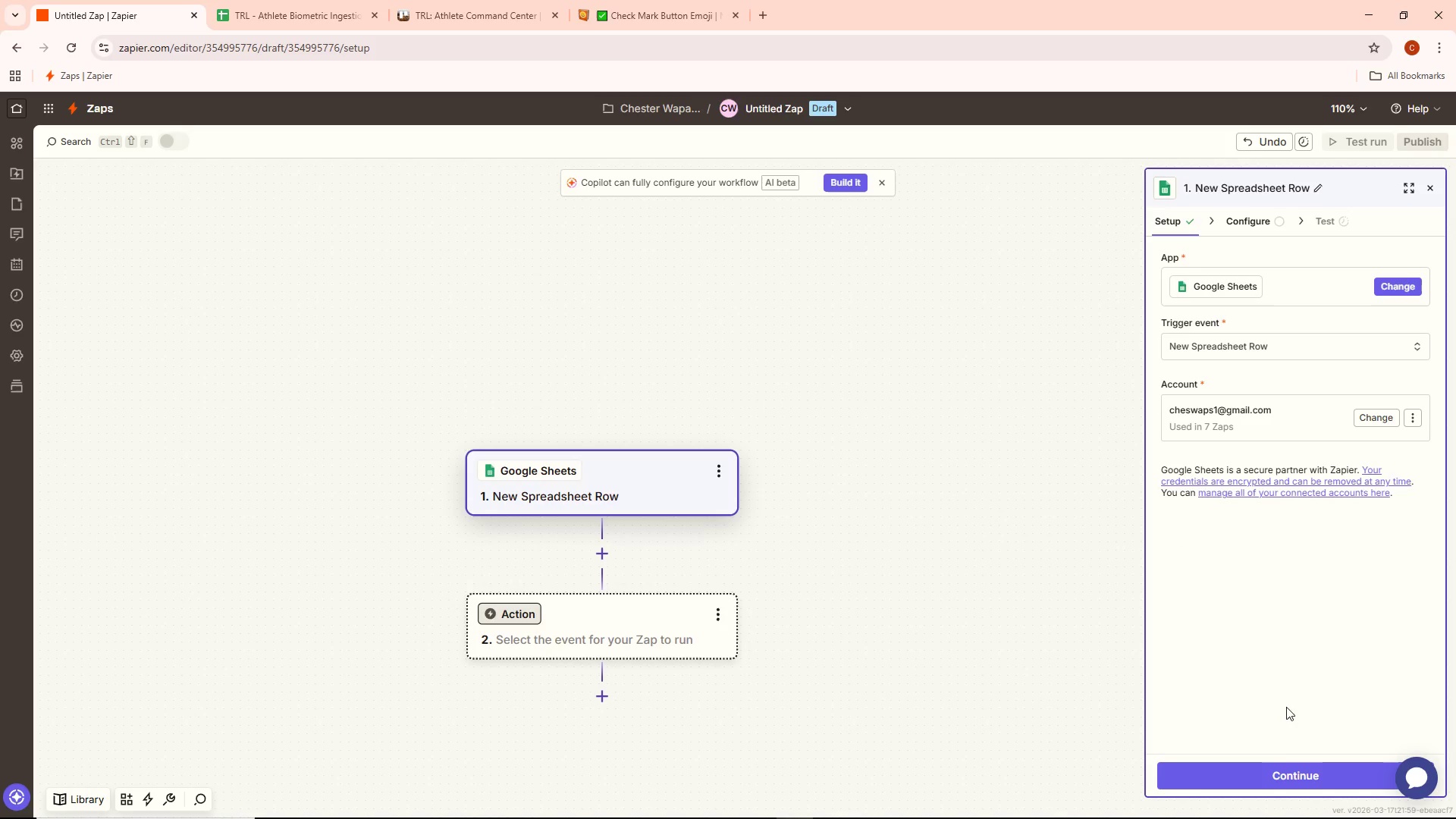 
left_click([1285, 767])
 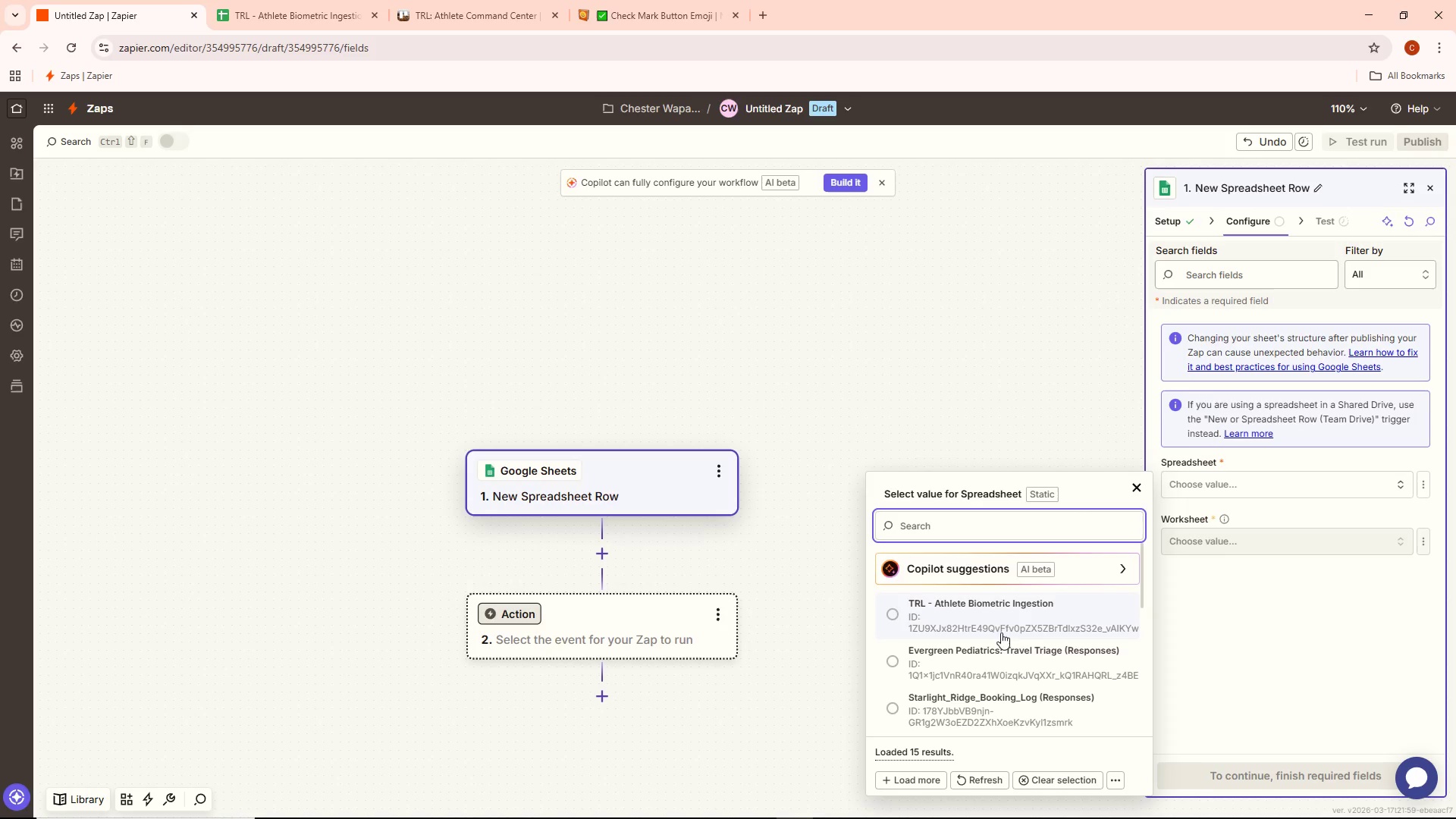 
wait(5.66)
 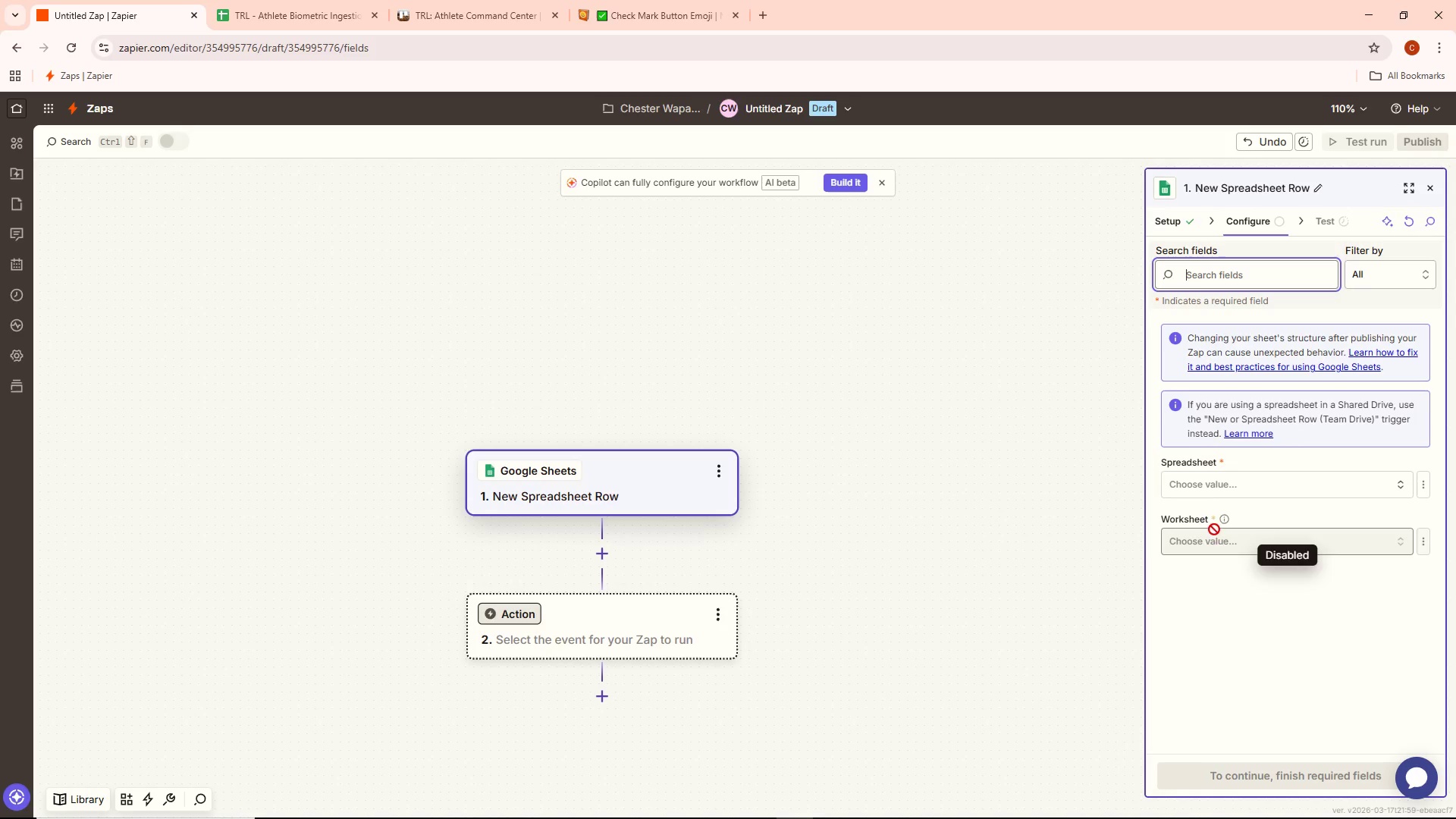 
left_click([998, 619])
 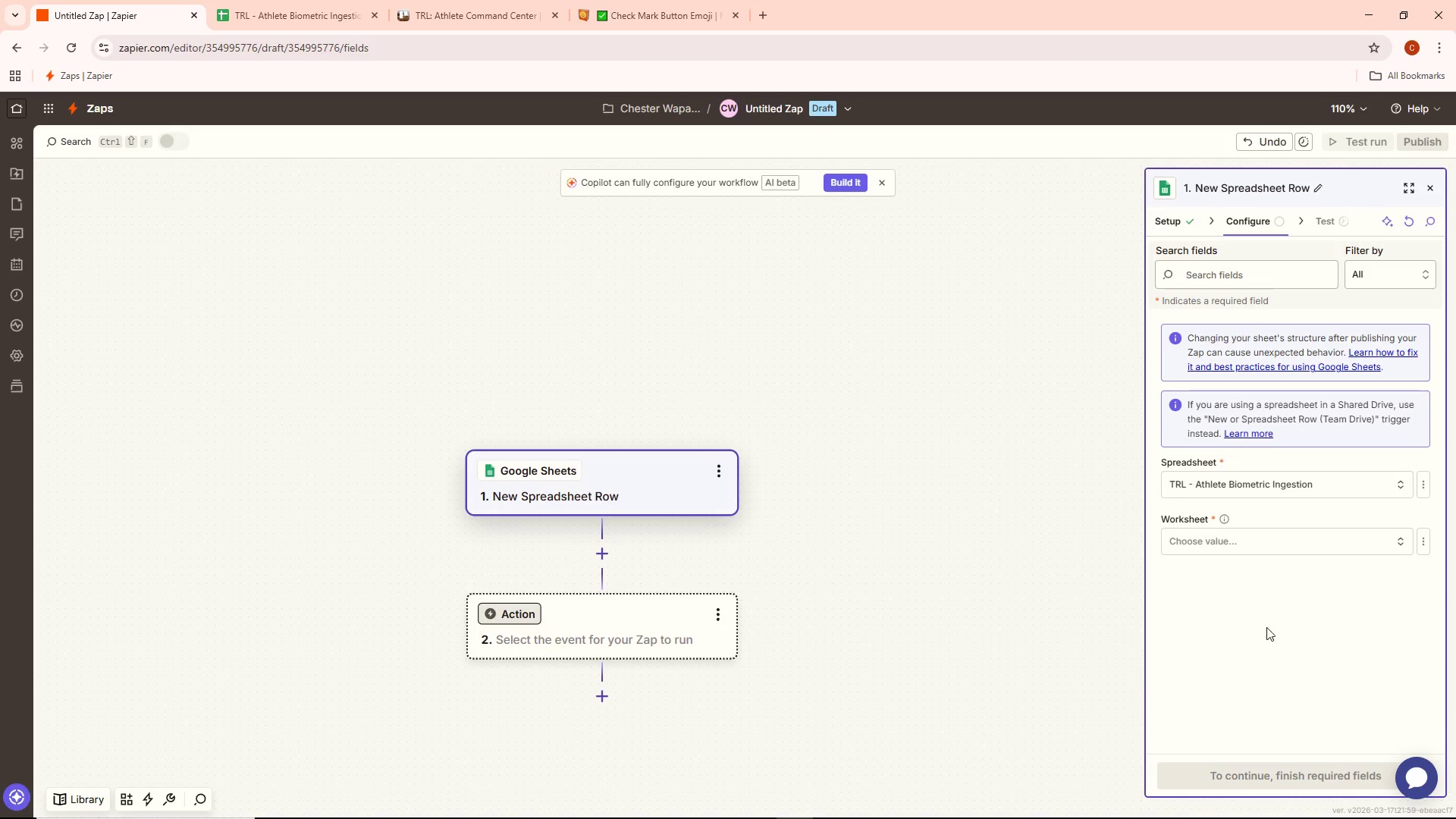 
left_click([1263, 546])
 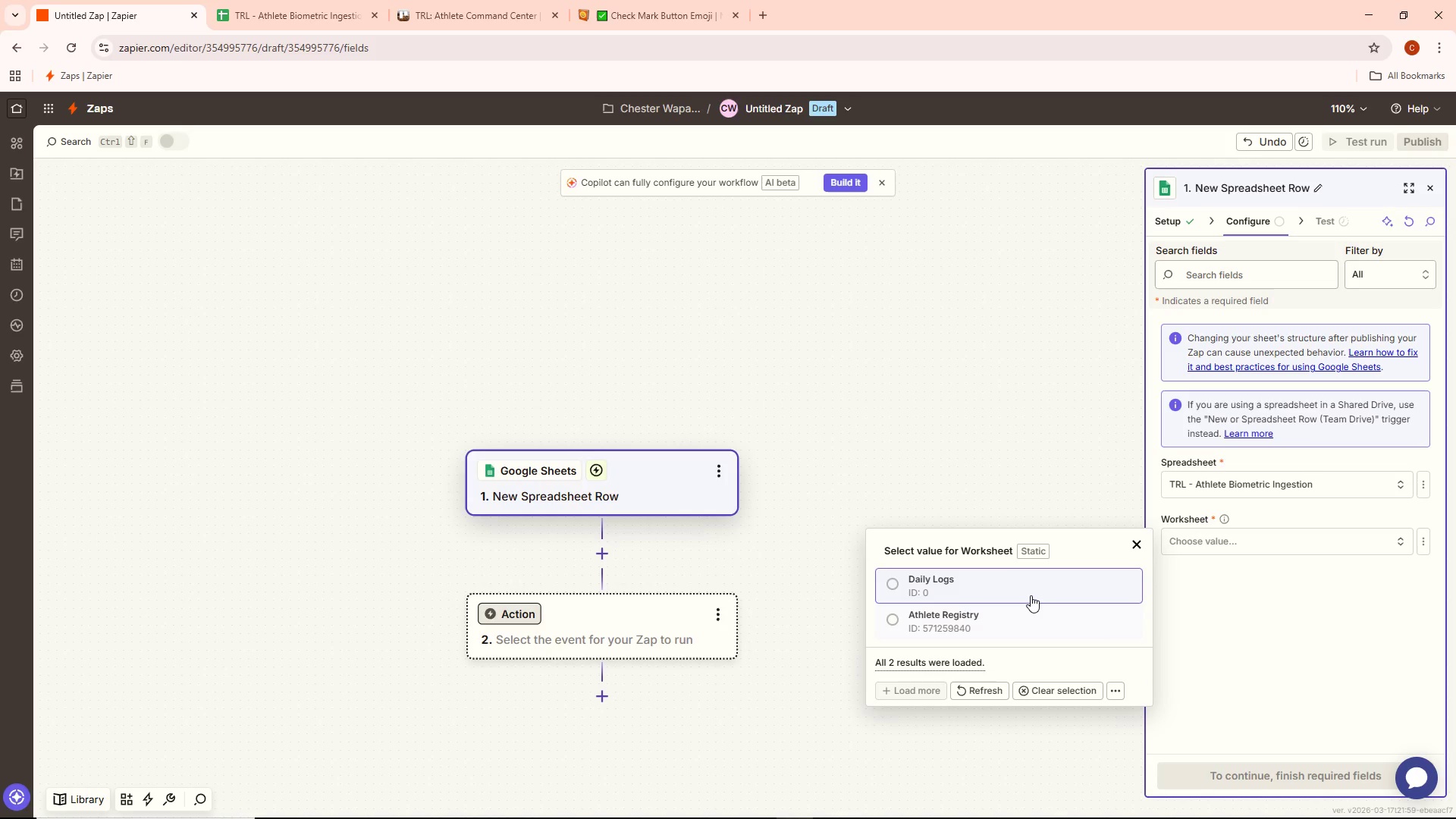 
left_click([1025, 591])
 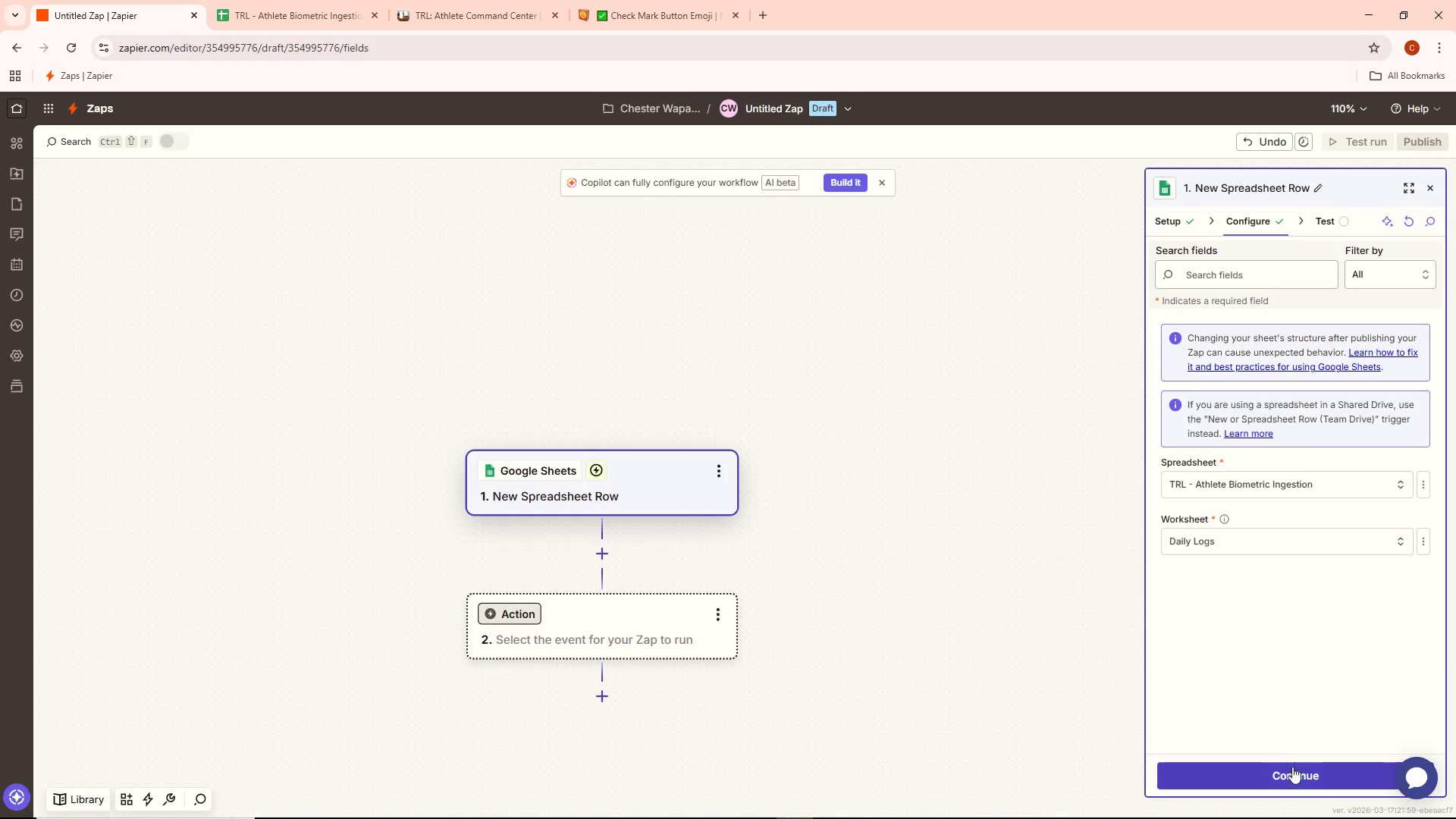 
left_click([1292, 770])
 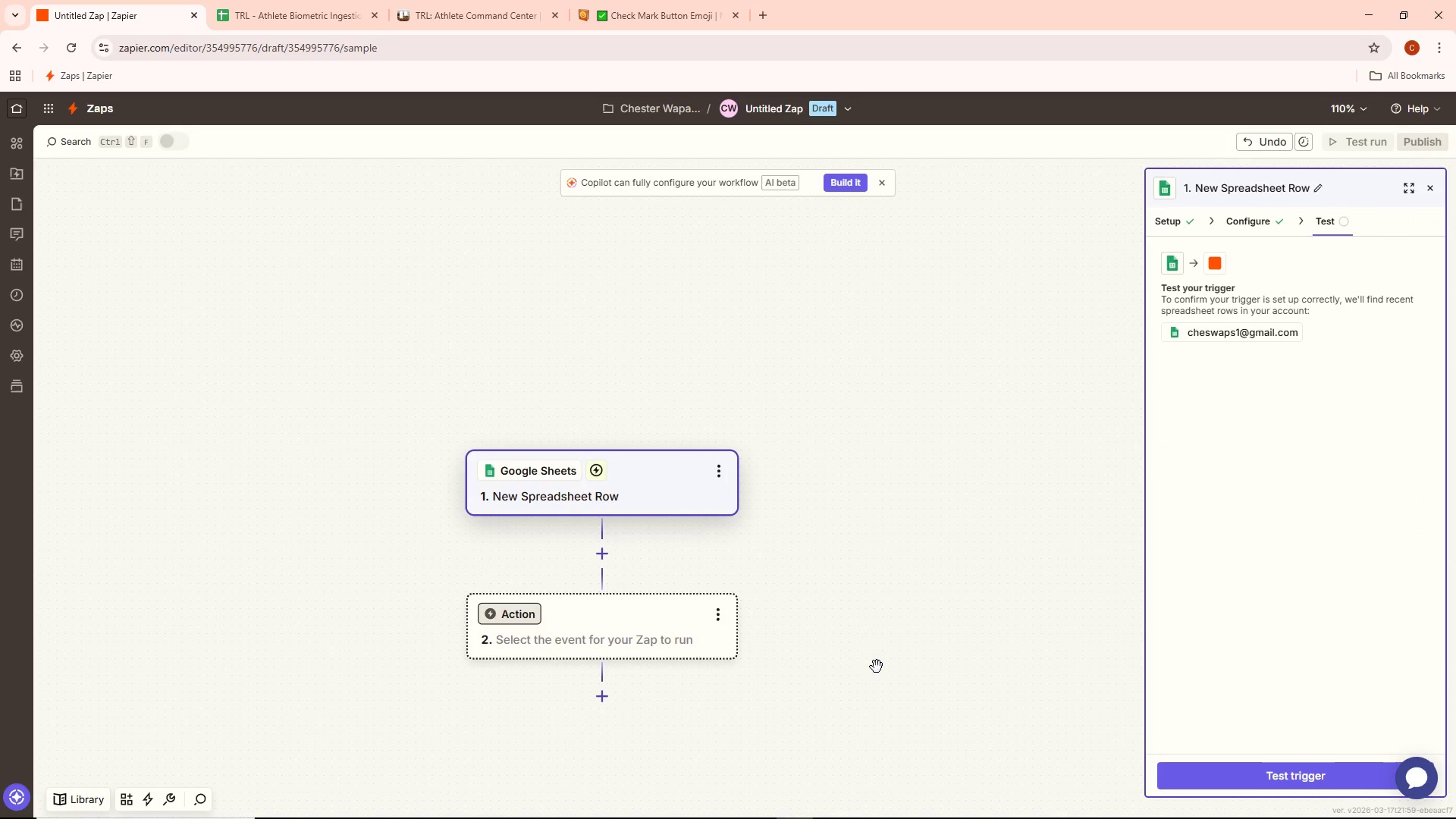 
left_click([303, 0])
 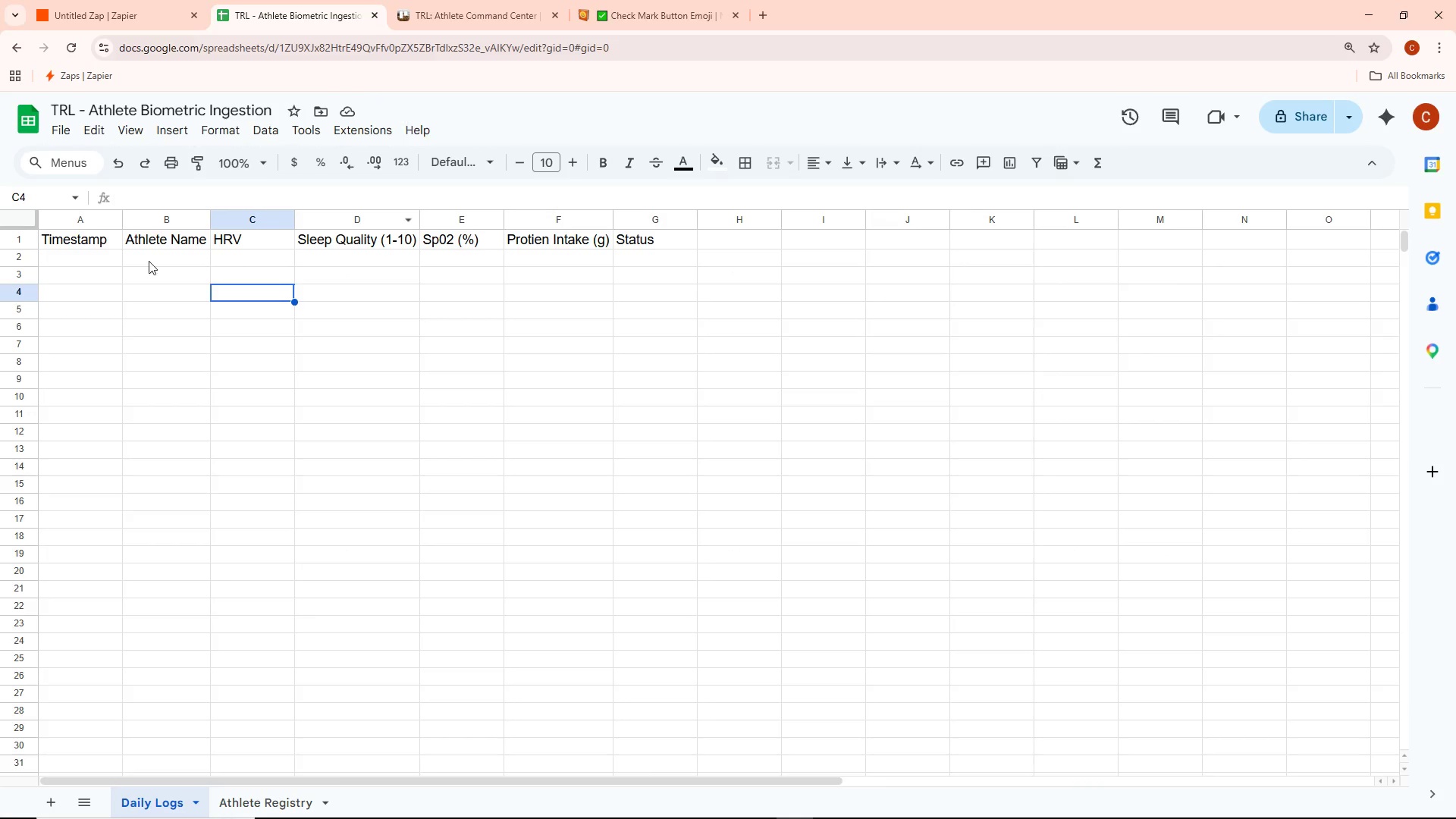 
left_click([144, 260])
 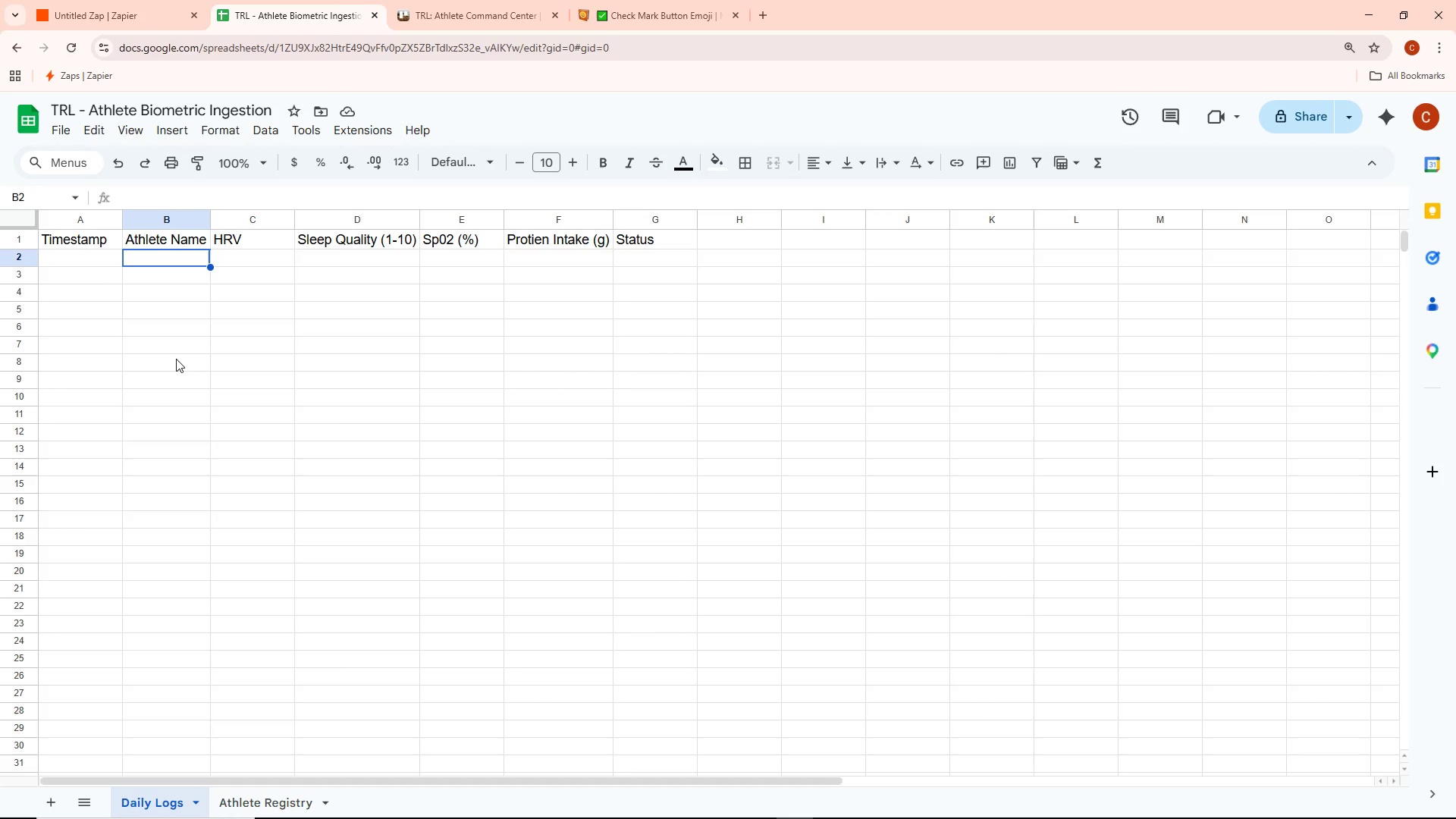 
wait(25.55)
 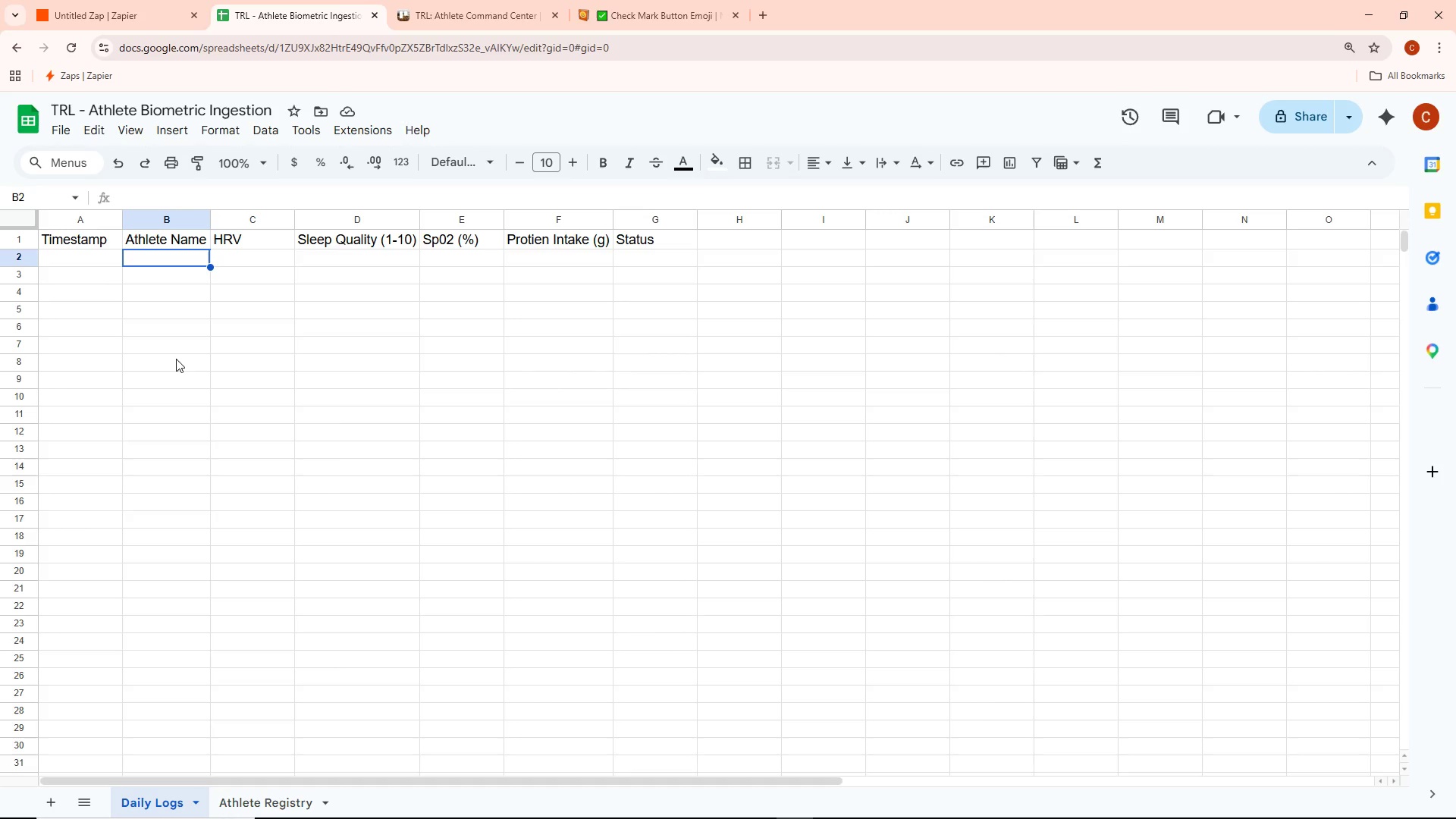 
double_click([444, 251])
 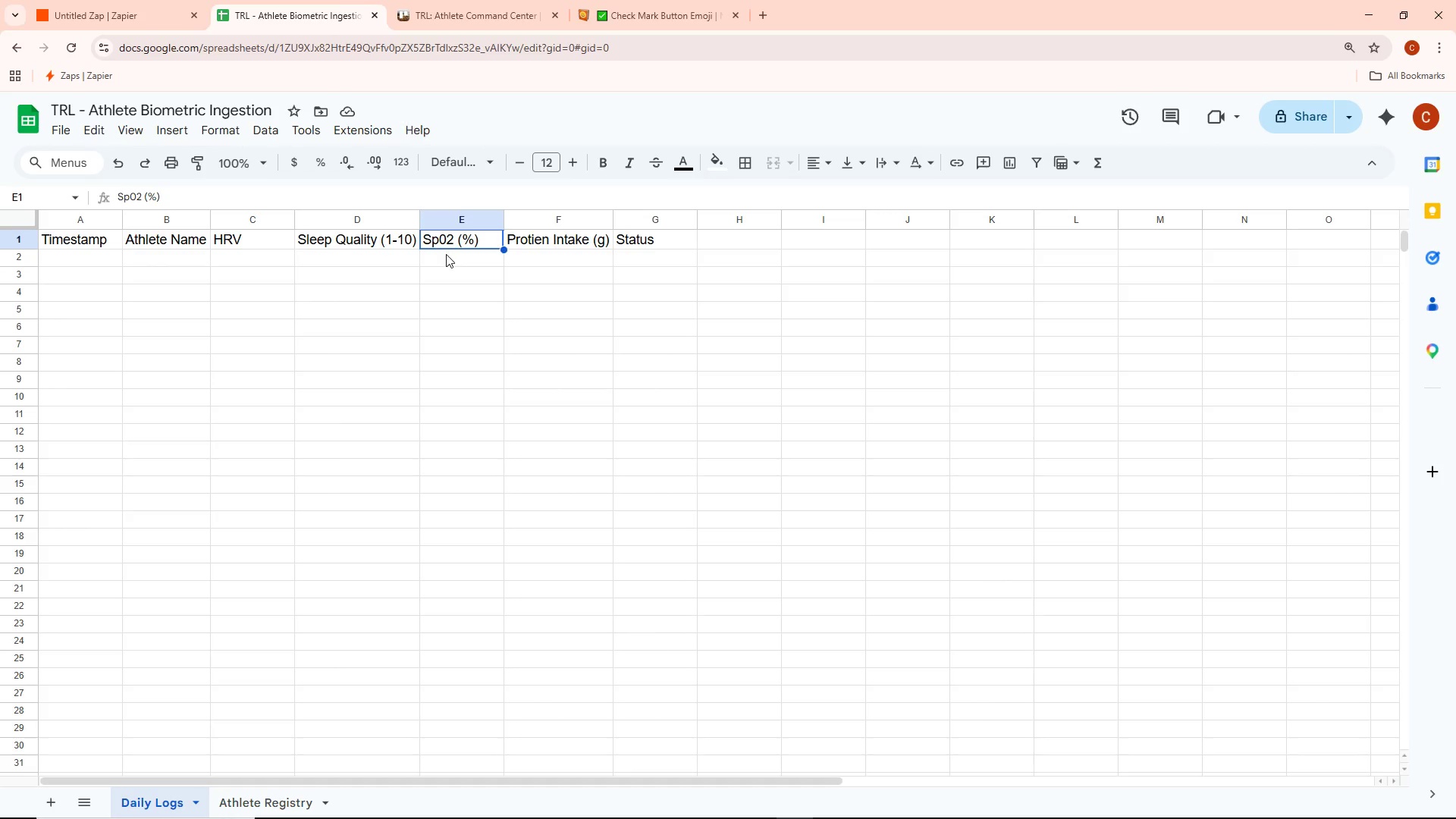 
triple_click([447, 256])
 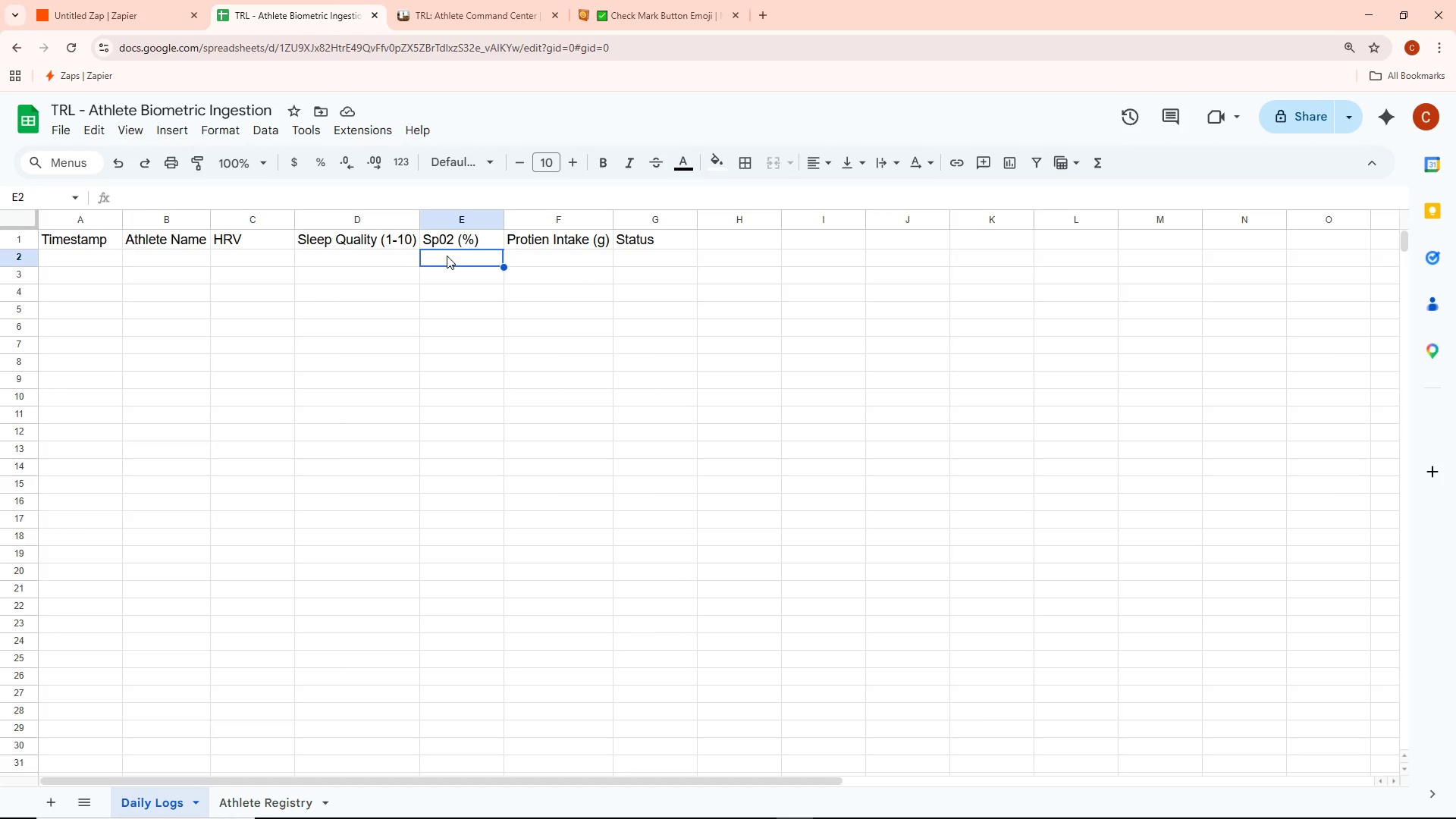 
triple_click([447, 256])
 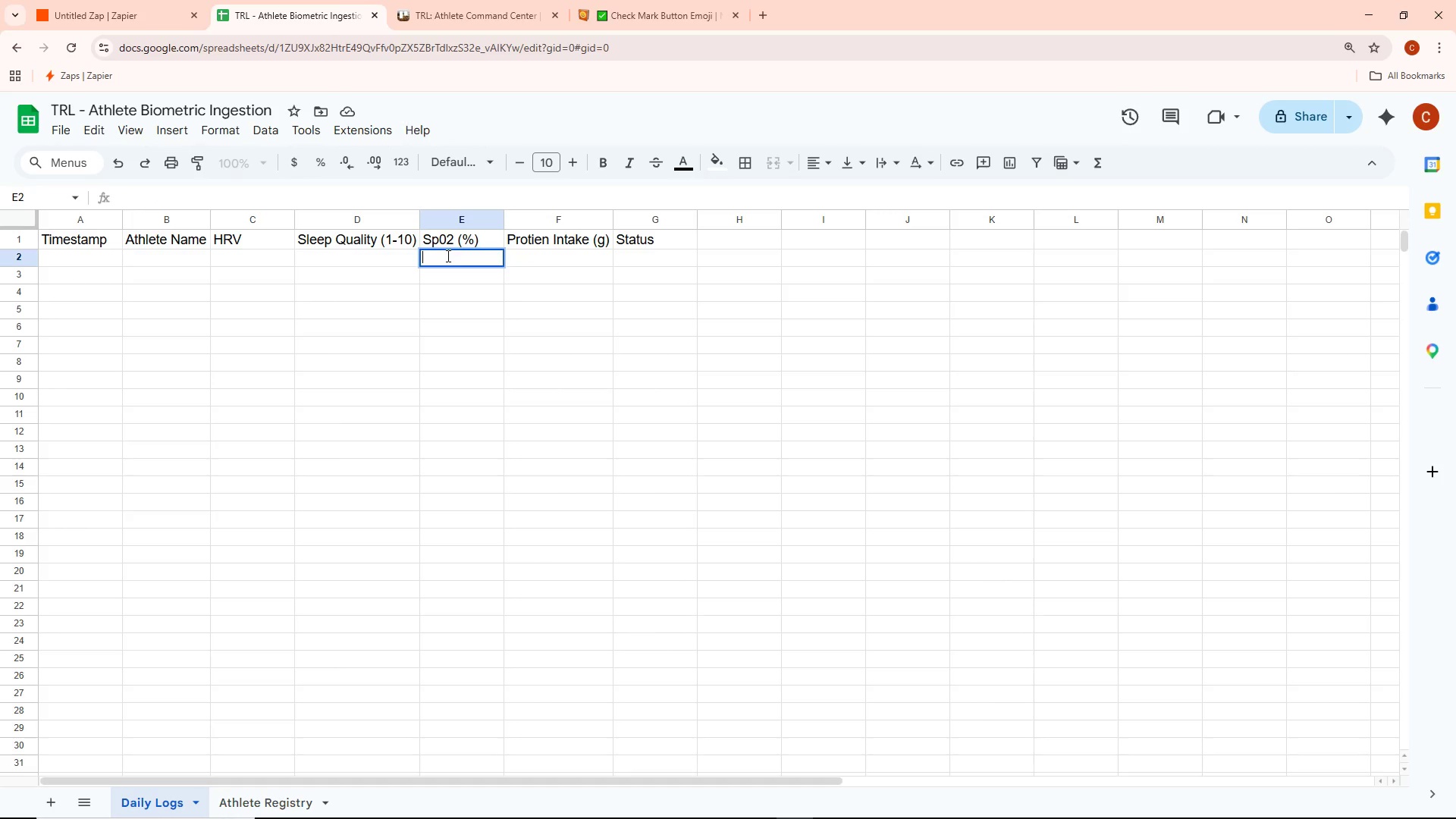 
type(82&)
key(Backspace)
 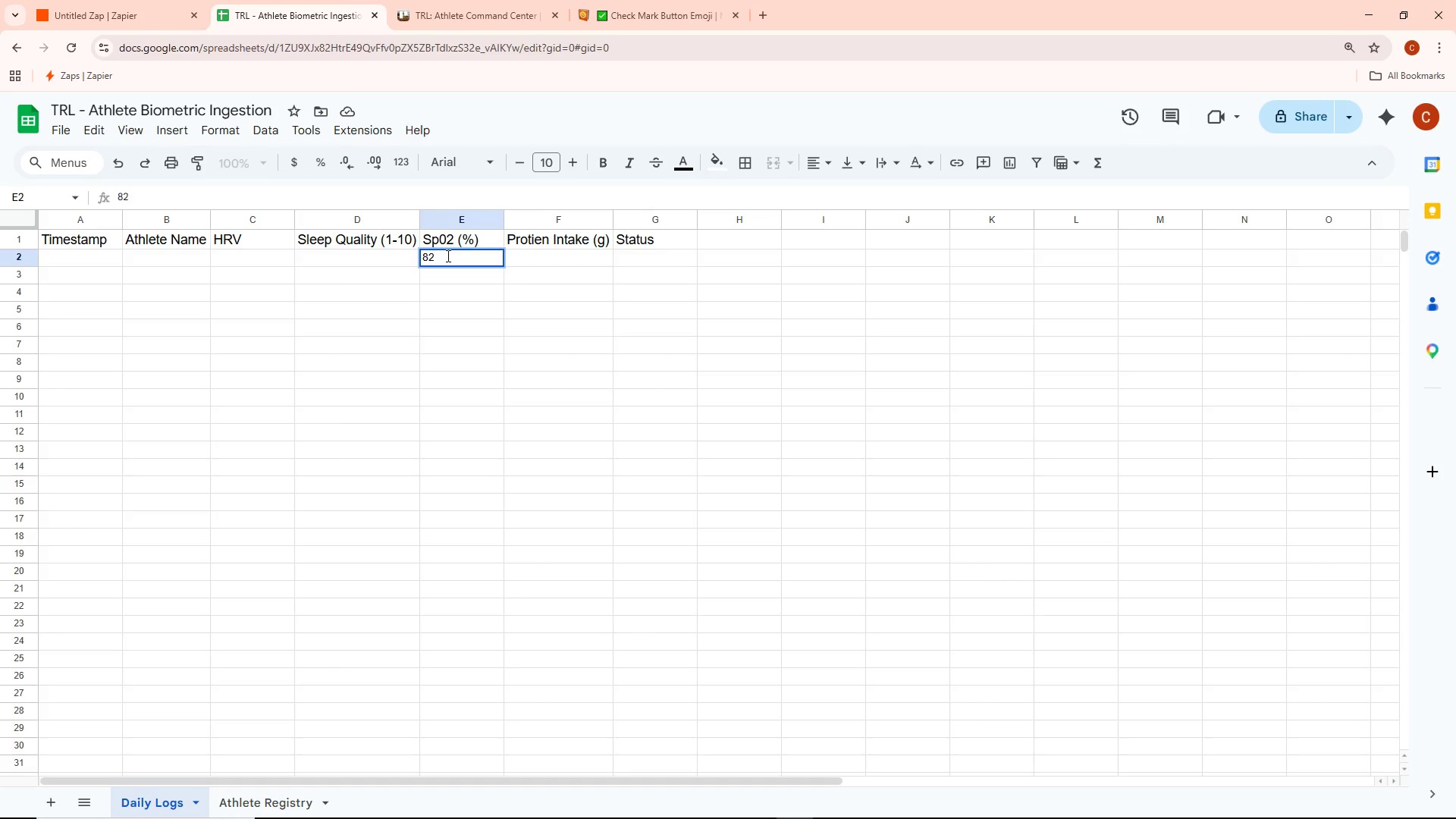 
hold_key(key=ShiftRight, duration=1.09)
 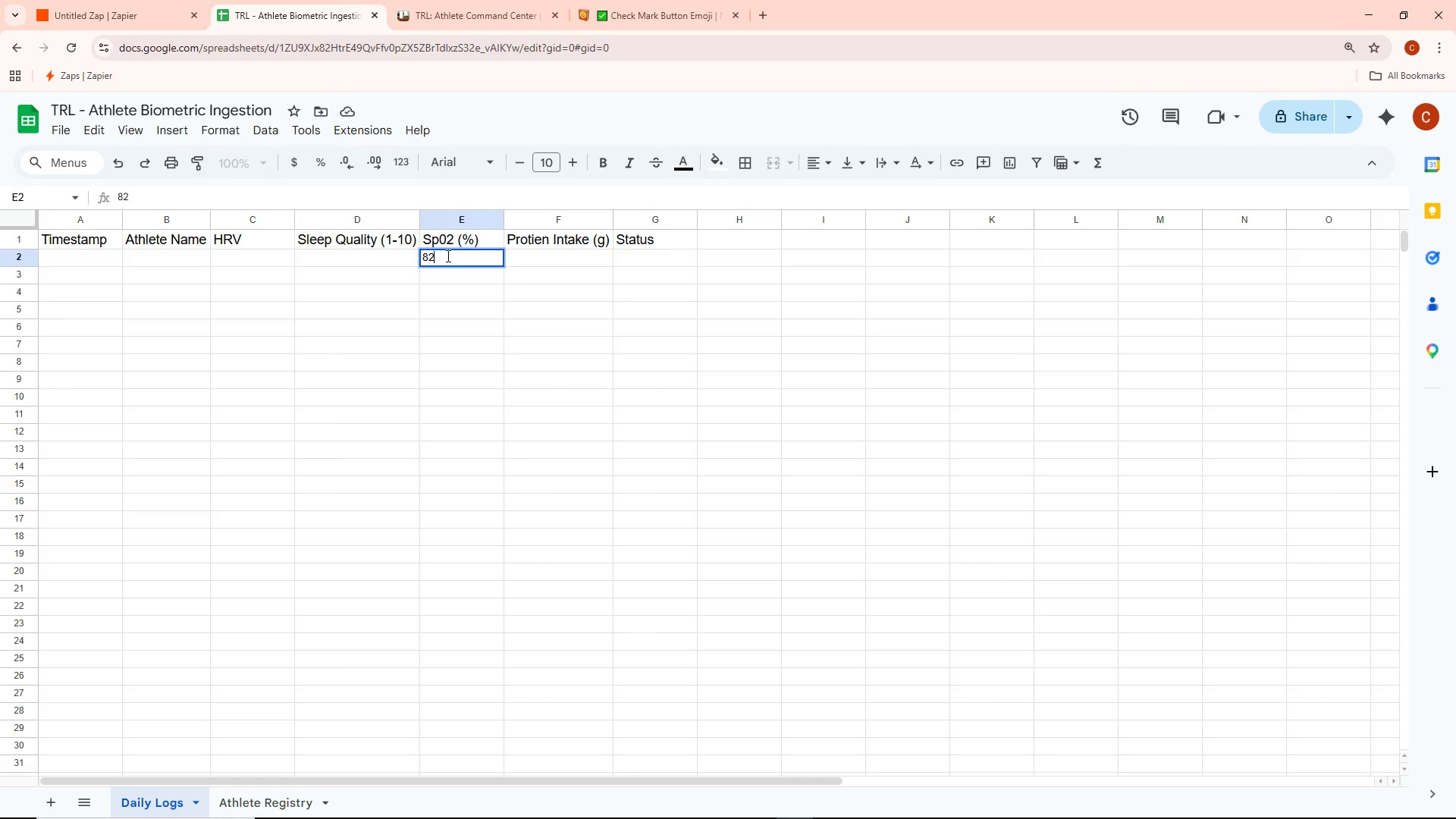 
key(Shift+5)
 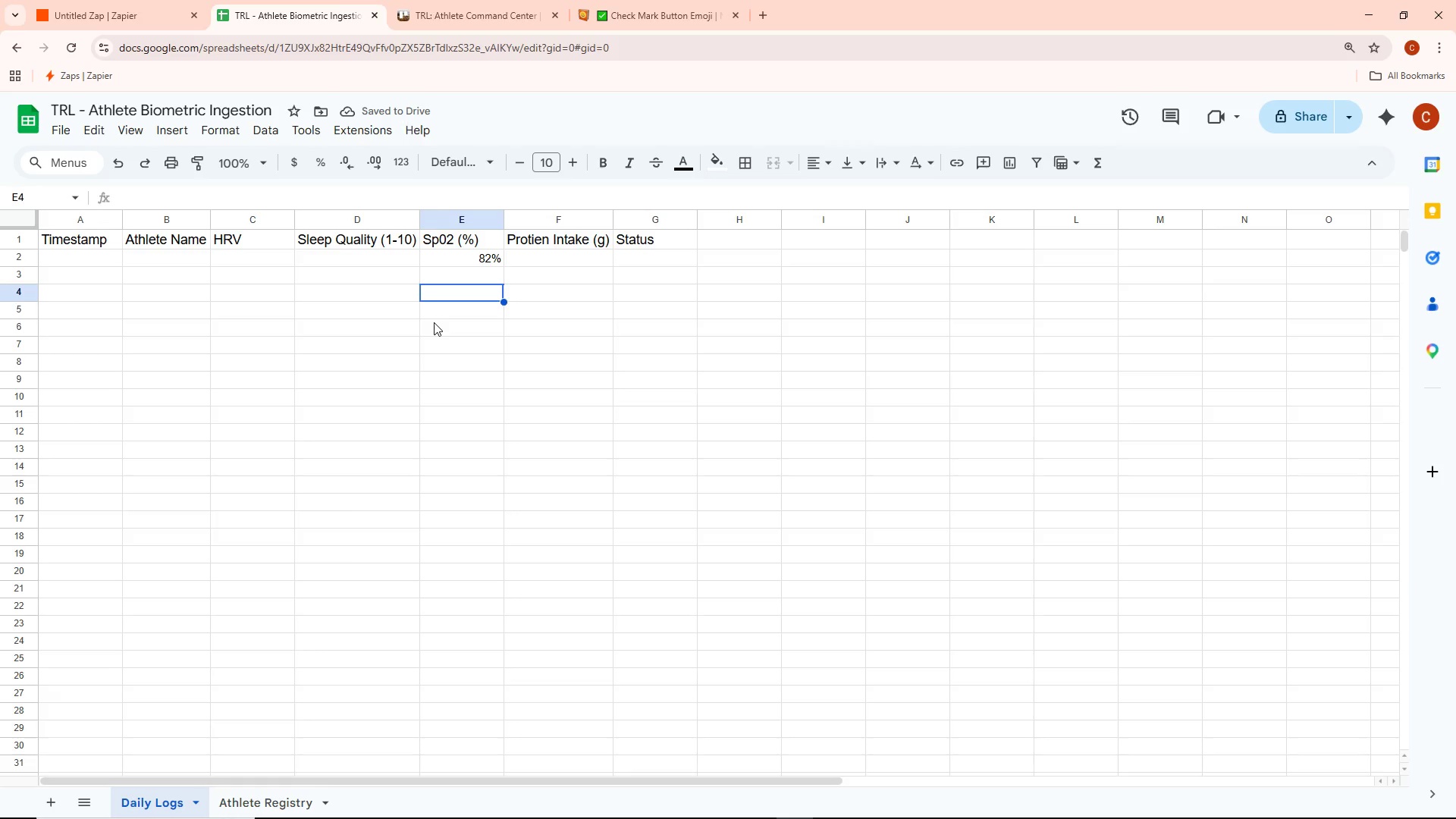 
wait(9.41)
 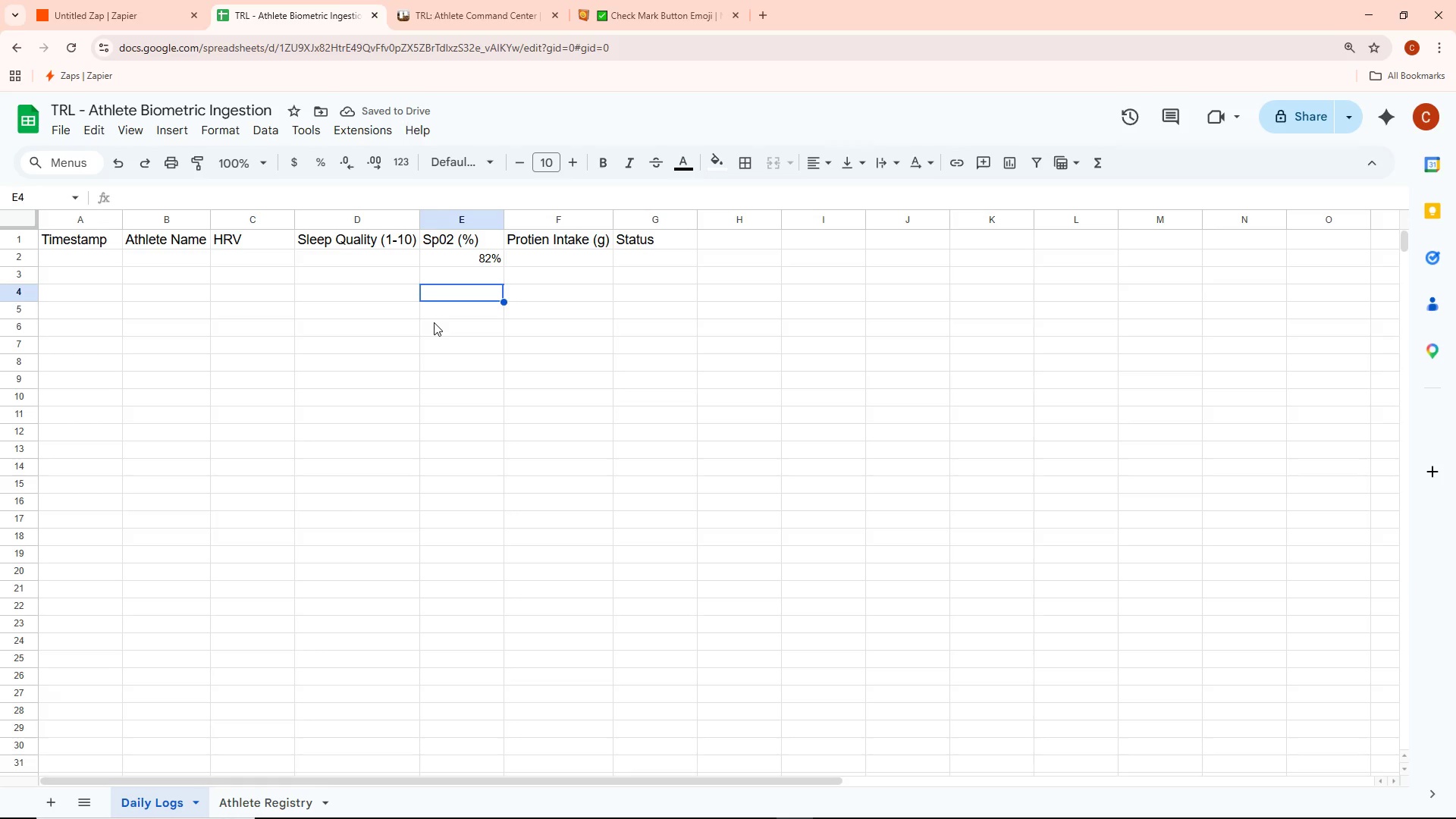 
double_click([245, 259])
 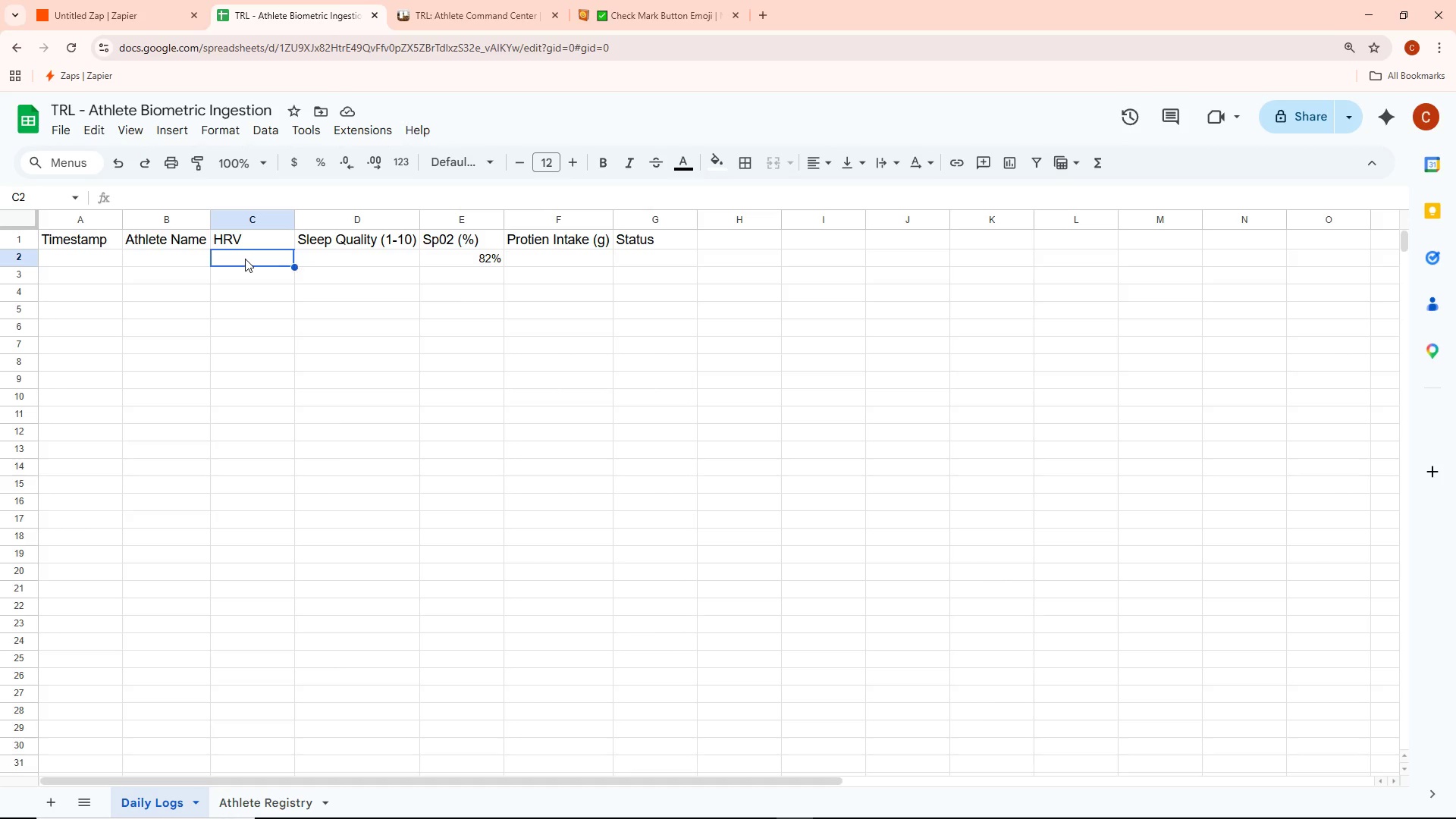 
triple_click([245, 259])
 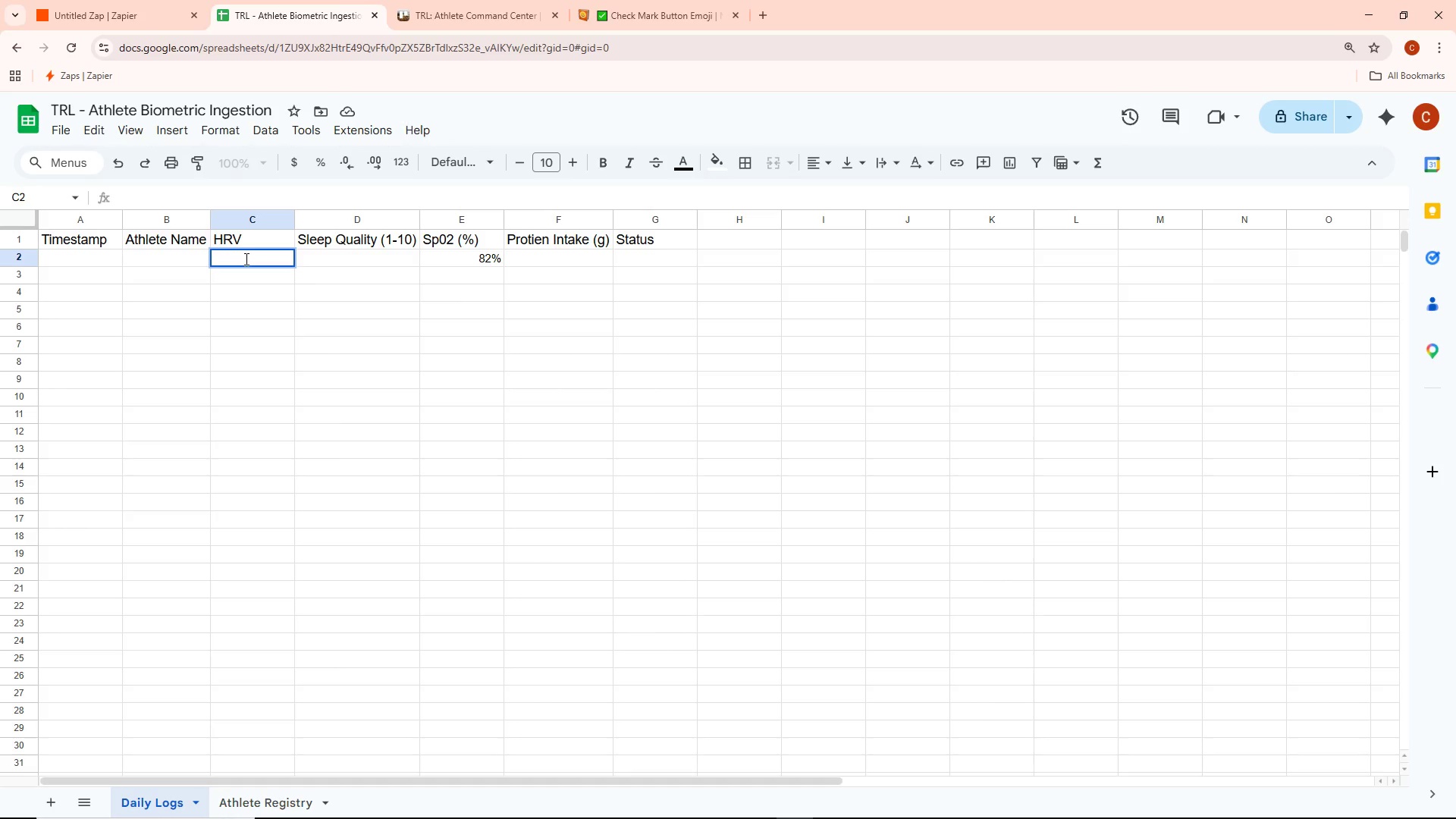 
type(20)
 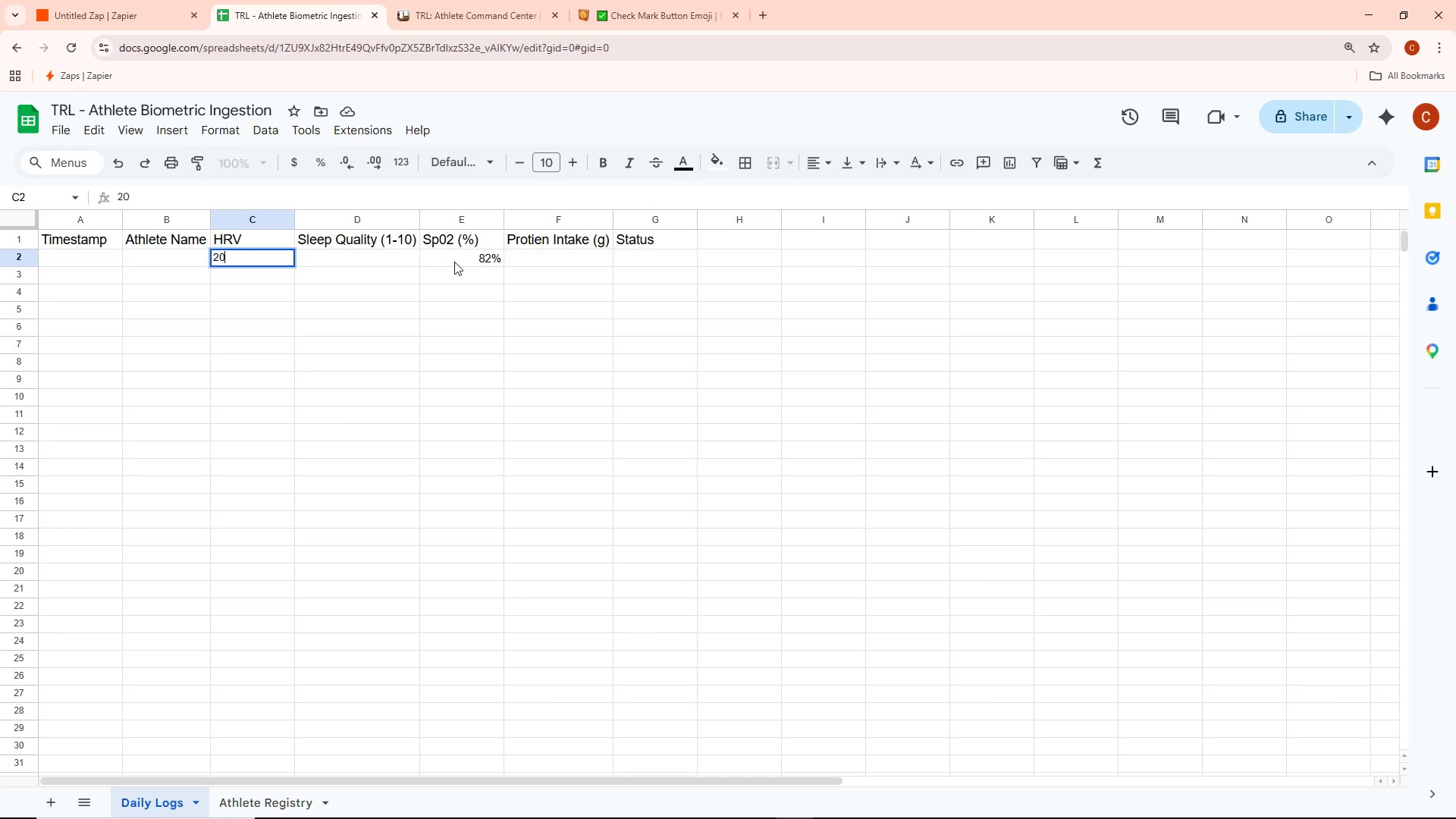 
wait(5.94)
 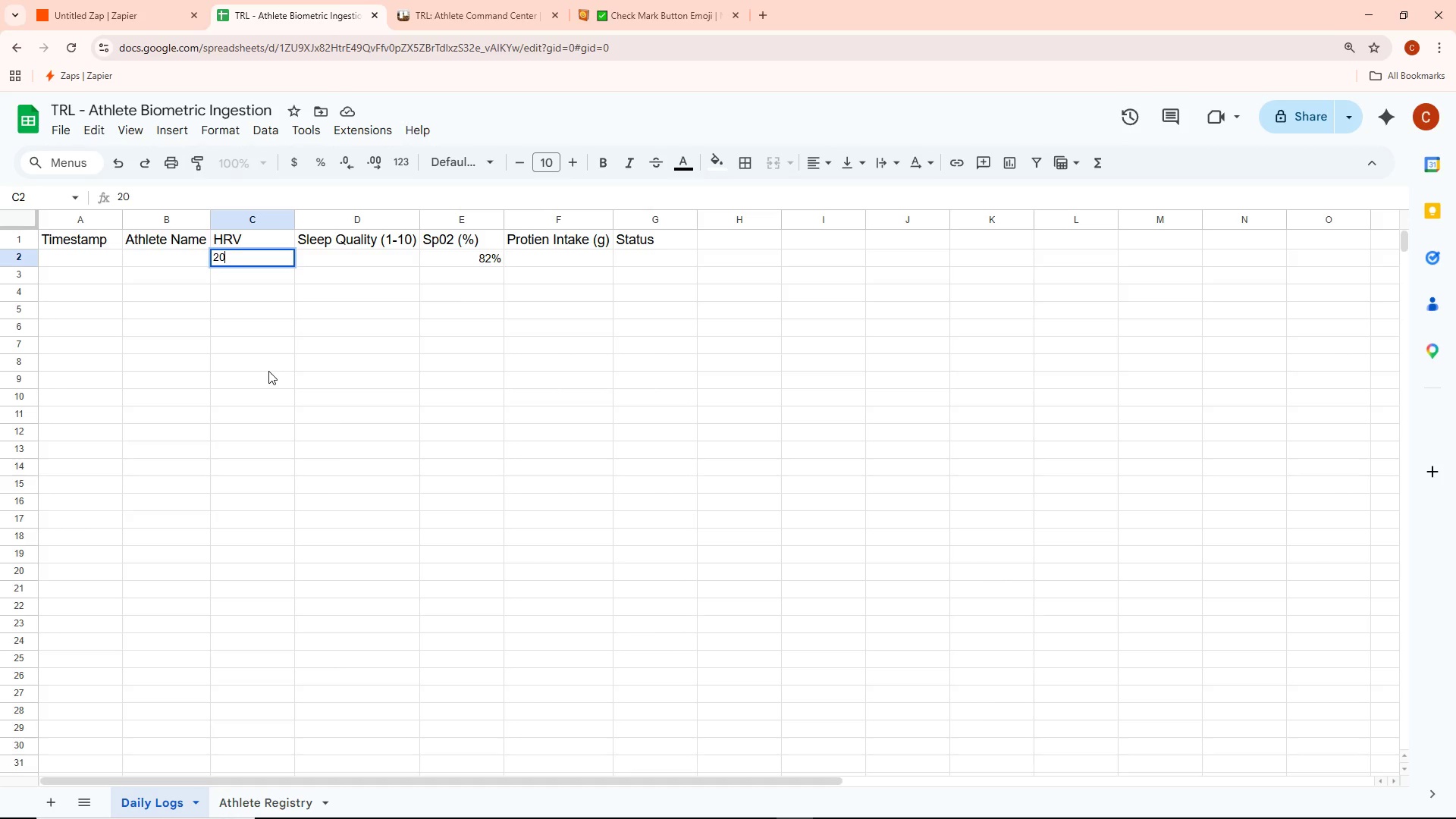 
double_click([371, 259])
 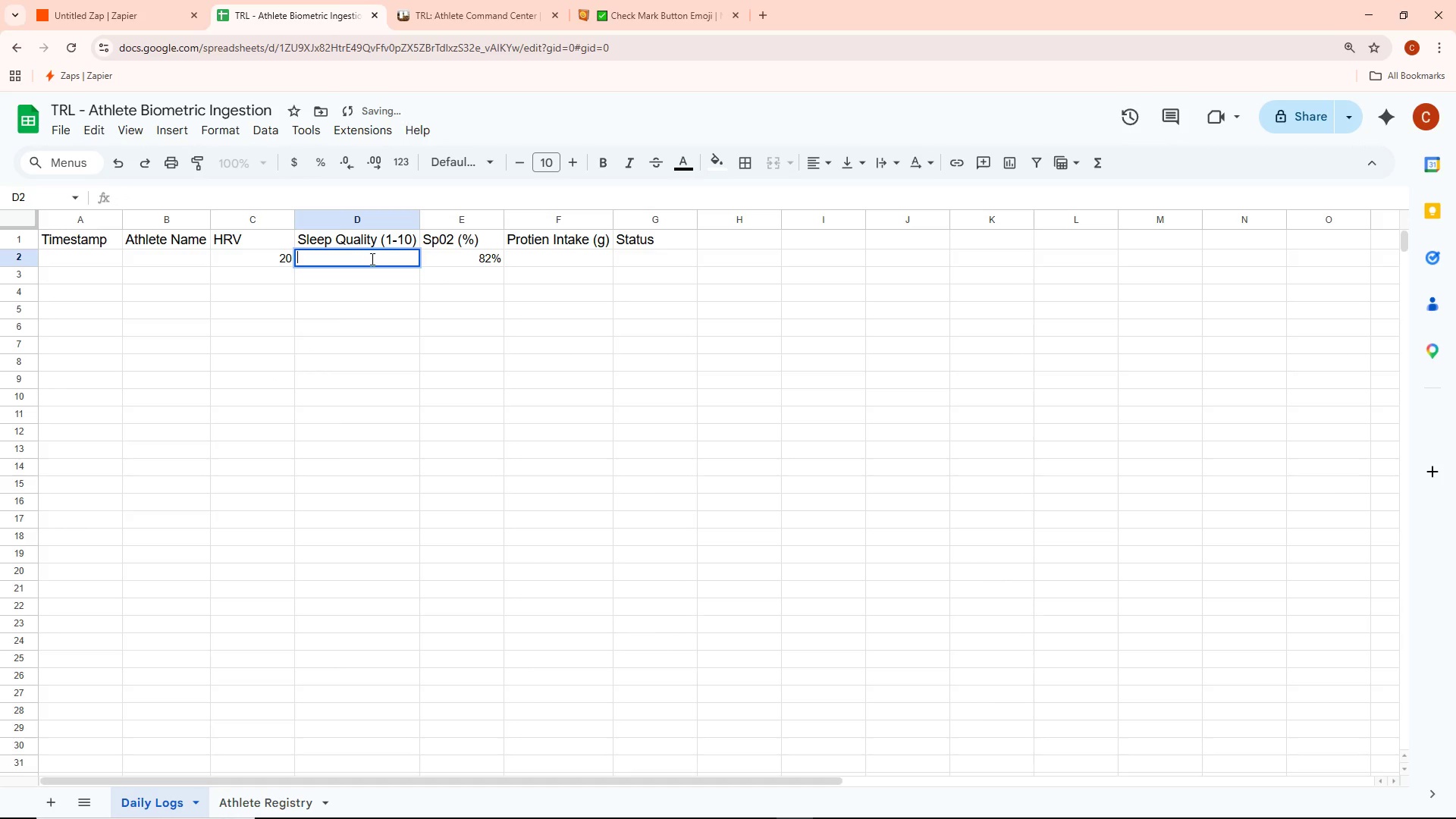 
key(3)
 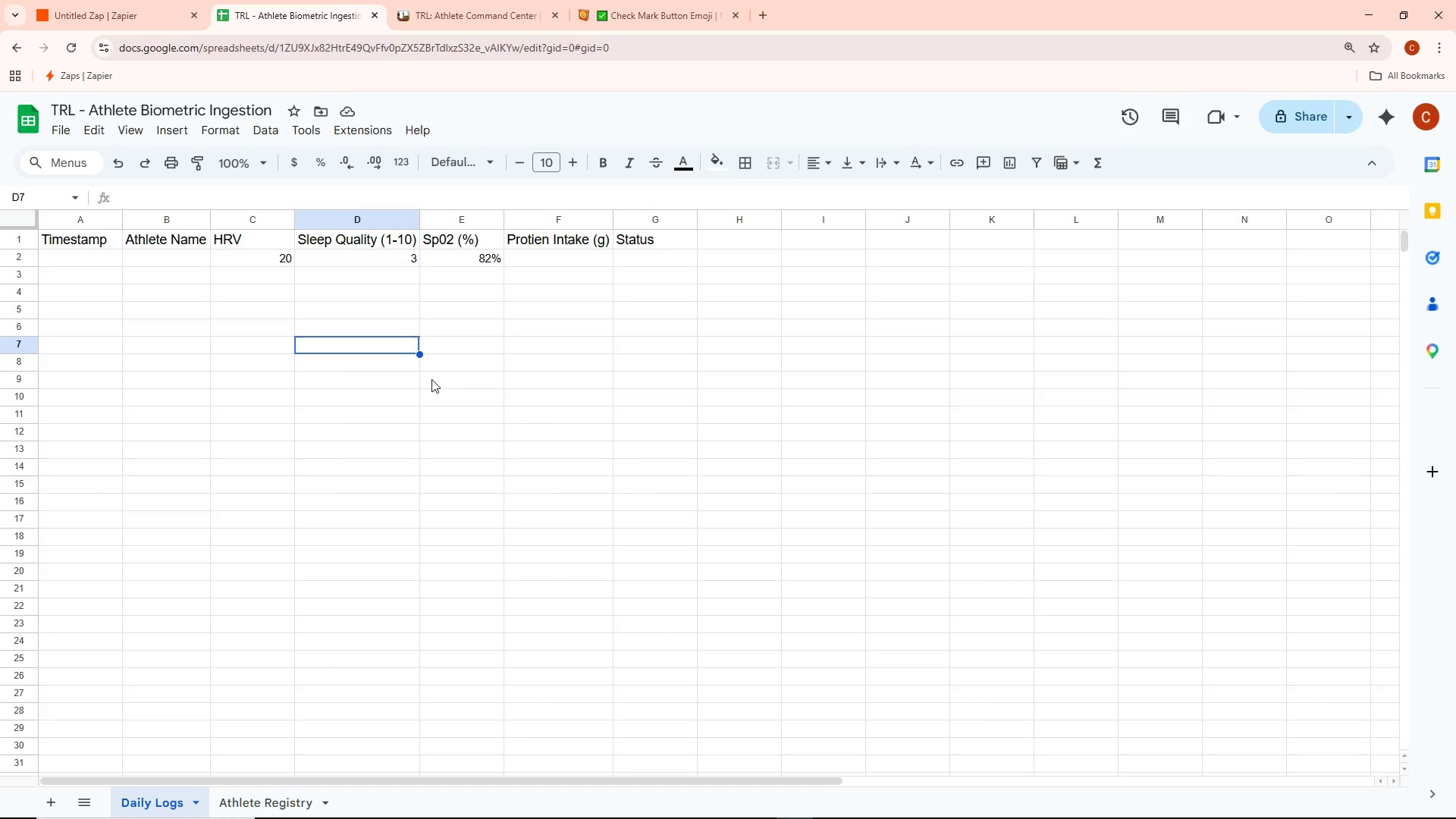 
wait(25.41)
 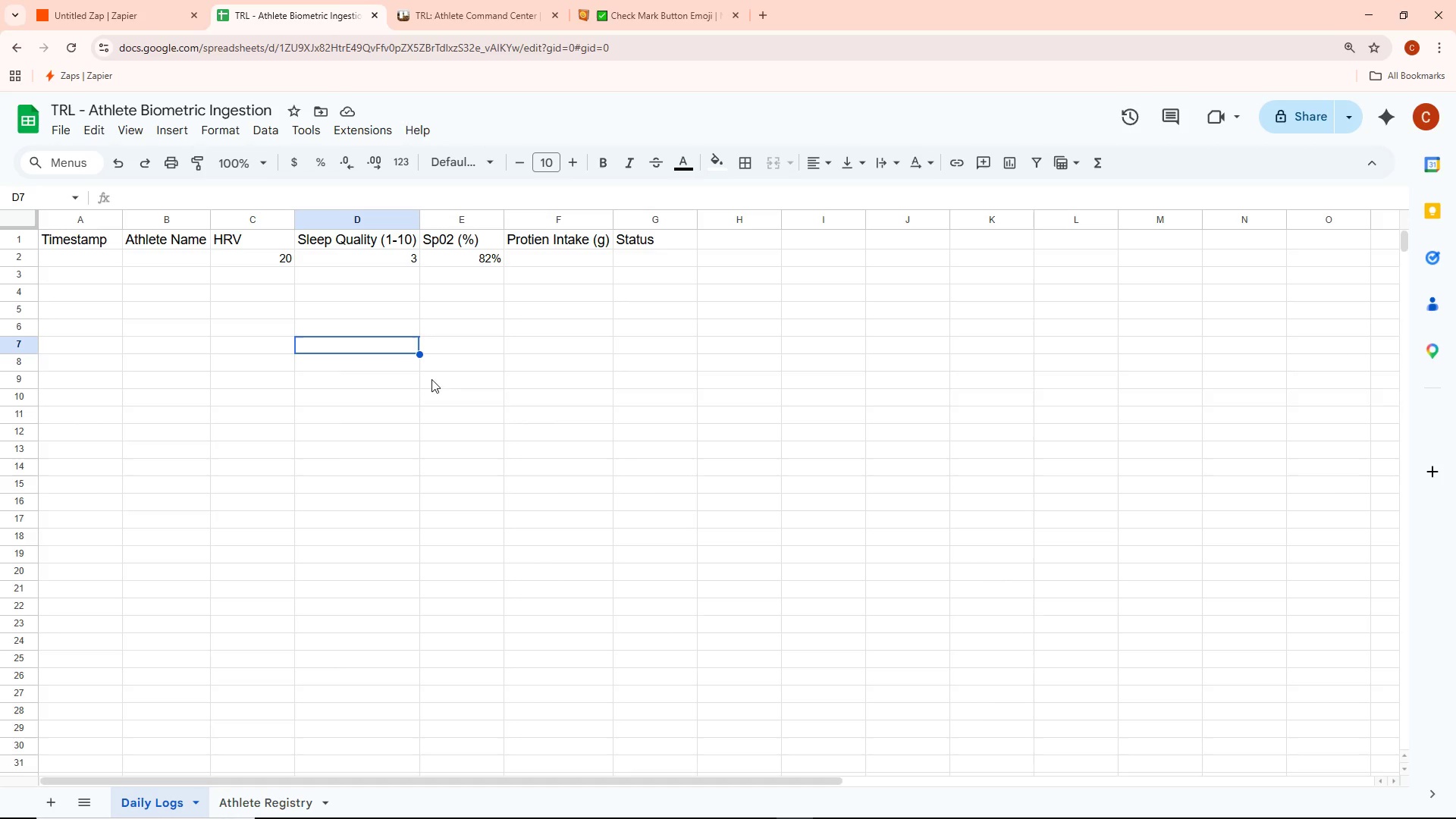 
double_click([161, 259])
 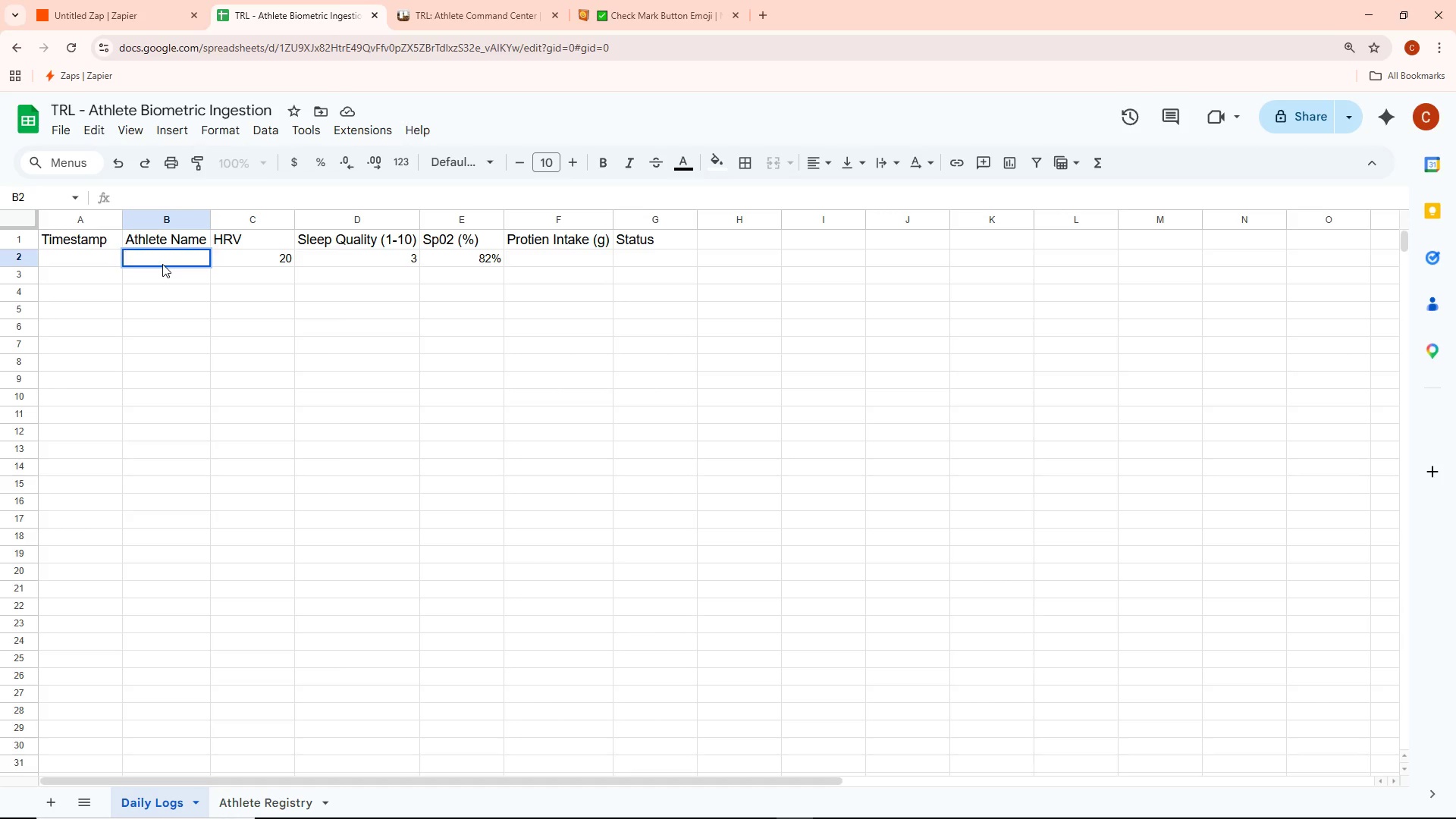 
hold_key(key=ShiftRight, duration=0.56)
 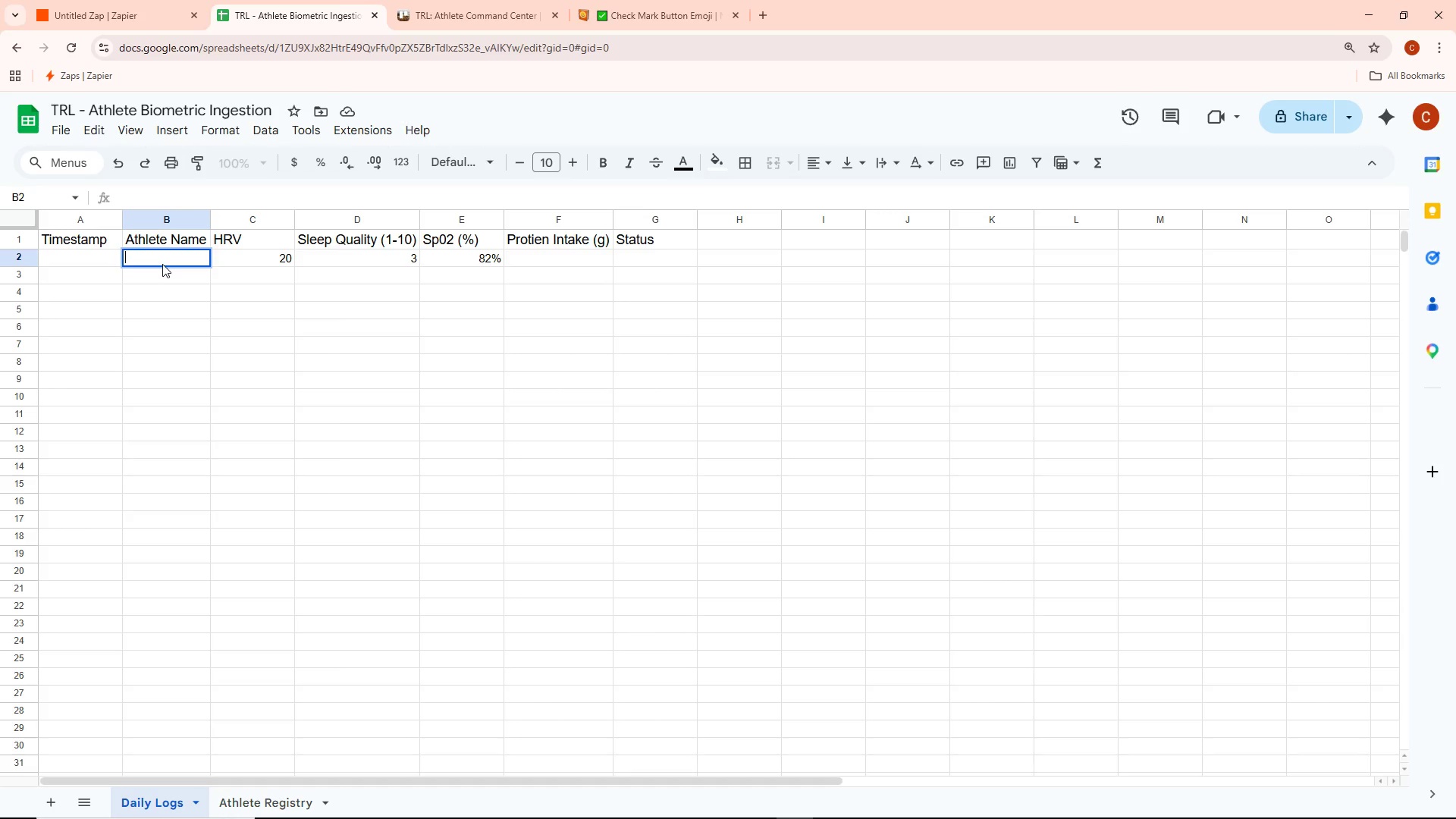 
type(Johj)
key(Backspace)
type(n Doe)
 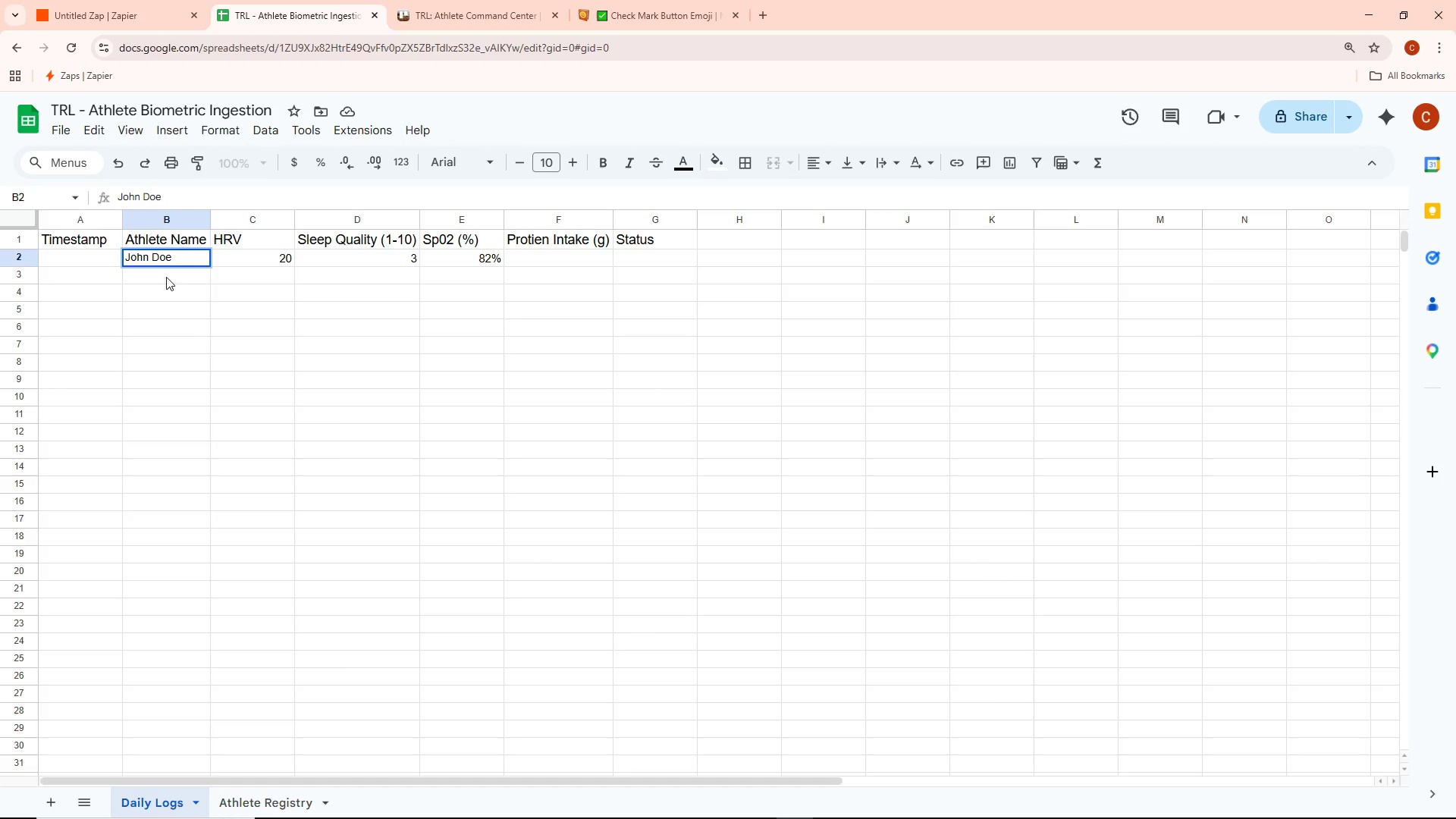 
left_click_drag(start_coordinate=[195, 338], to_coordinate=[199, 340])
 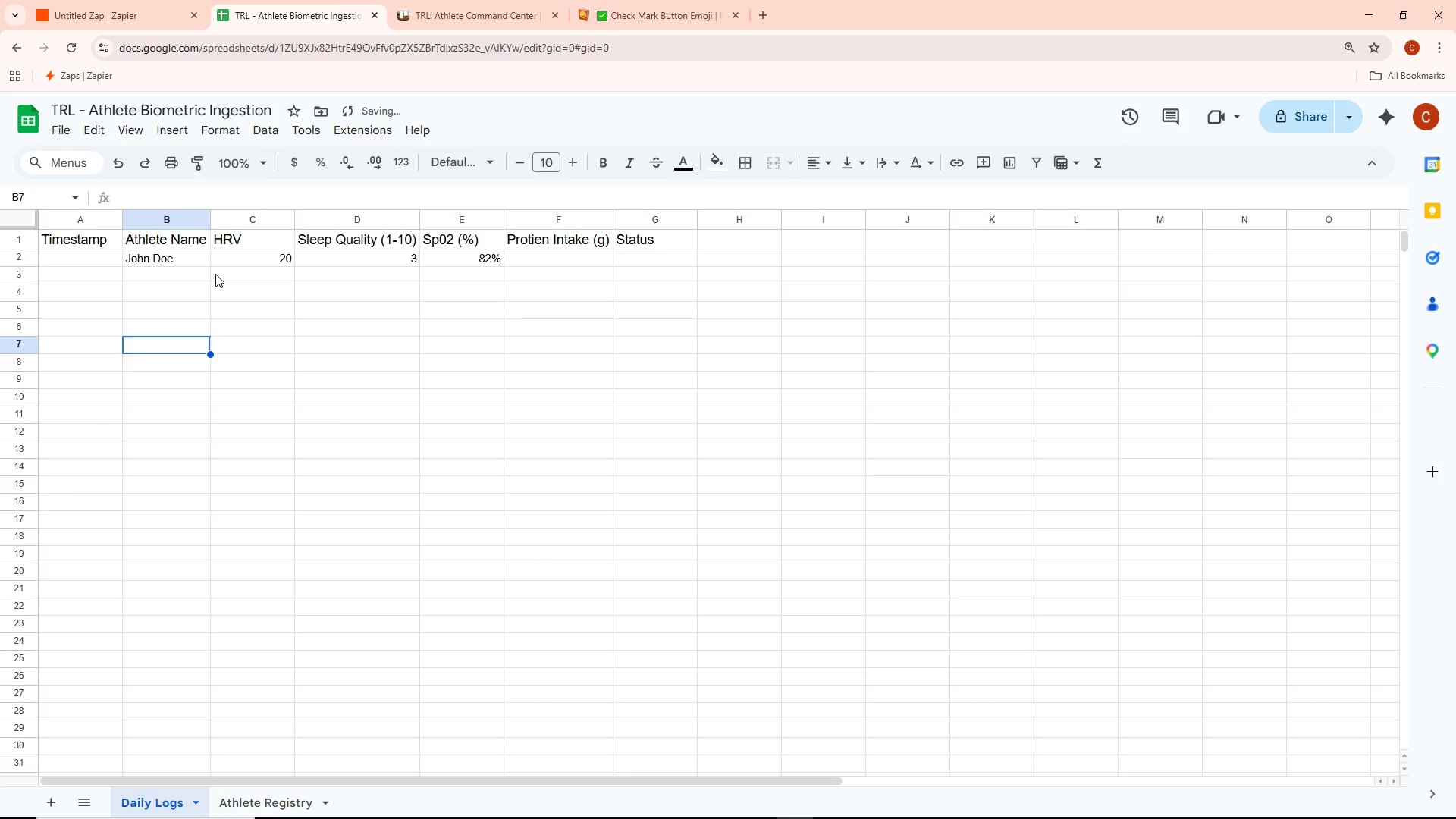 
left_click([120, 0])
 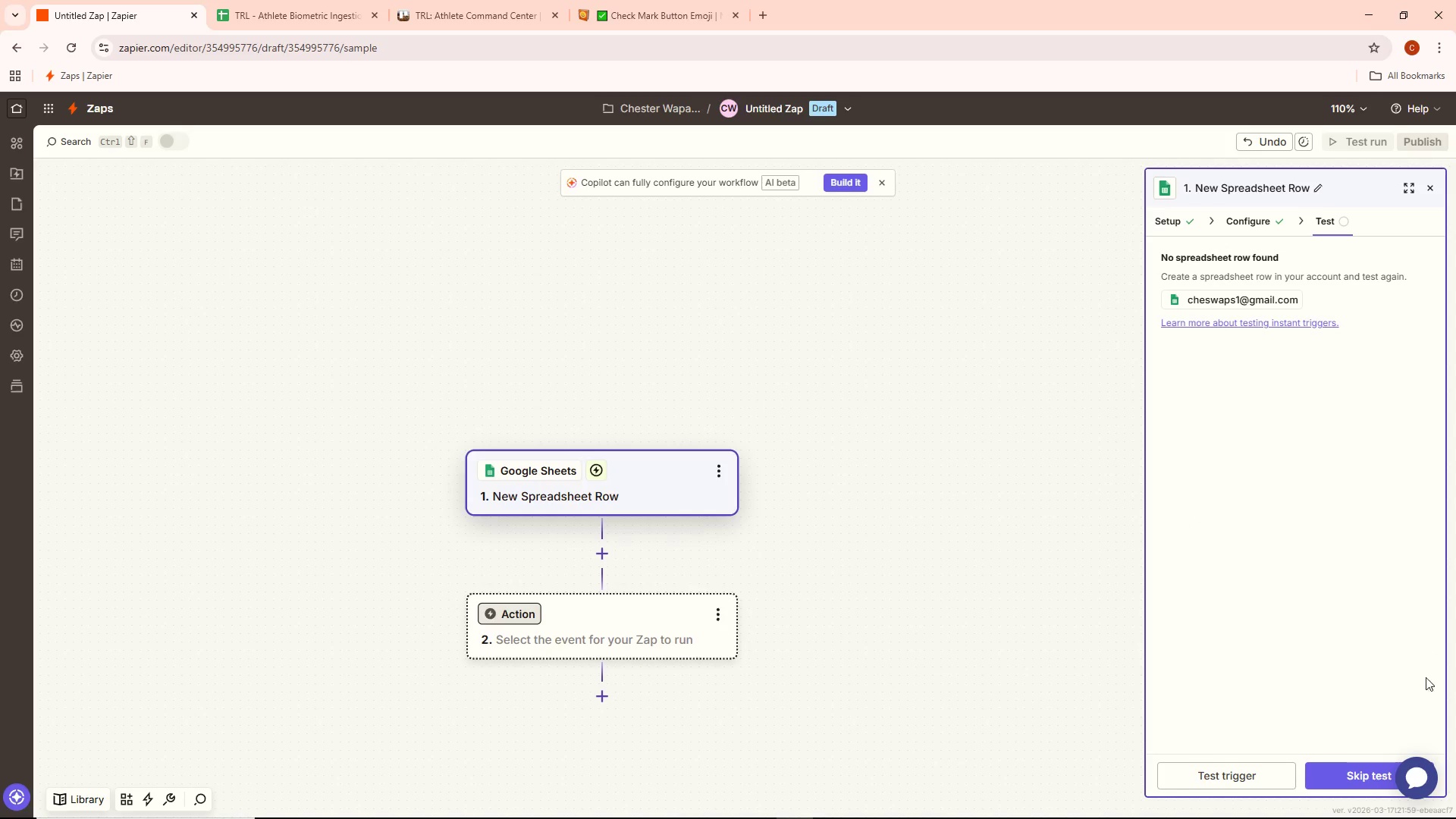 
wait(5.11)
 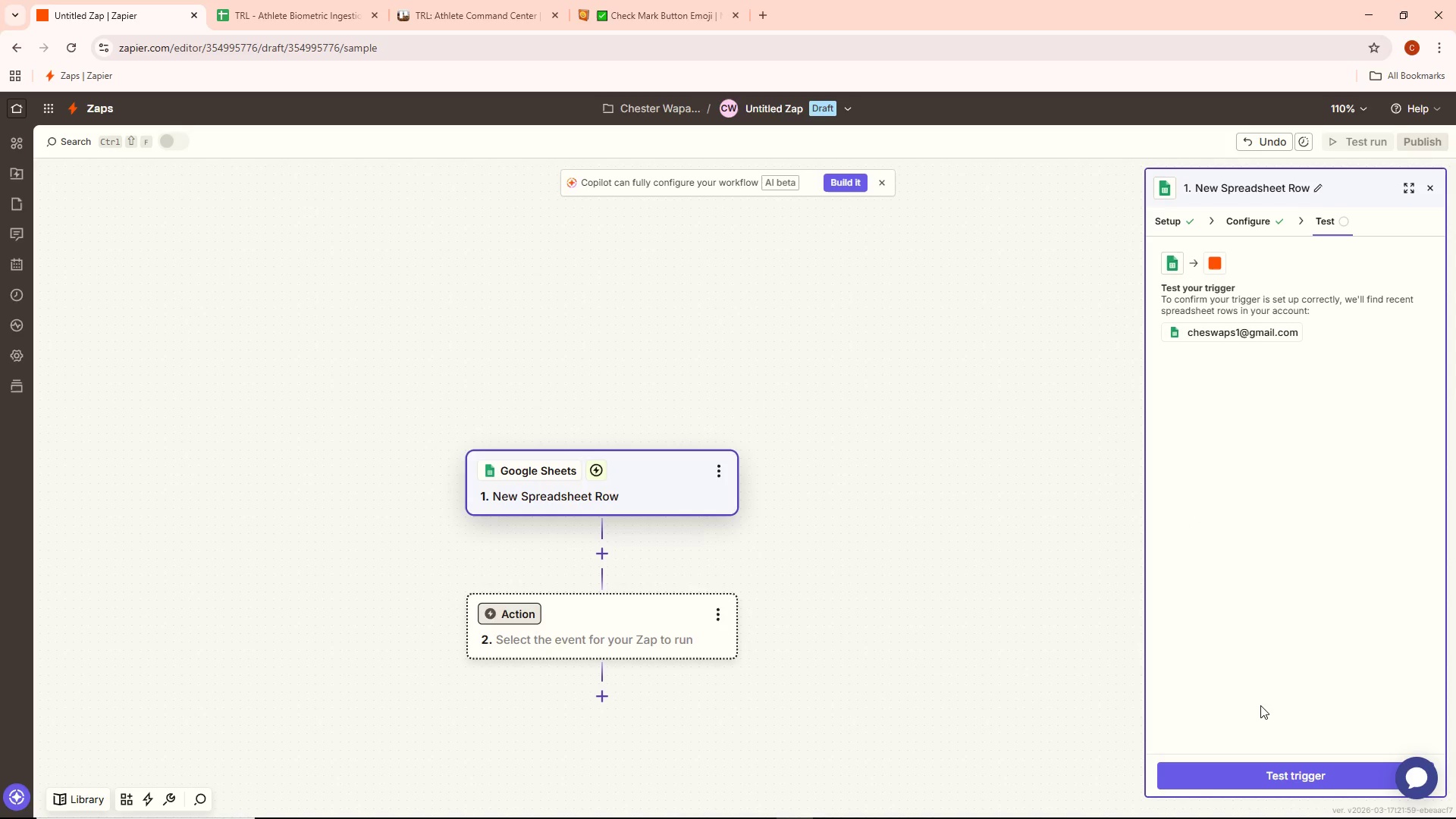 
left_click([1280, 770])
 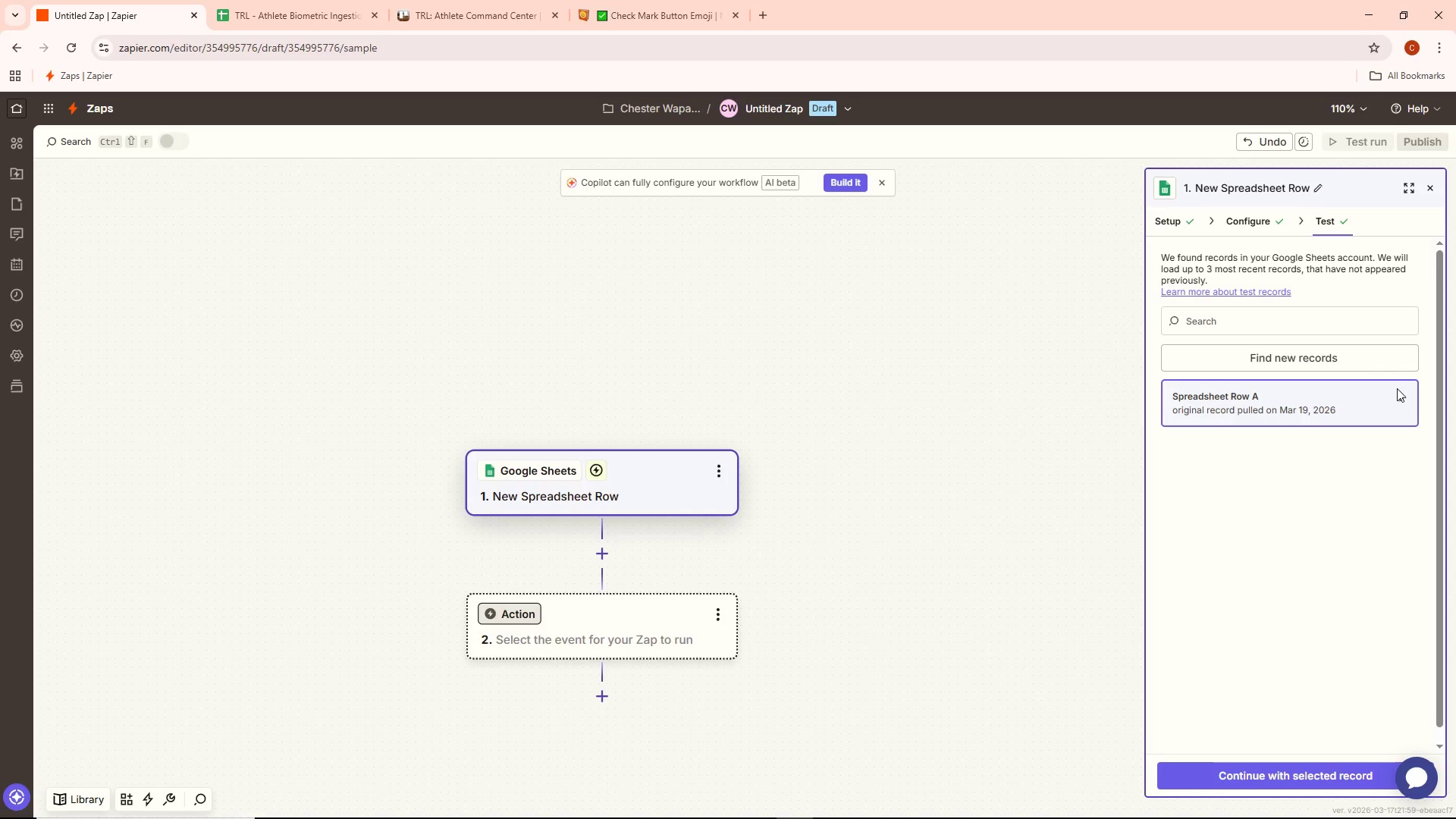 
wait(7.0)
 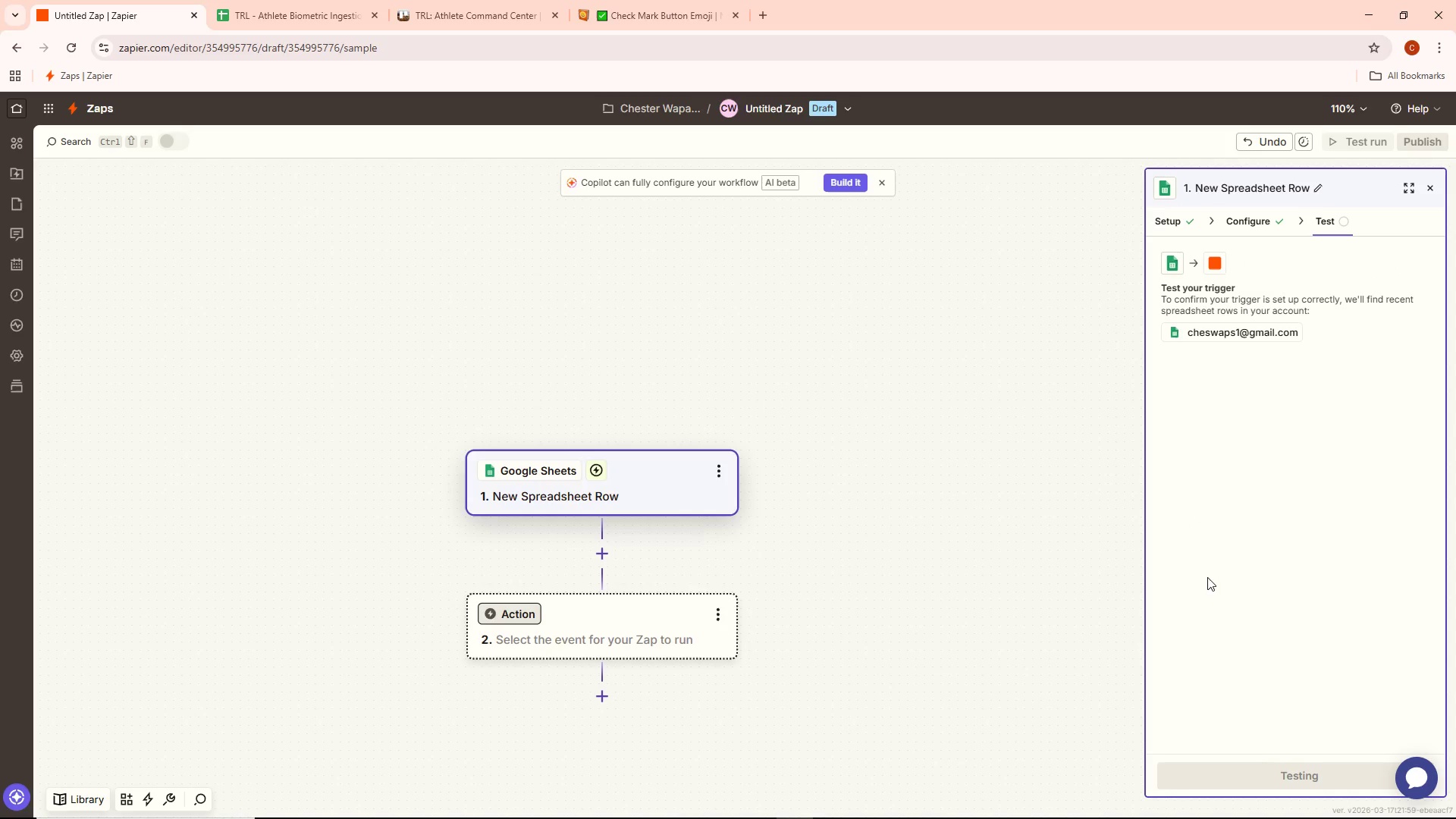 
left_click([1319, 463])
 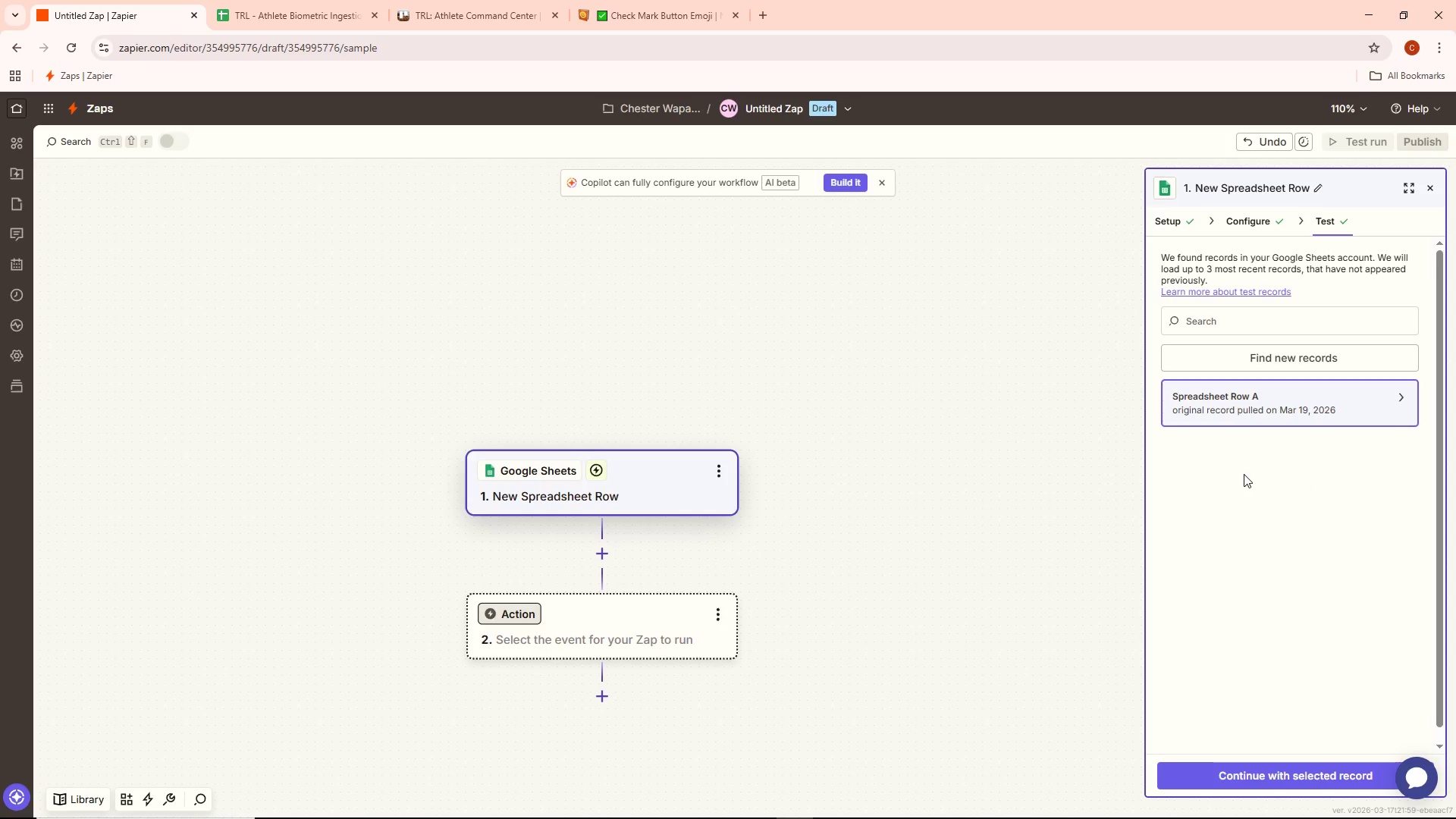 
wait(20.81)
 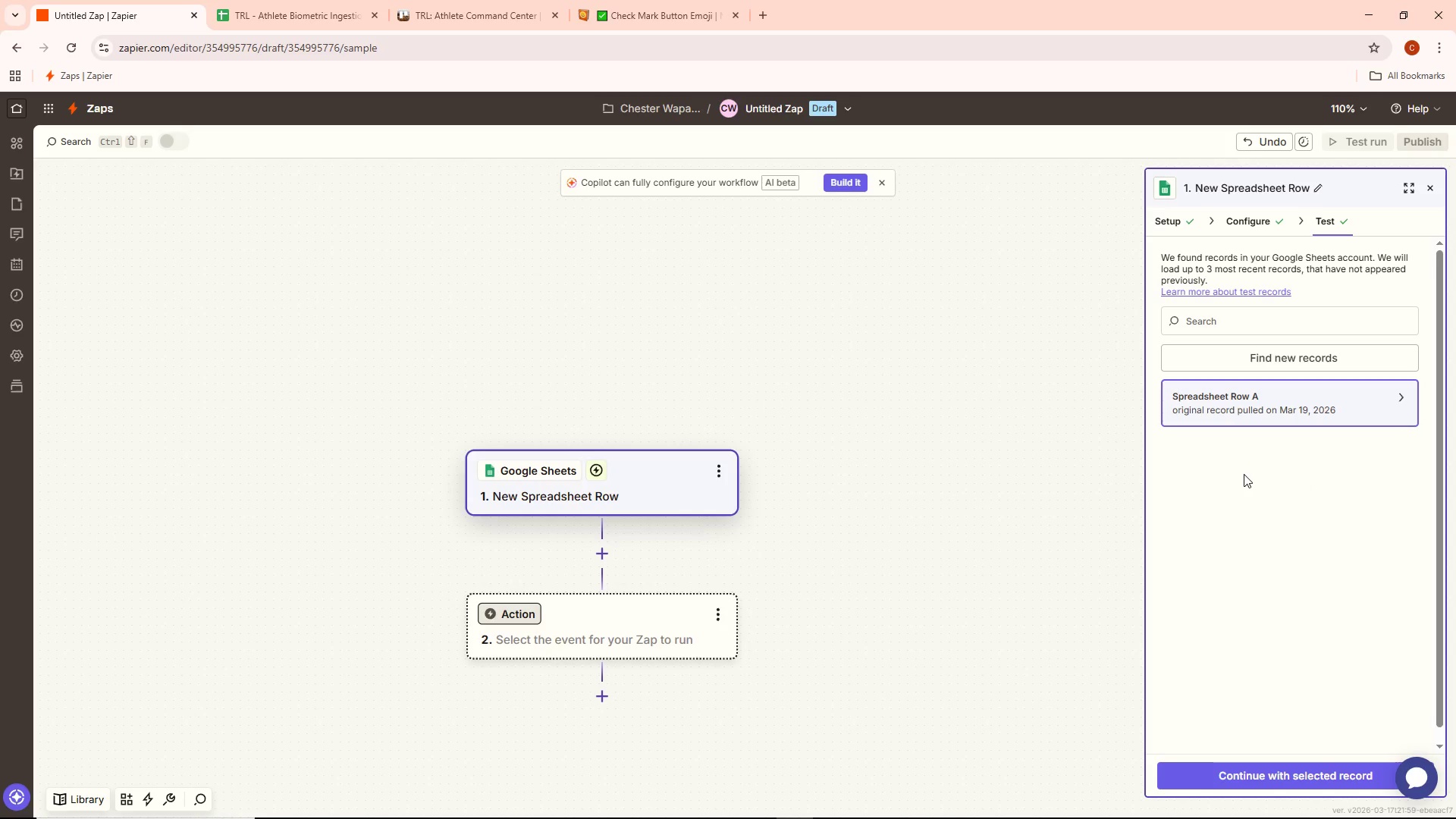 
mouse_move([610, 561])
 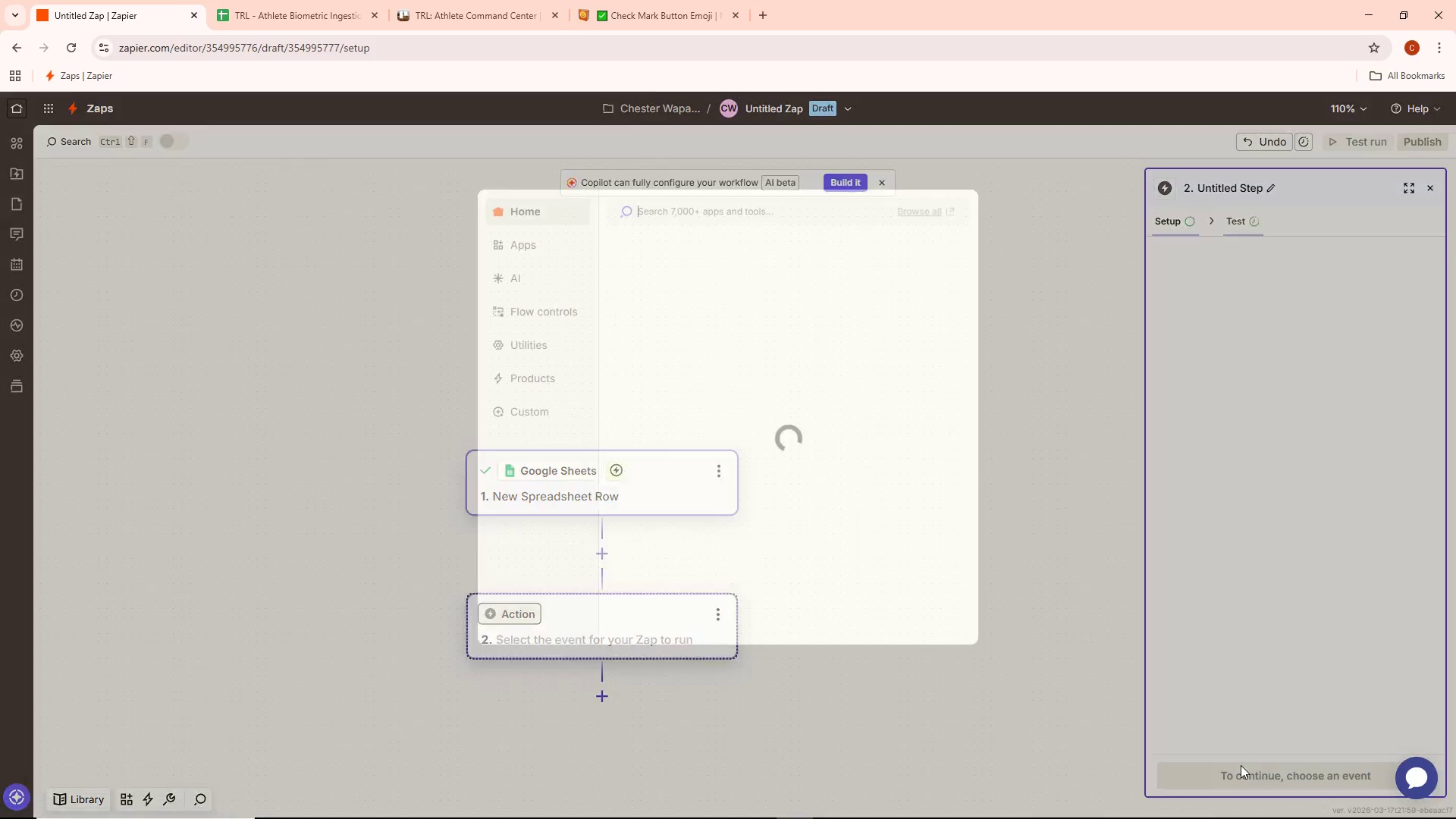 
wait(7.3)
 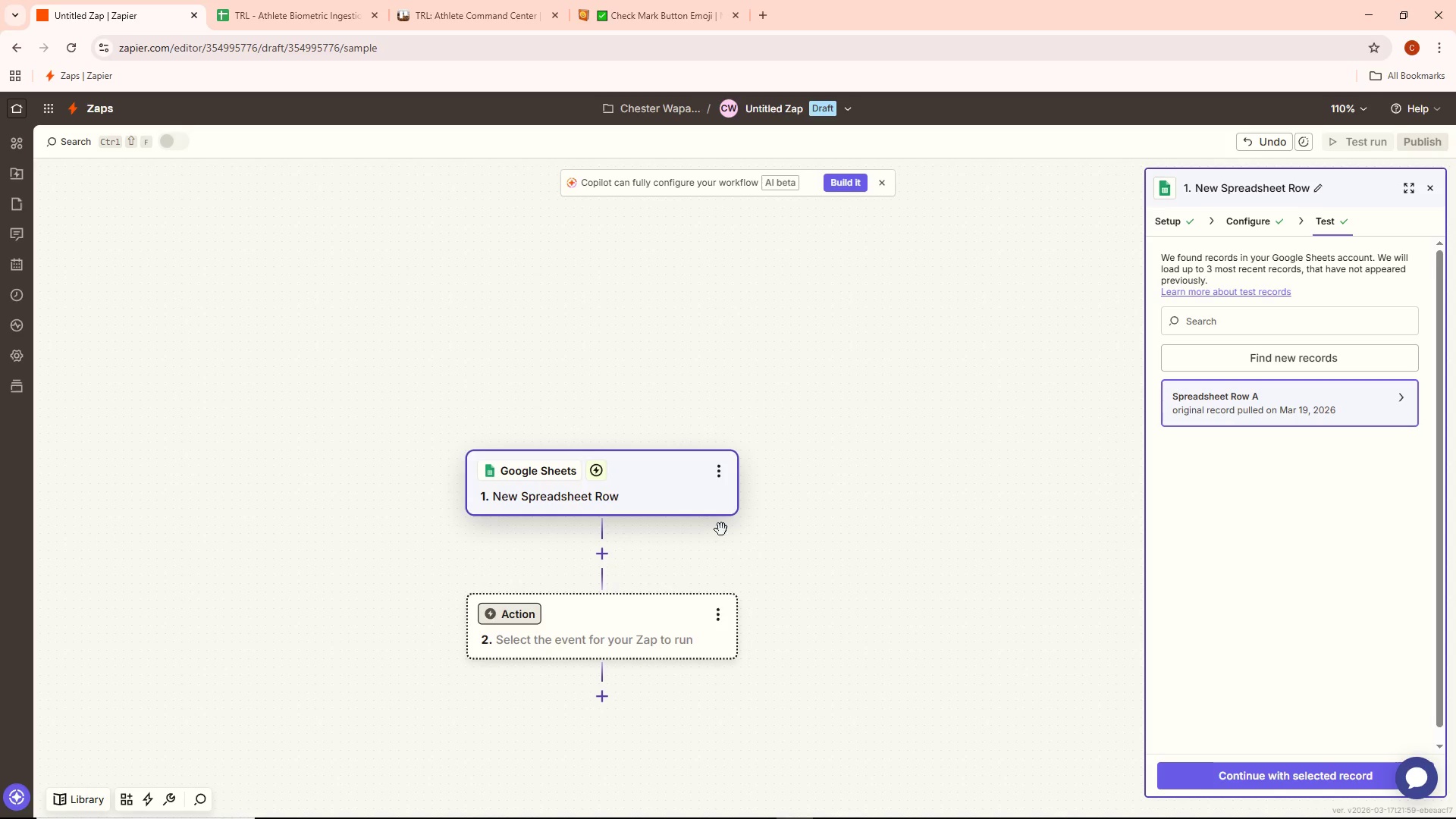 
left_click([853, 358])
 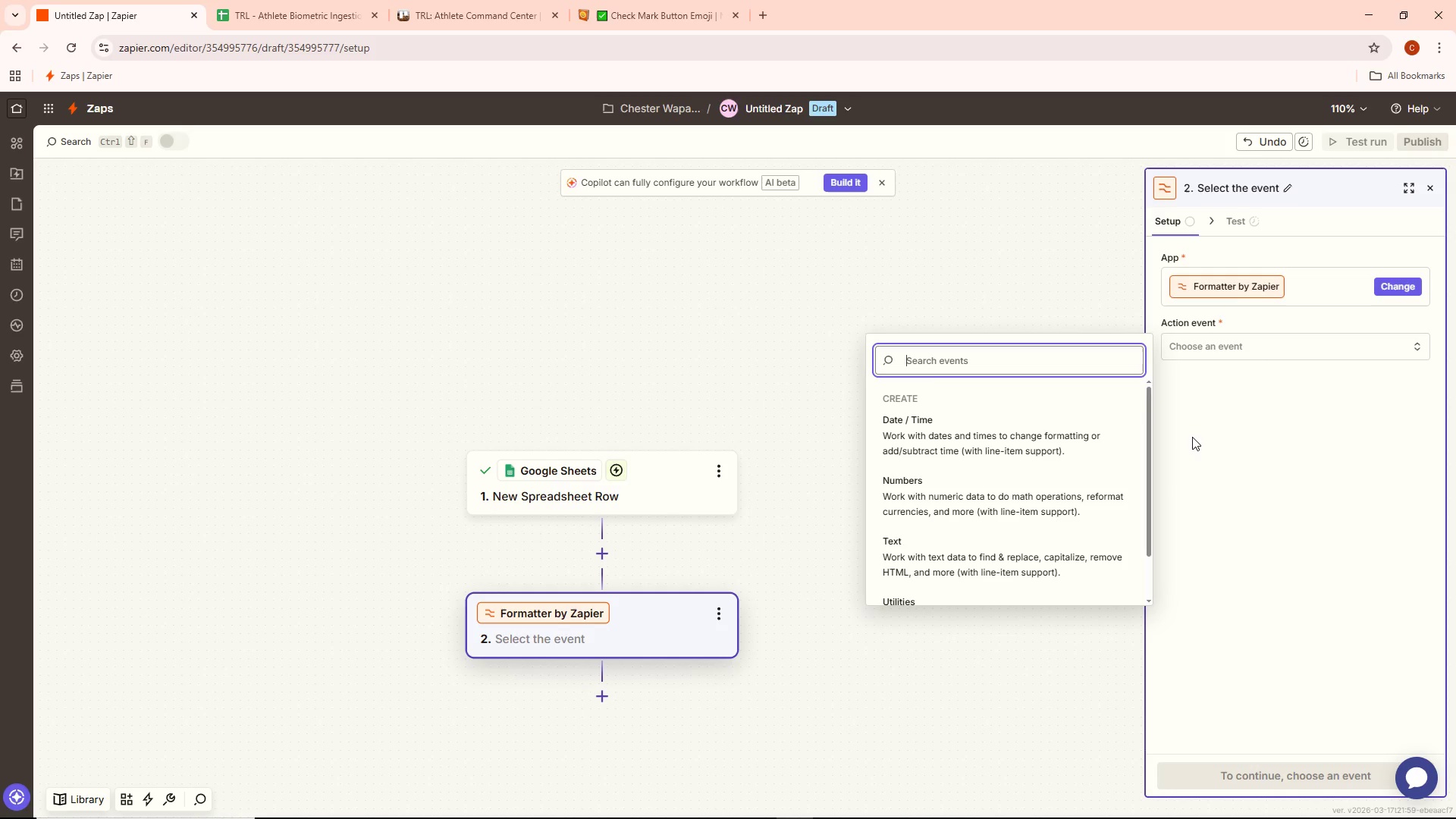 
wait(10.47)
 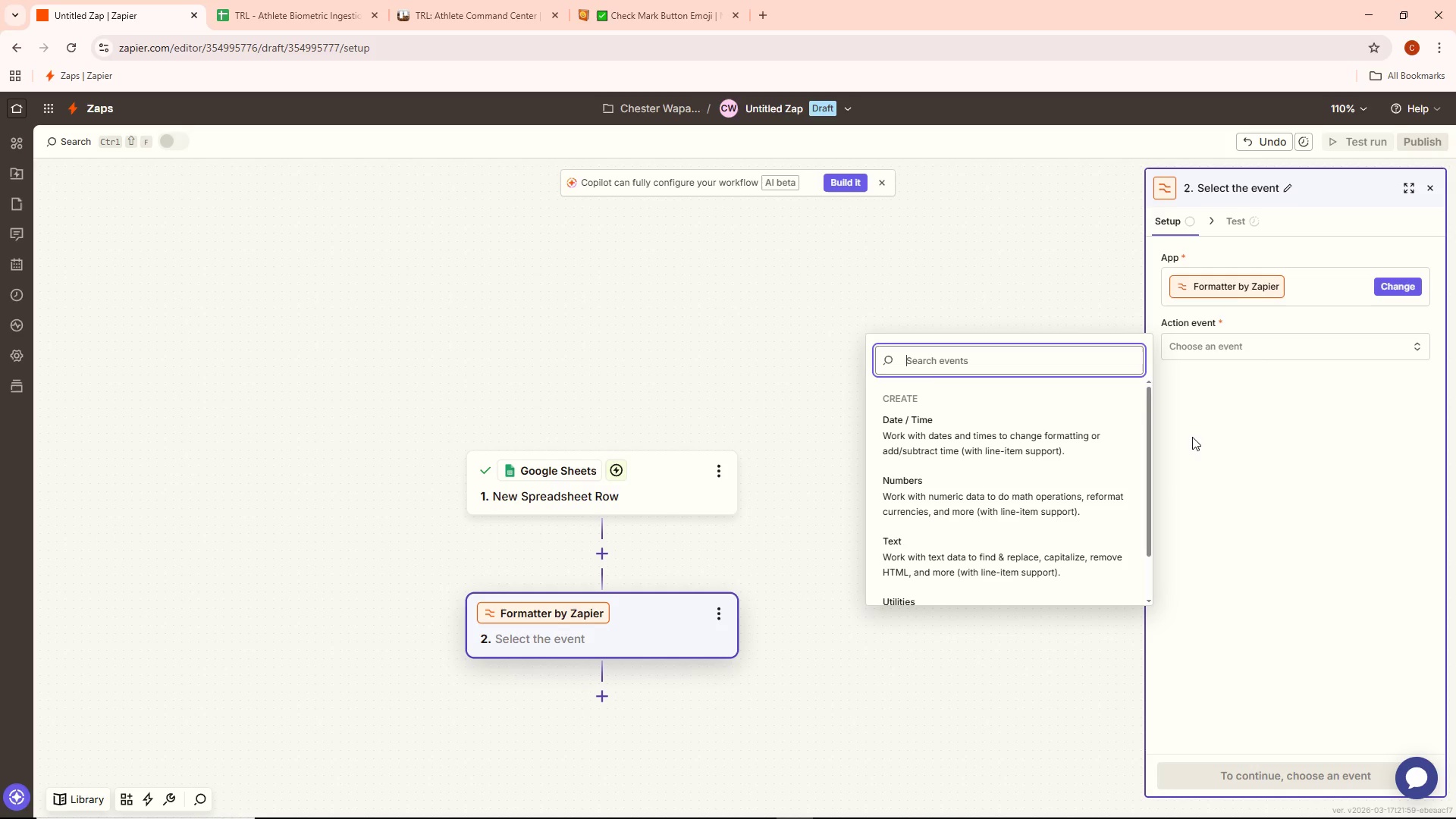 
left_click([949, 491])
 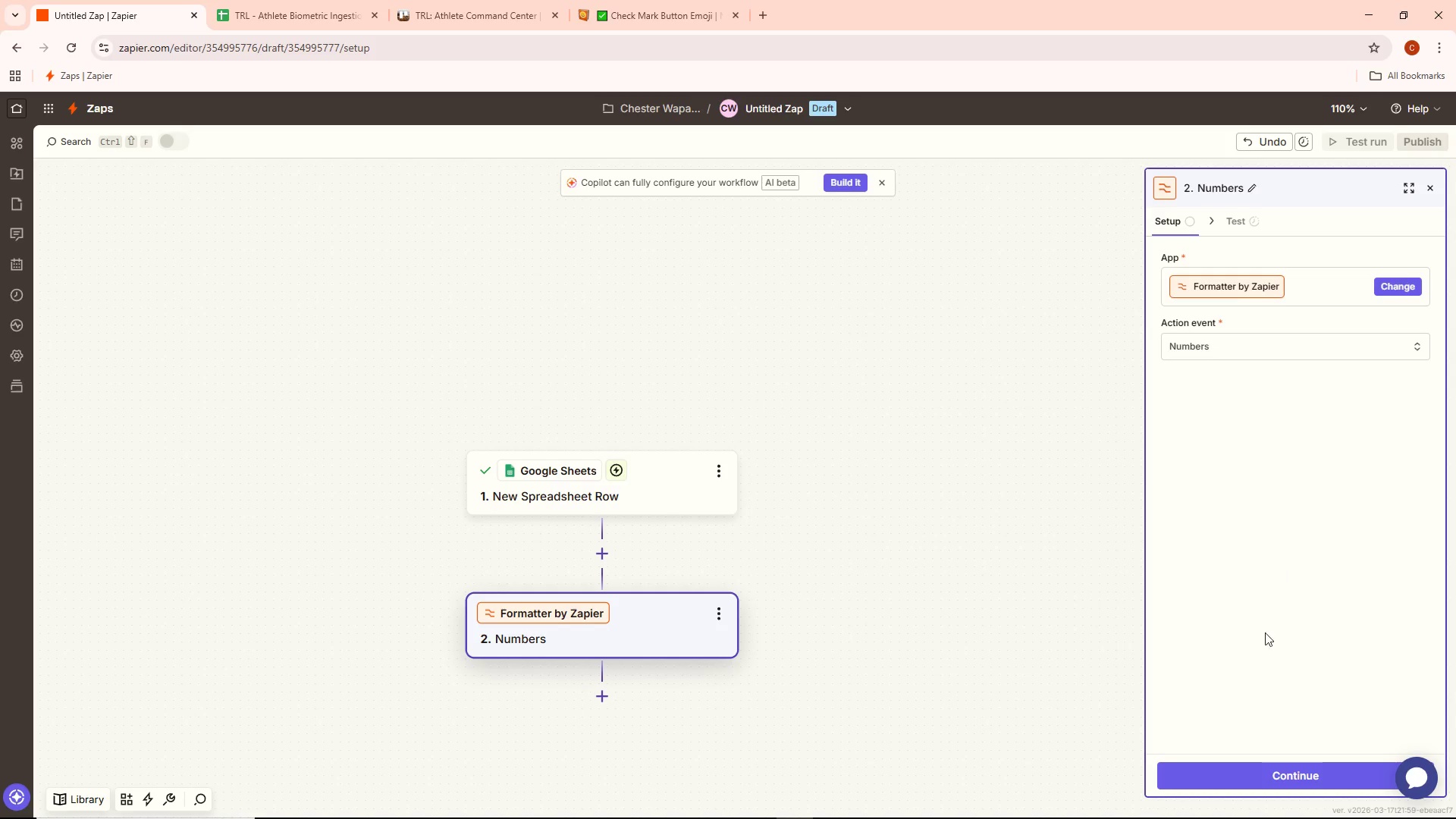 
left_click([1268, 774])
 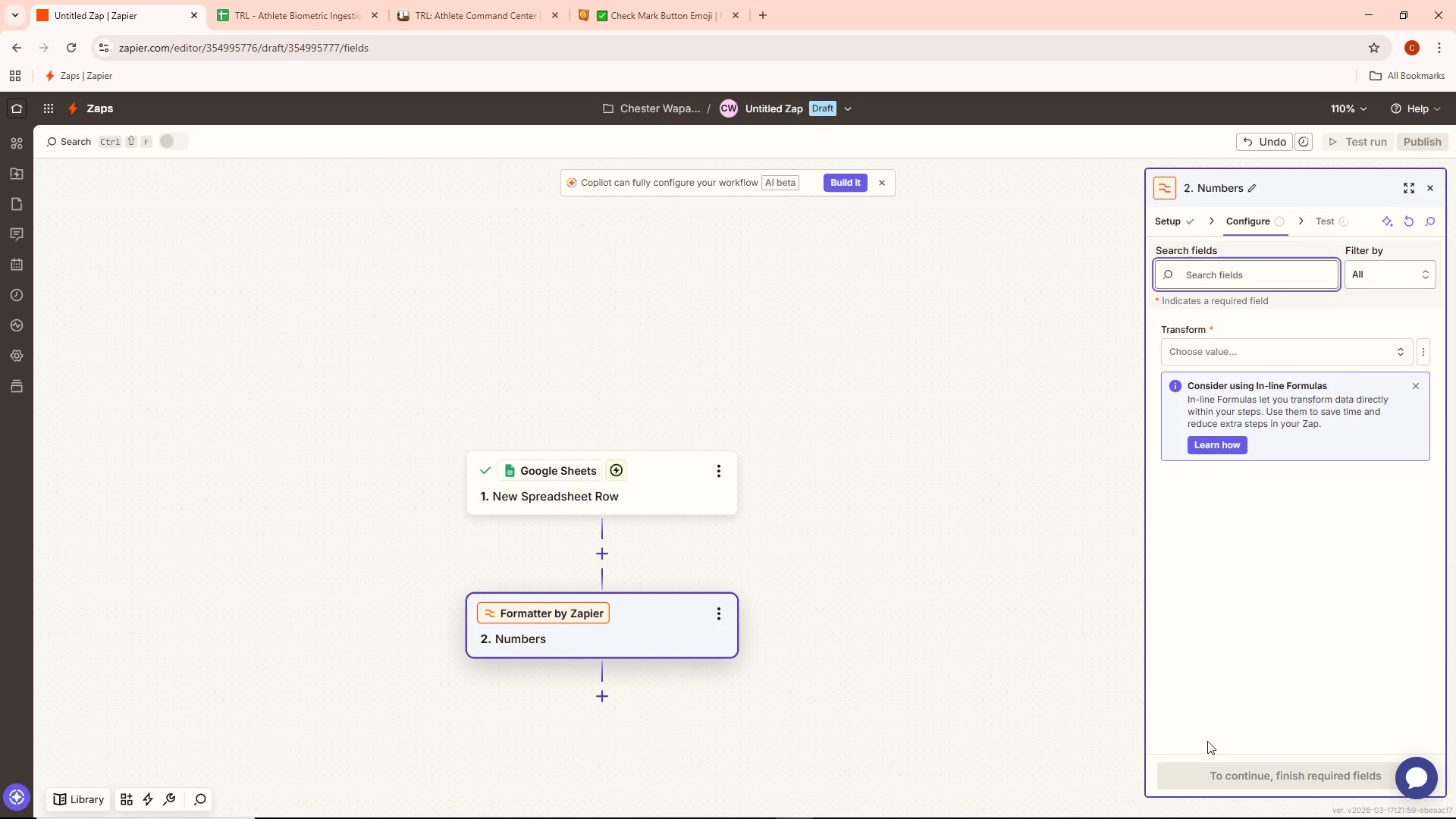 
wait(7.06)
 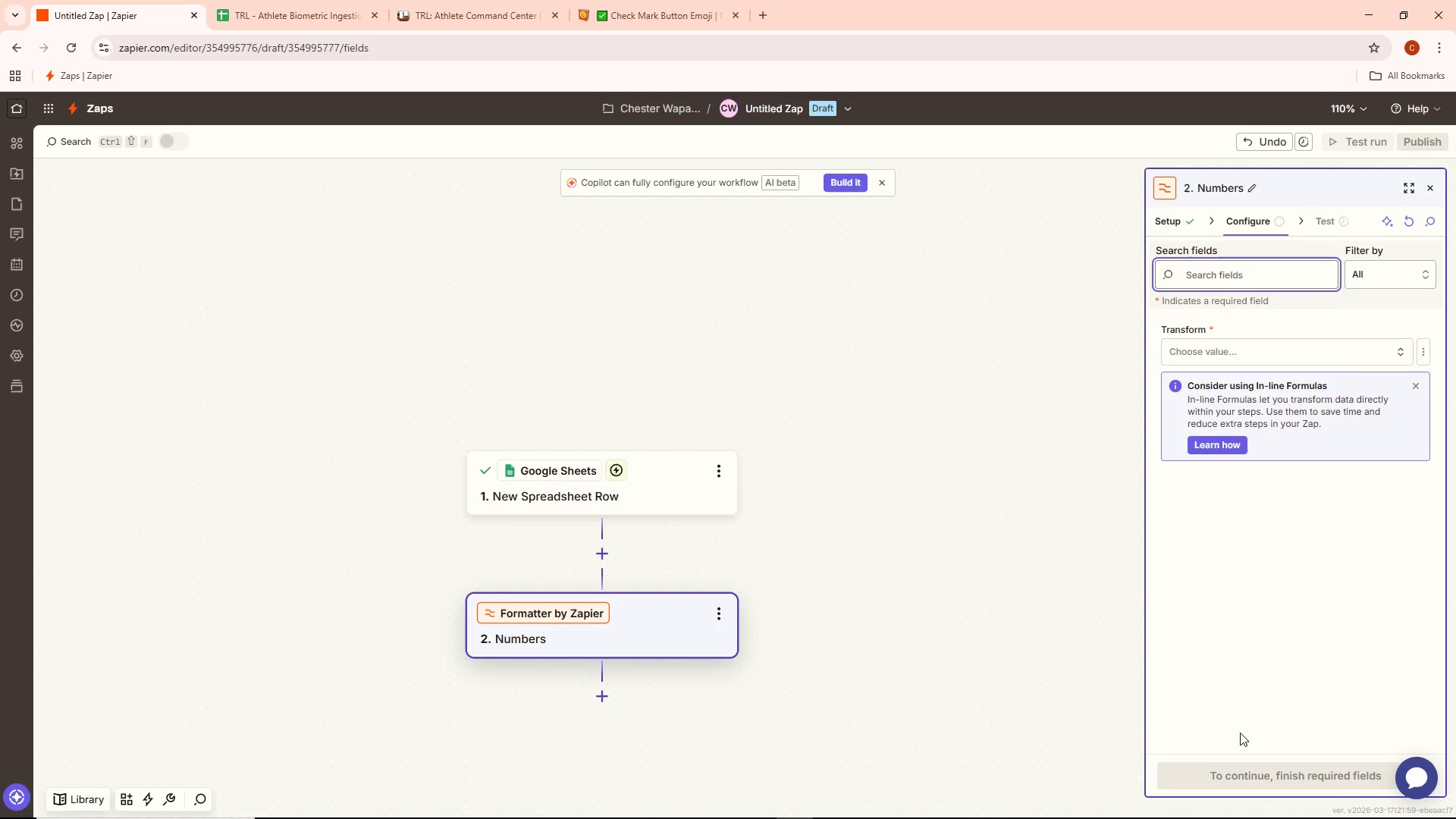 
double_click([1238, 364])
 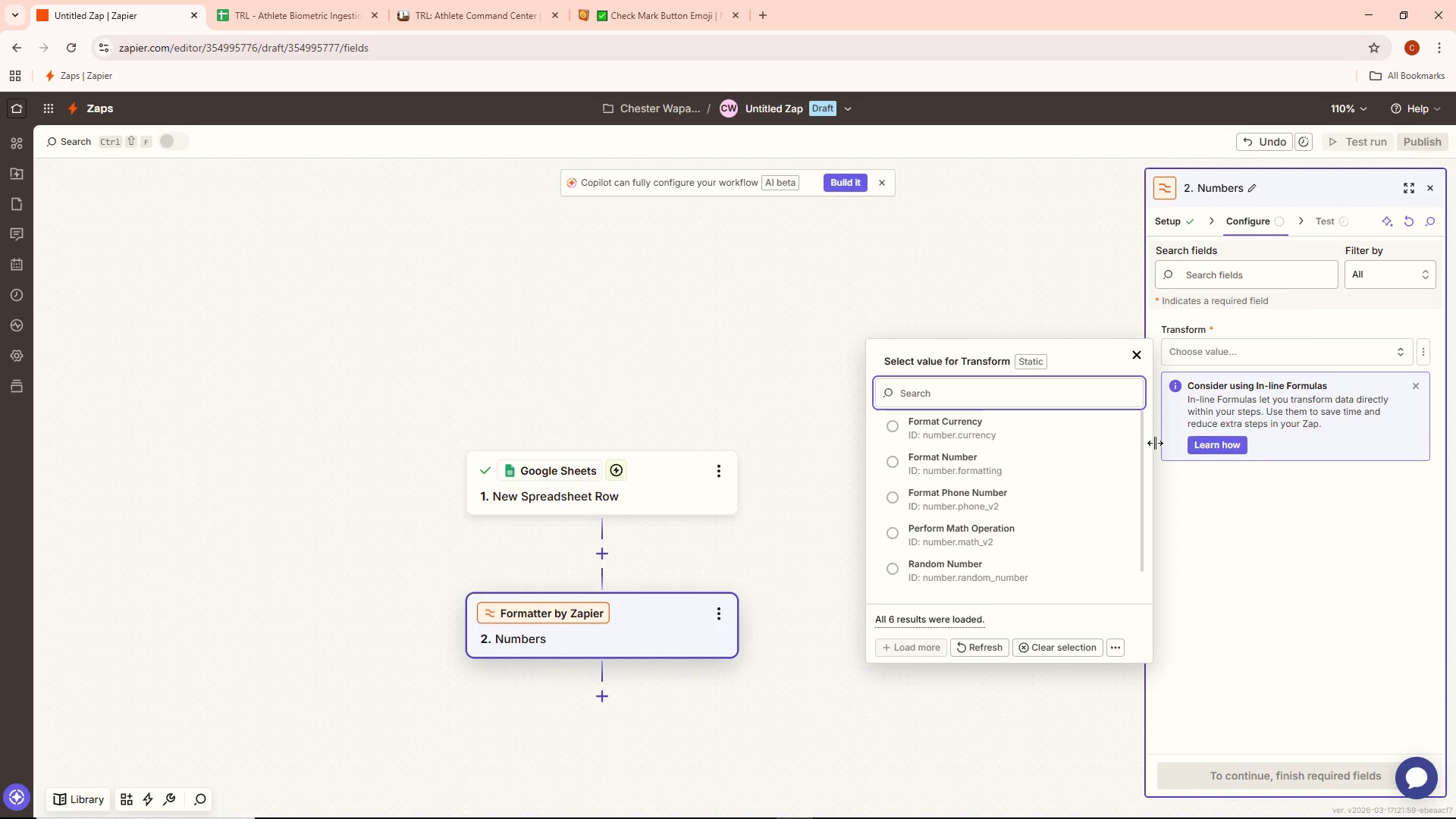 
wait(7.14)
 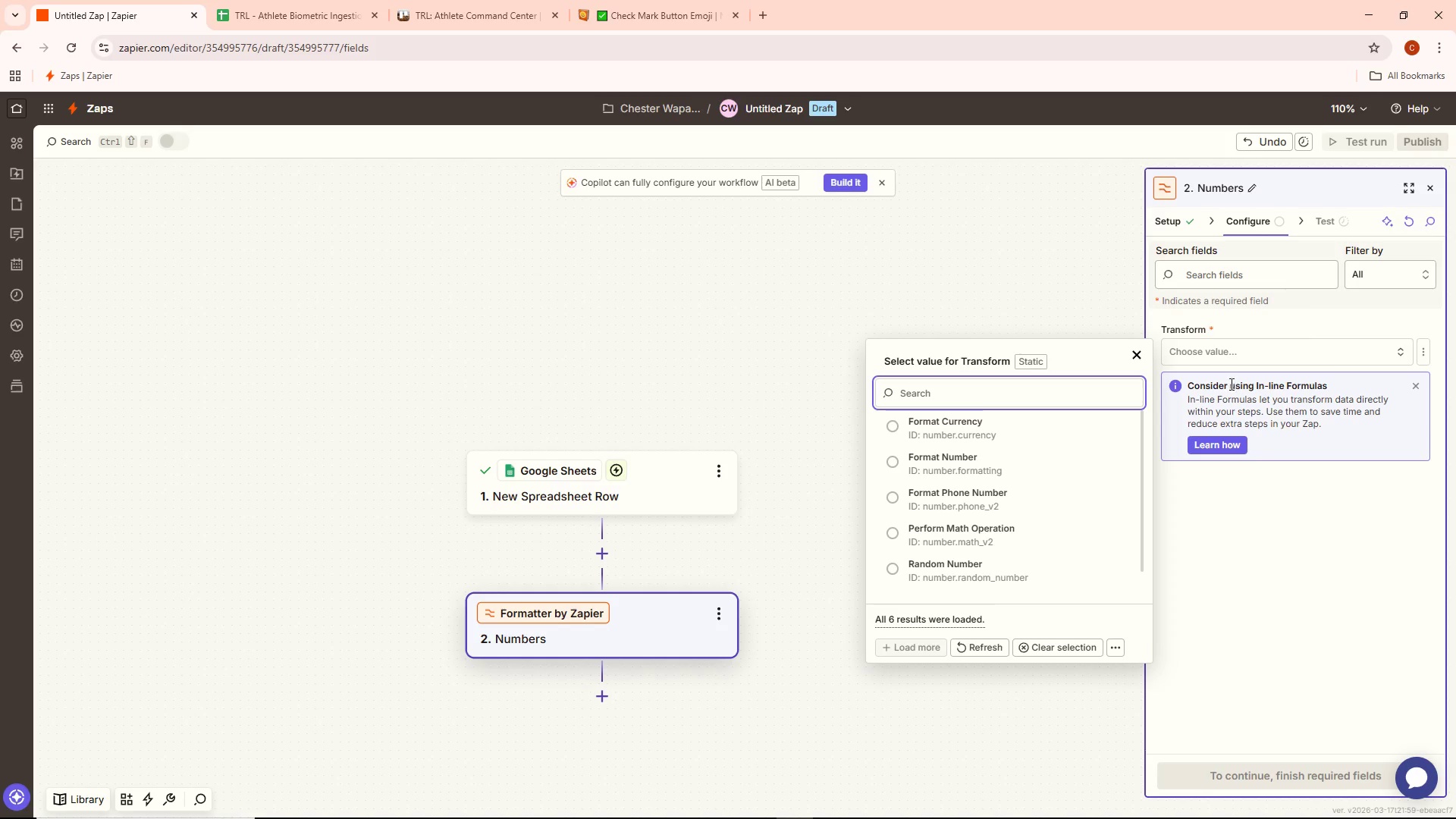 
scroll: coordinate [966, 480], scroll_direction: down, amount: 4.0
 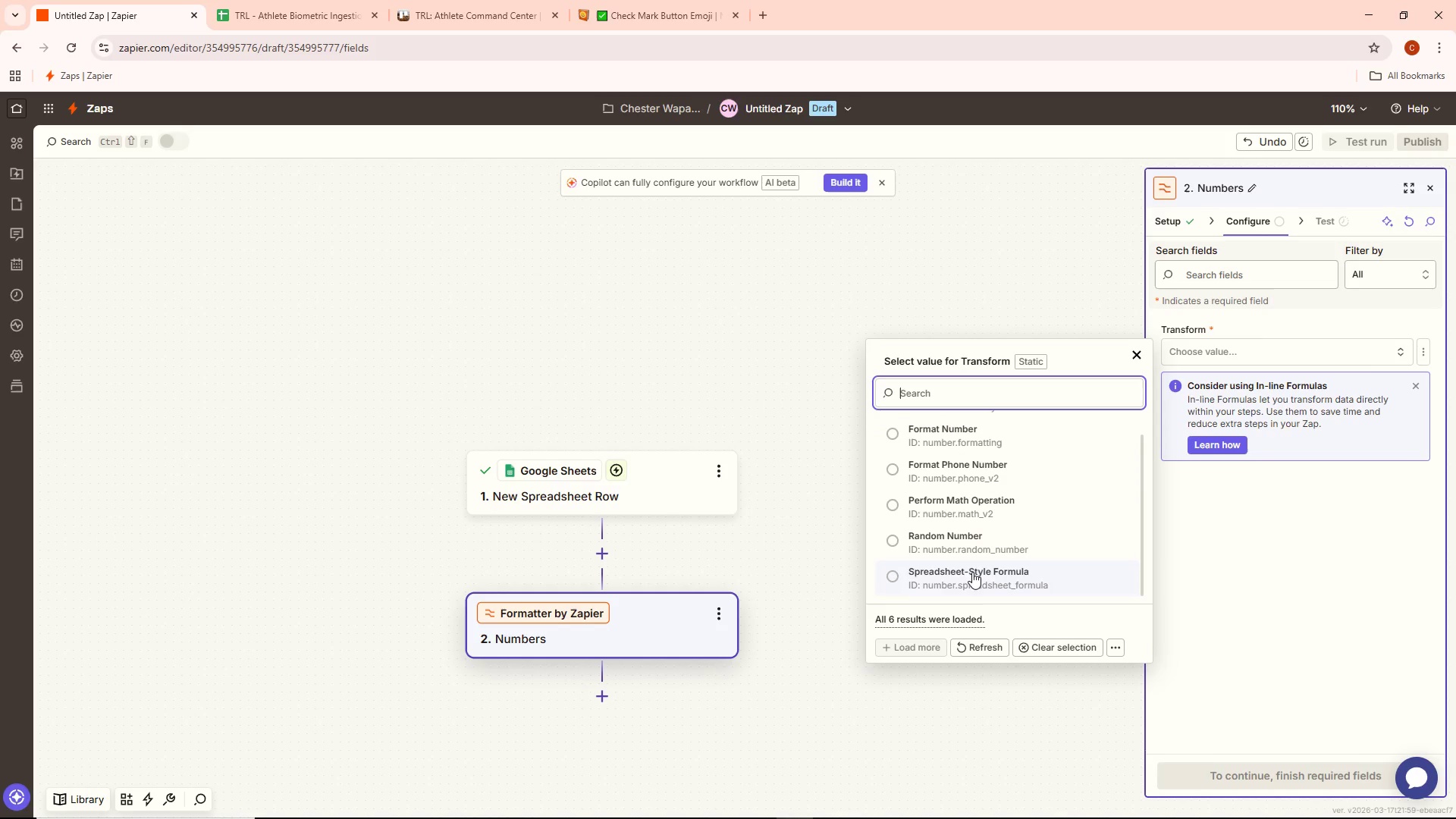 
scroll: coordinate [958, 555], scroll_direction: up, amount: 4.0
 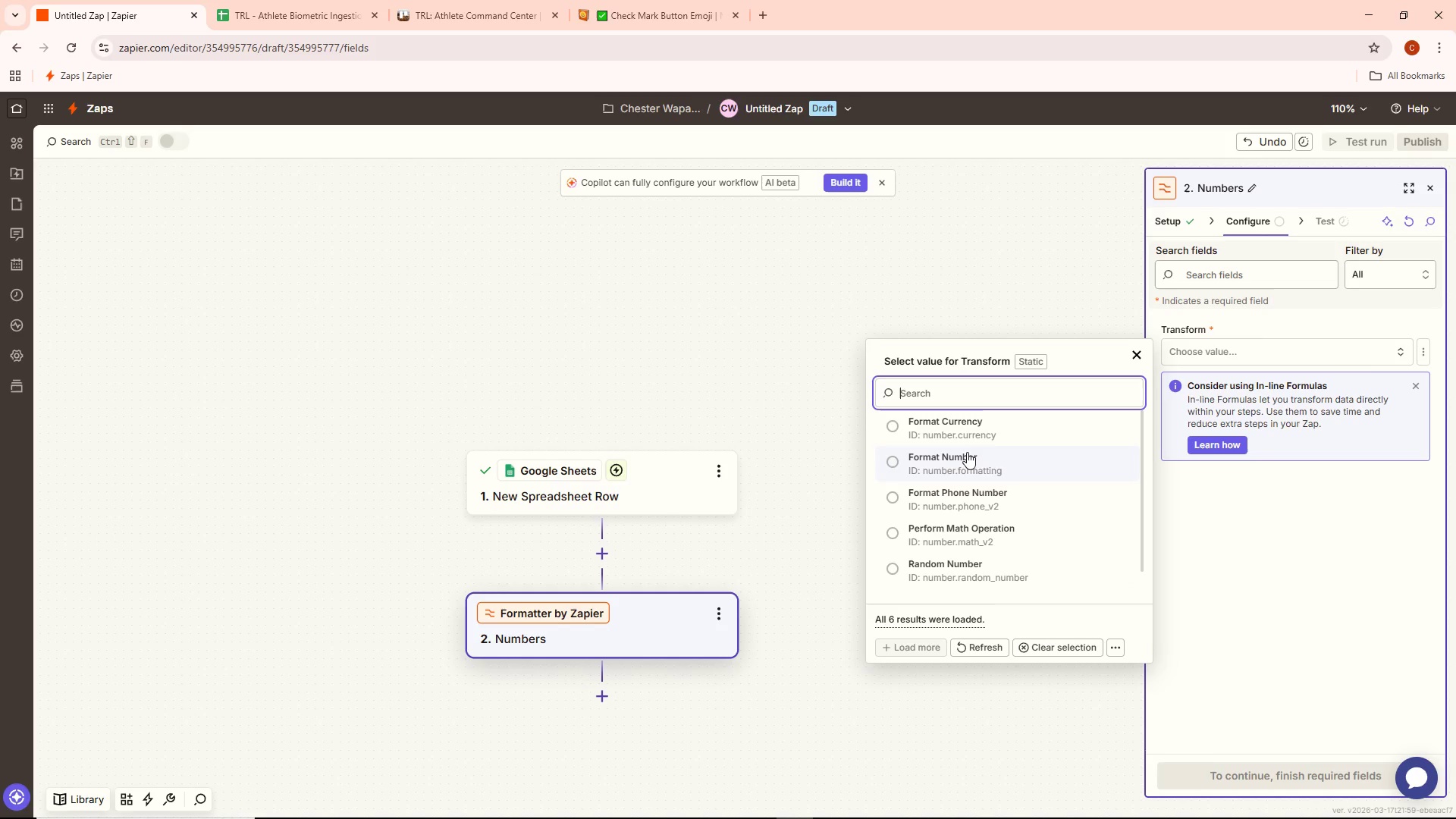 
wait(12.72)
 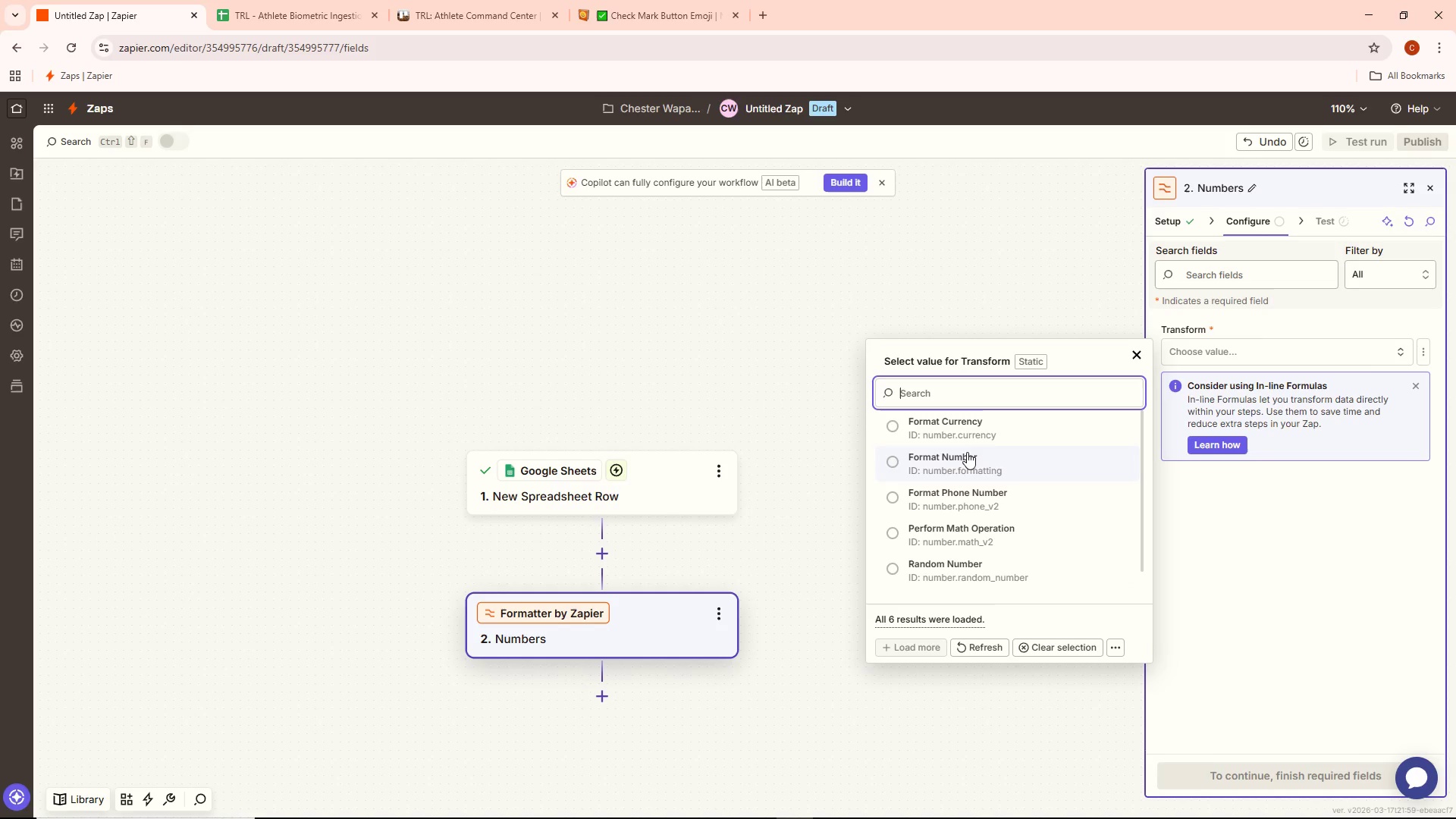 
scroll: coordinate [965, 494], scroll_direction: down, amount: 1.0
 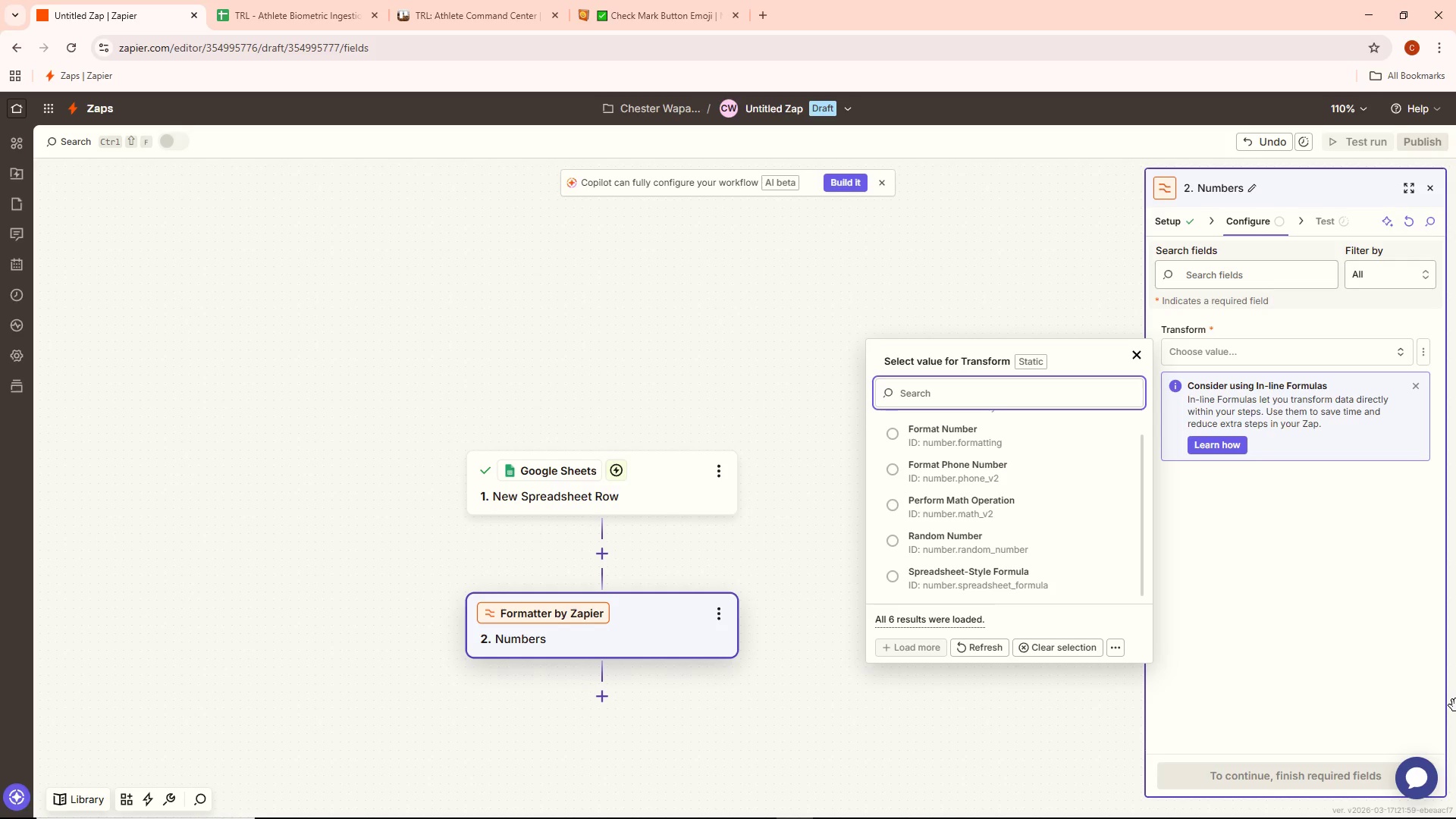 
wait(73.77)
 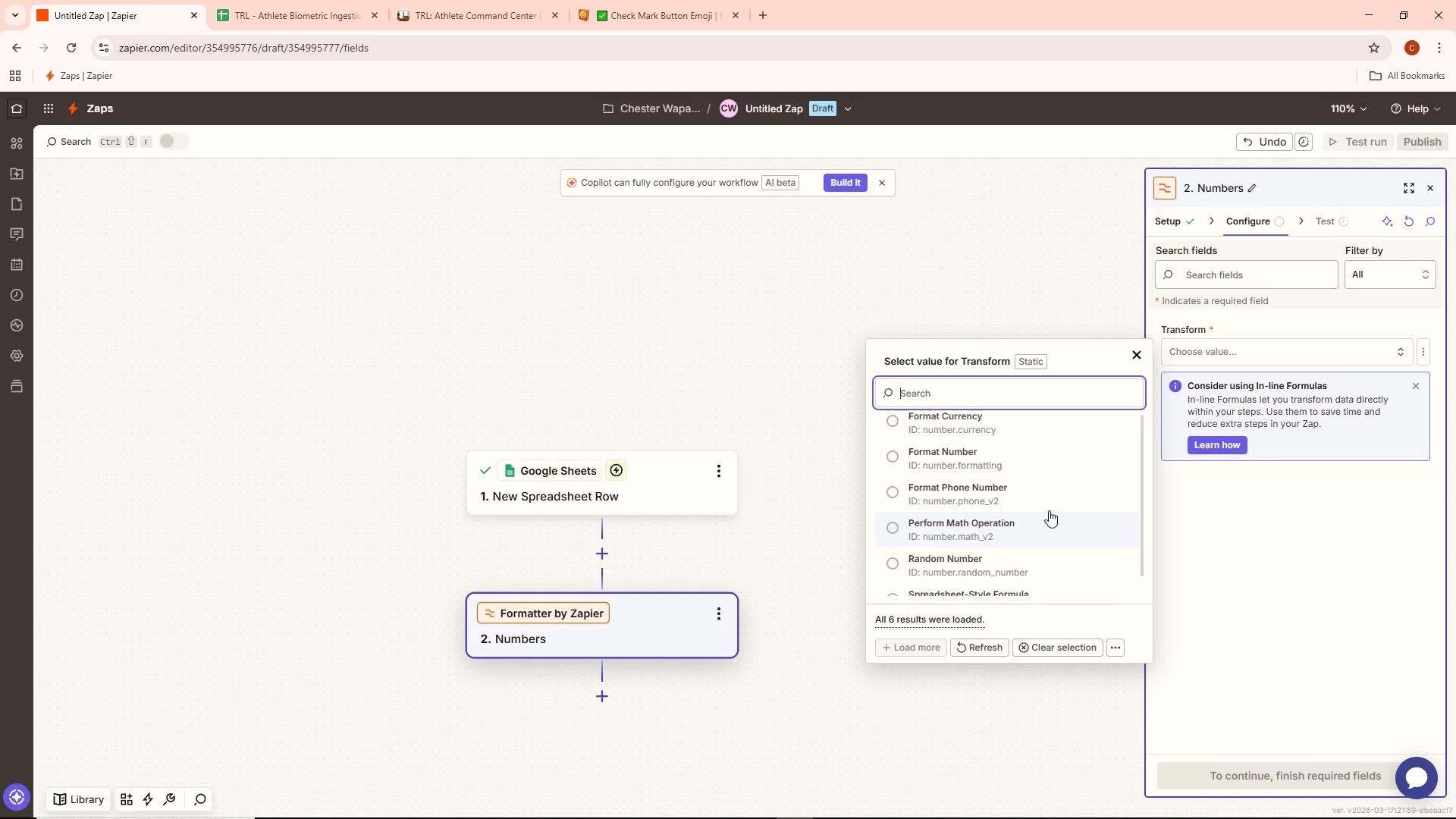 
left_click([1049, 510])
 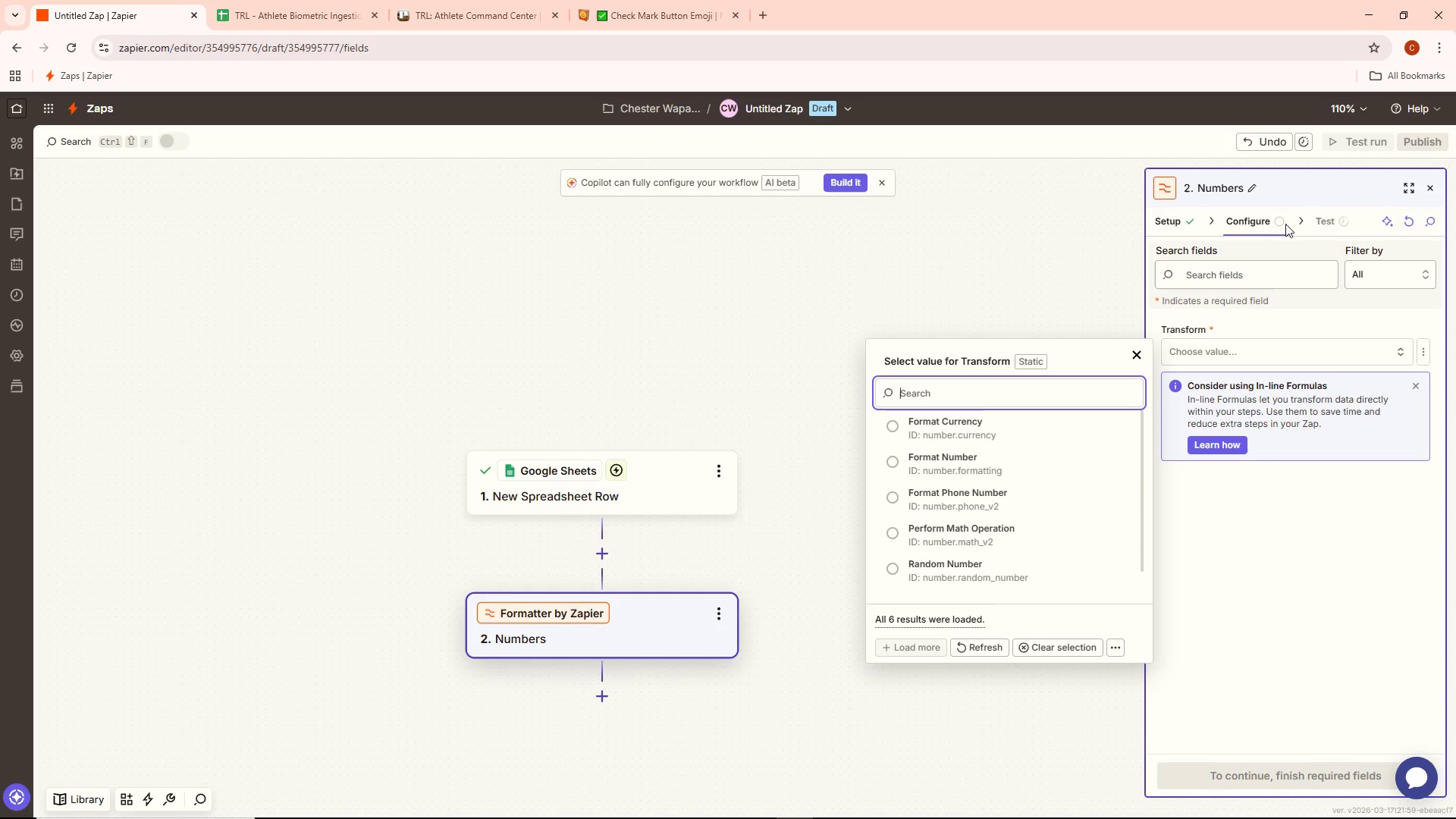 
scroll: coordinate [1049, 510], scroll_direction: none, amount: 0.0
 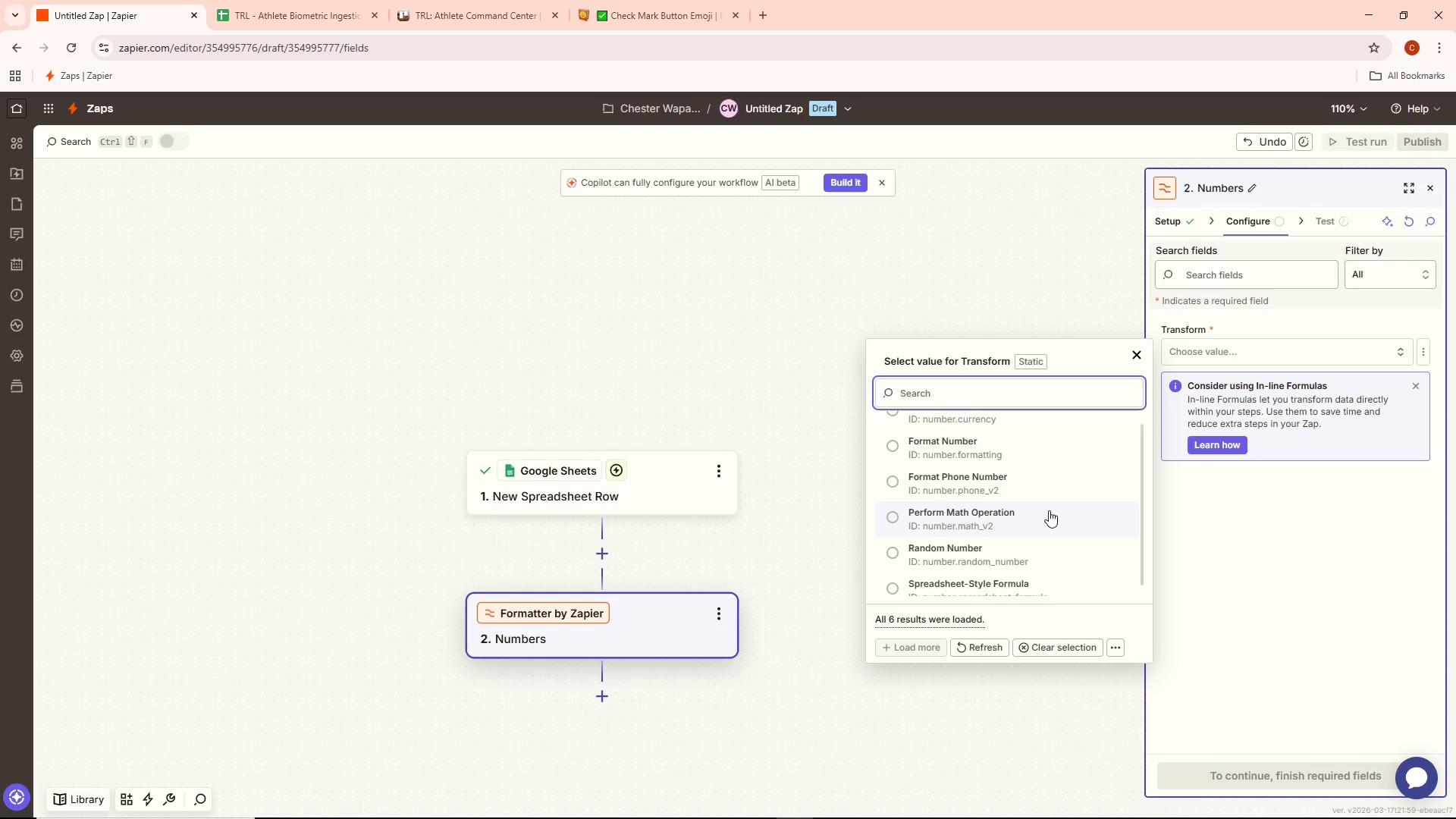 
left_click([1197, 218])
 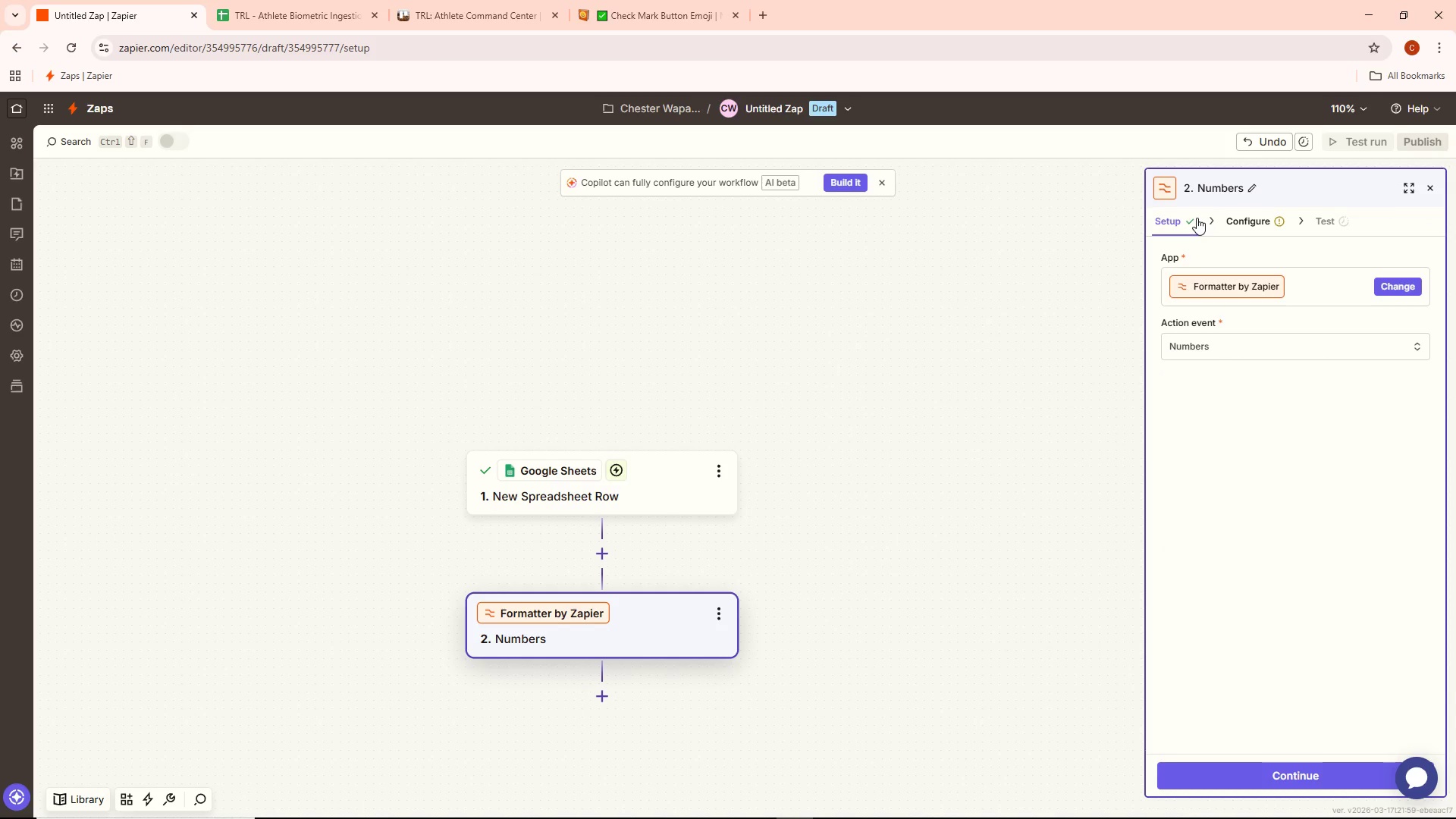 
wait(21.33)
 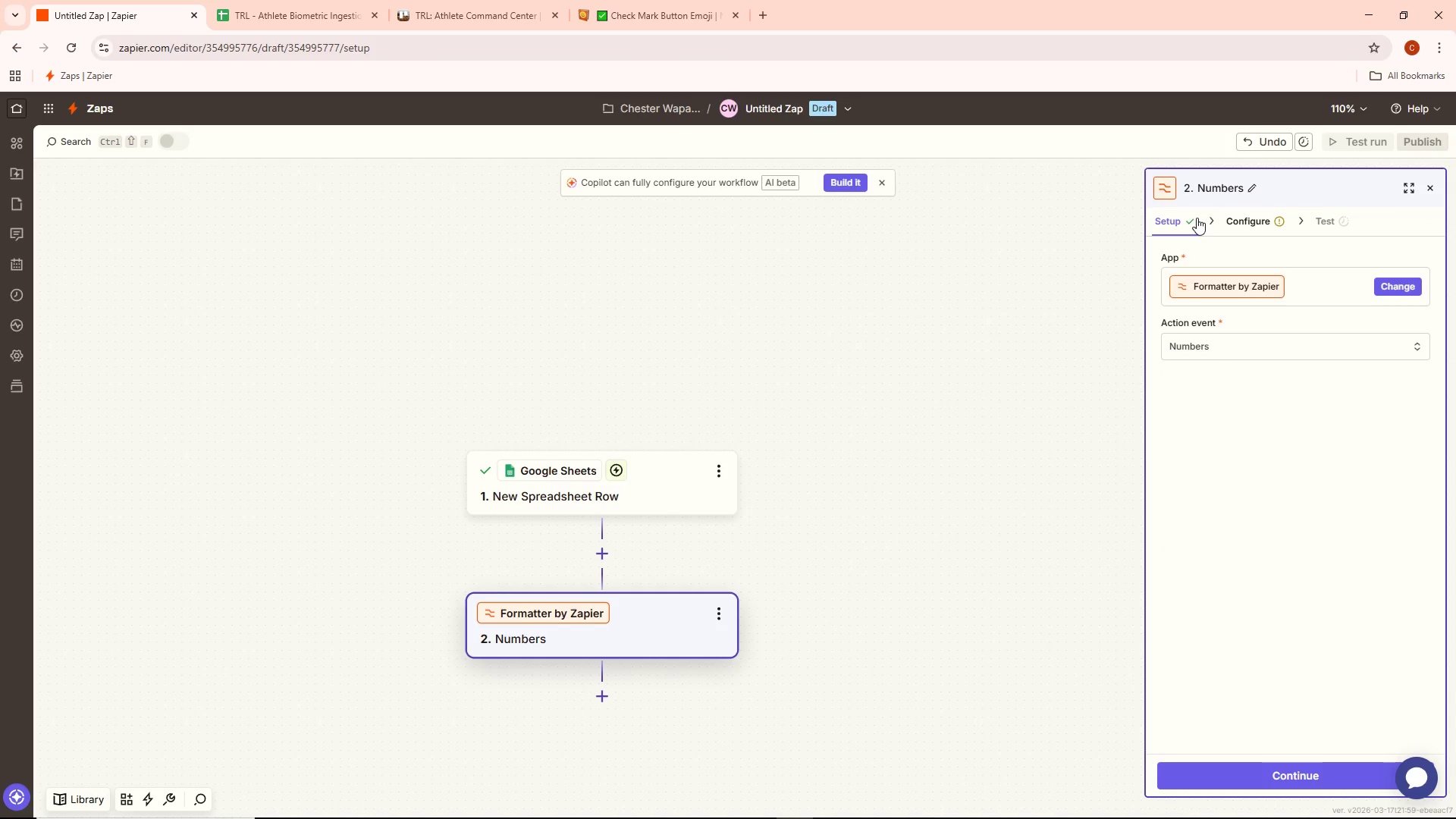 
mouse_move([1247, 256])
 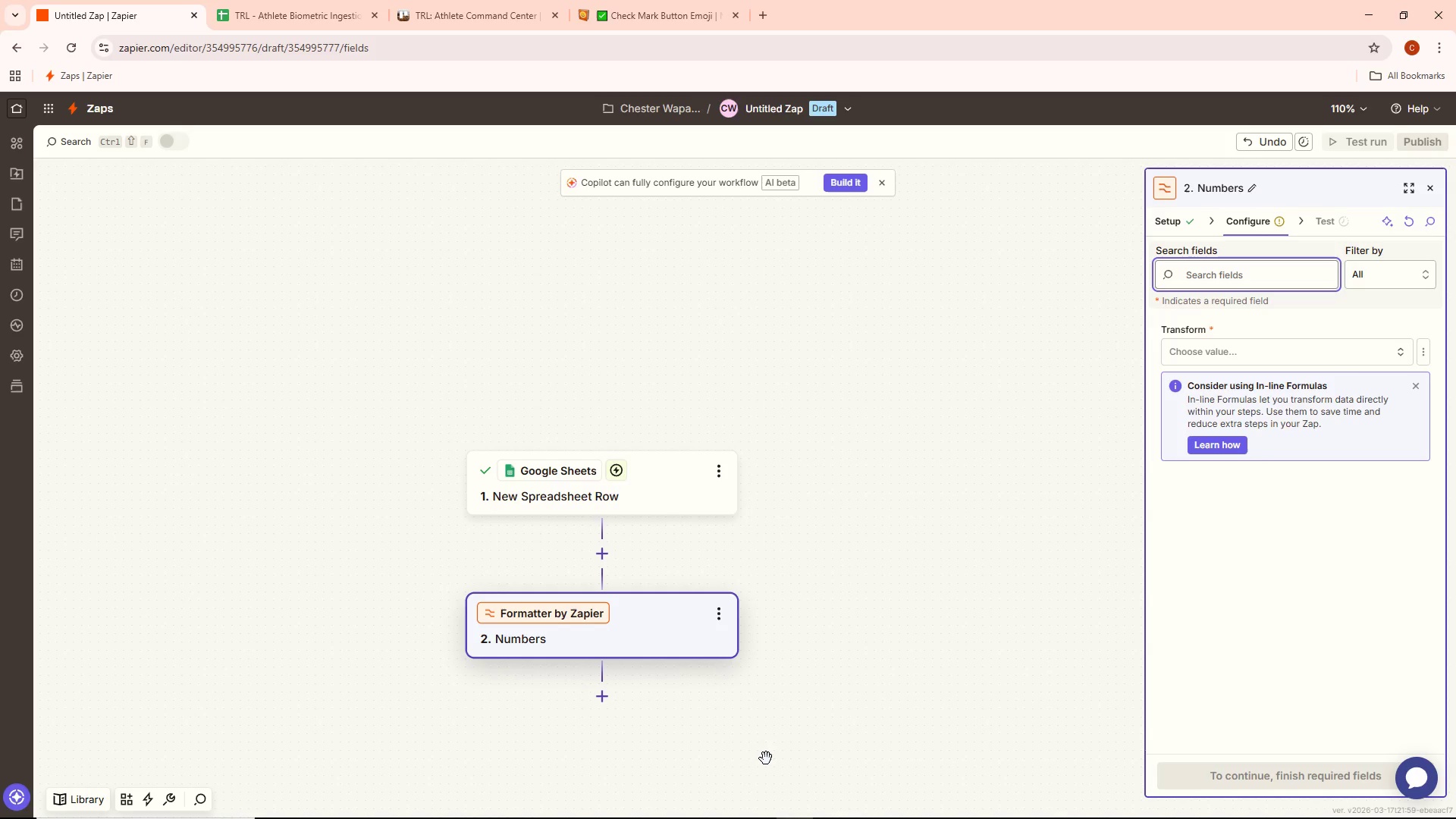 
wait(48.63)
 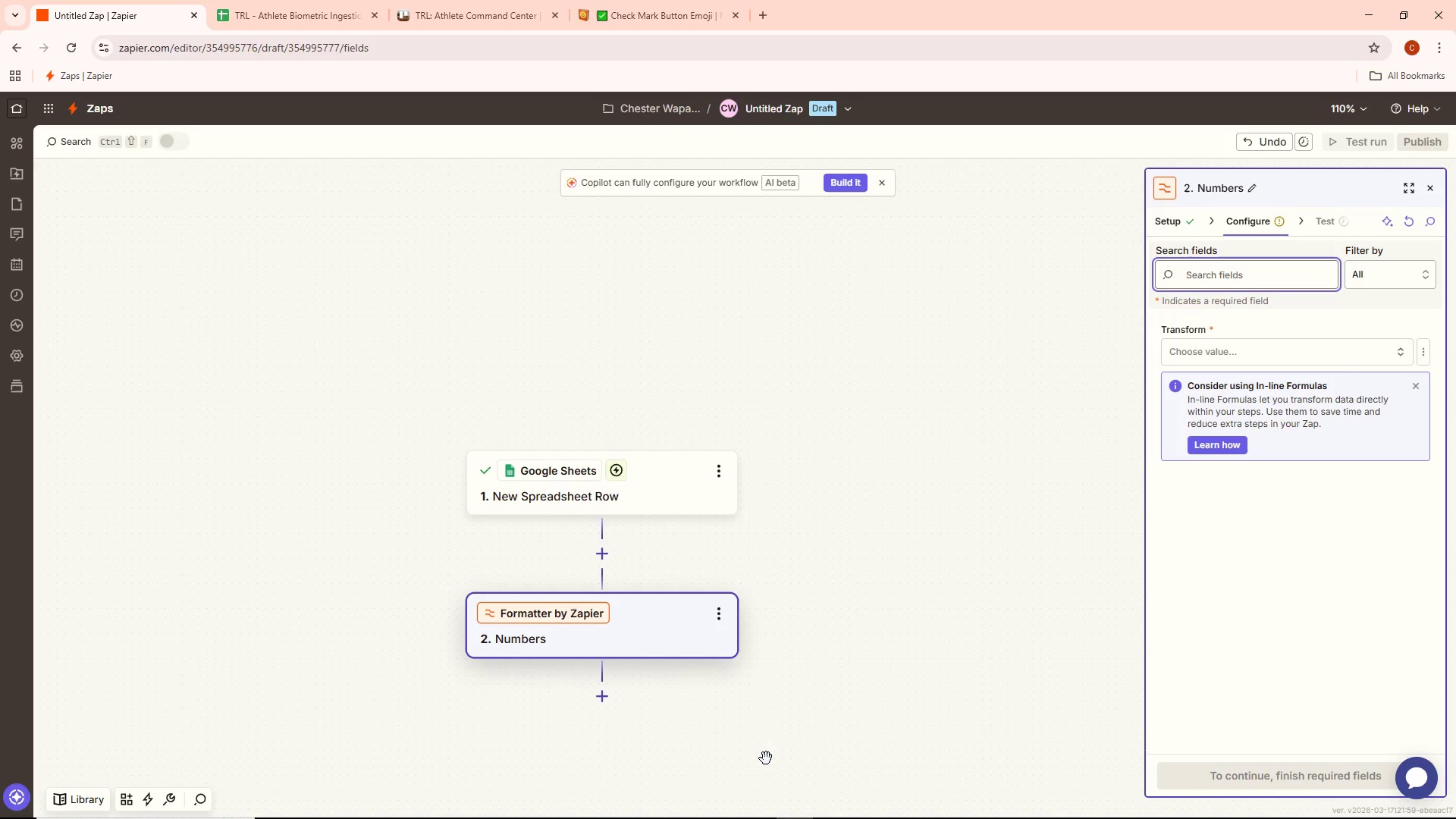 
left_click([260, 7])
 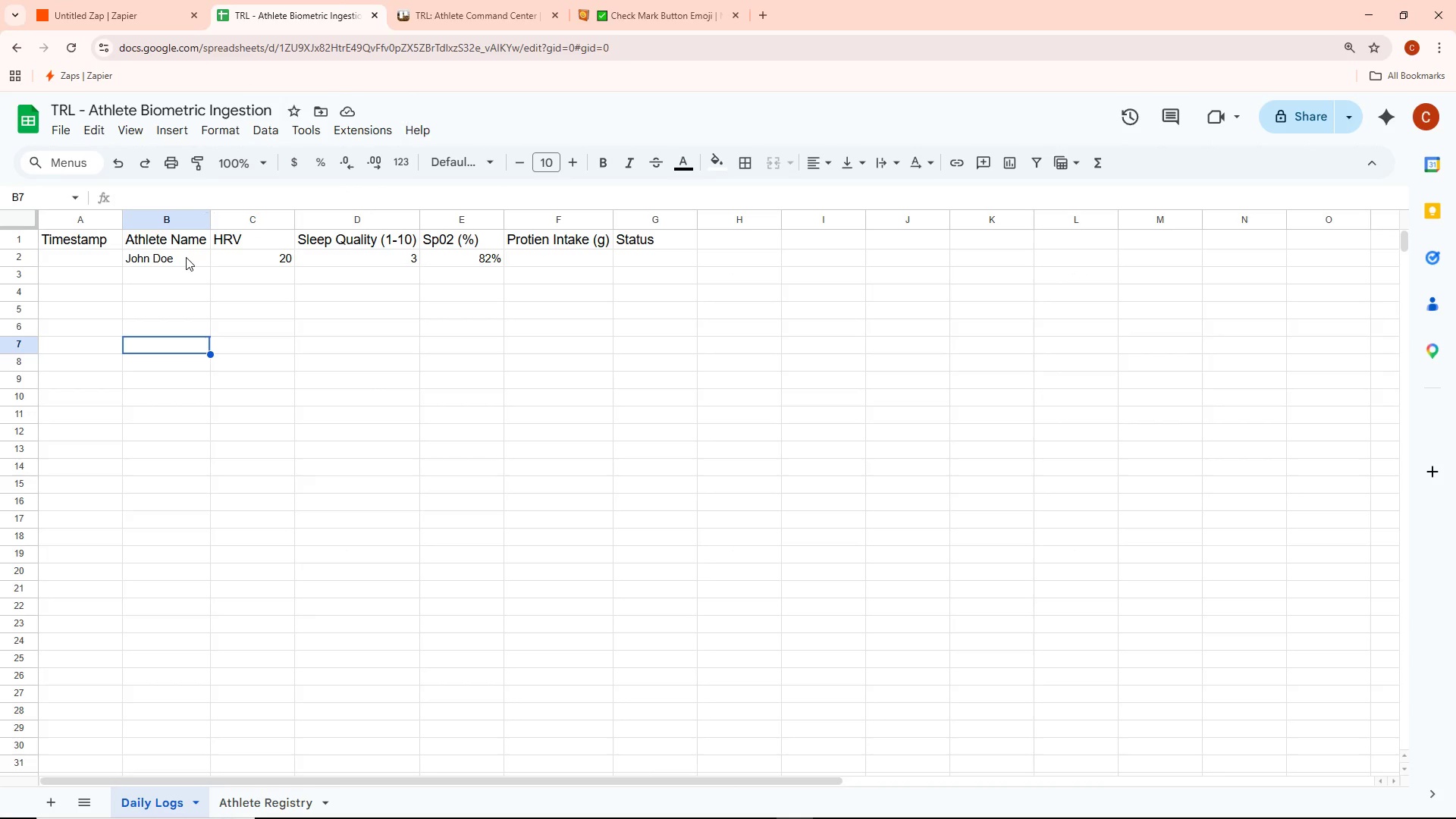 
wait(8.11)
 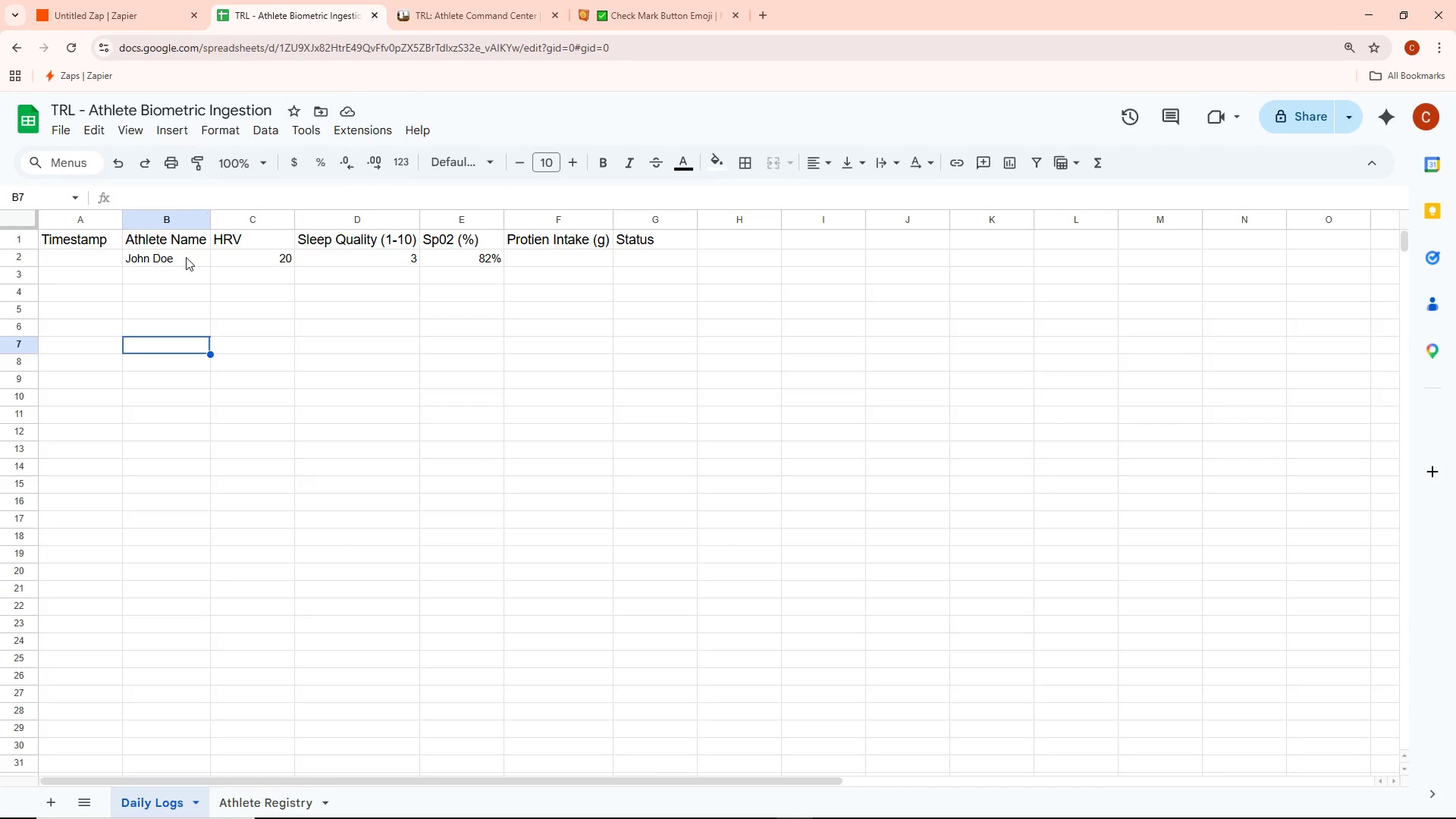 
double_click([547, 258])
 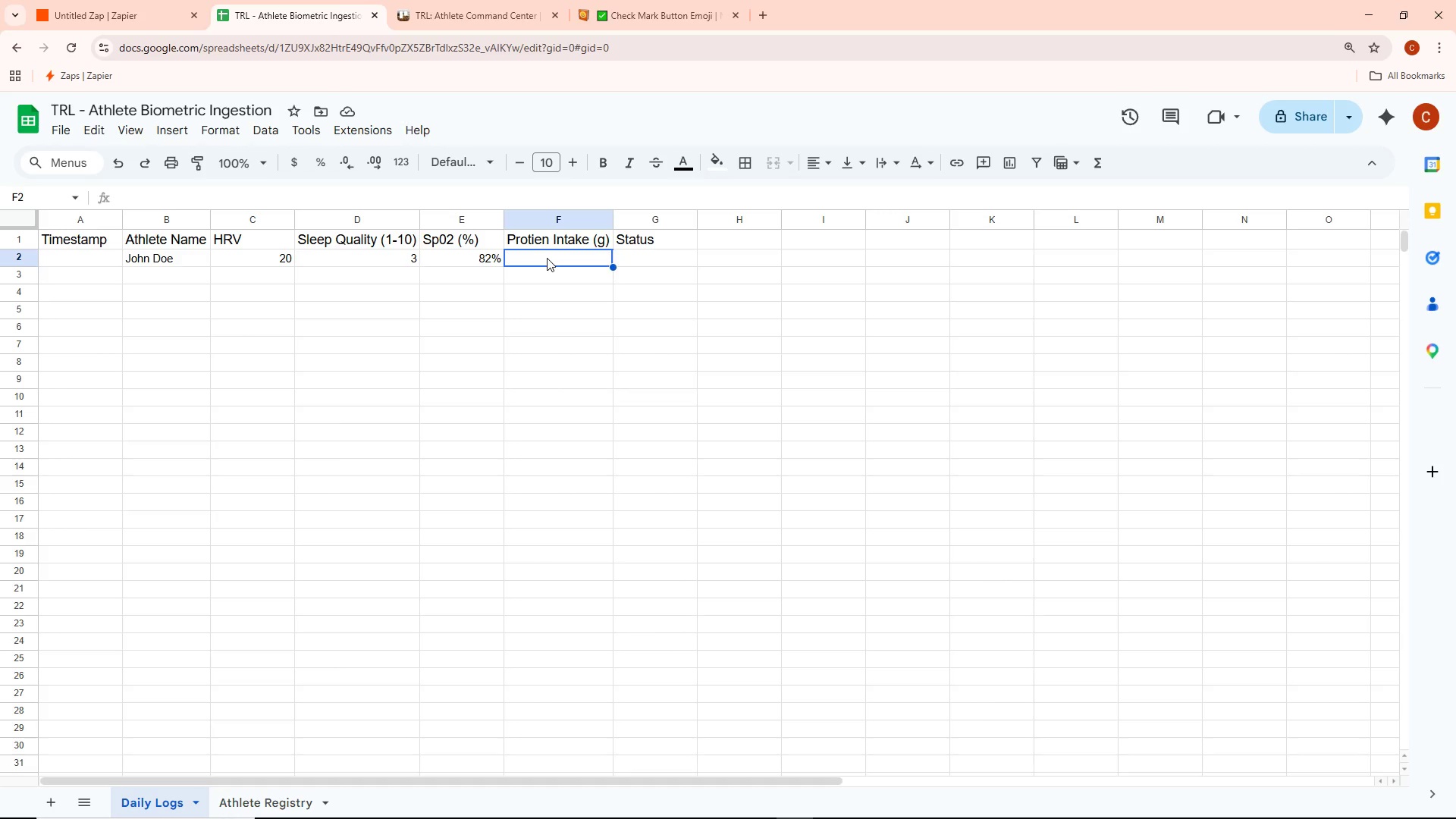 
triple_click([547, 258])
 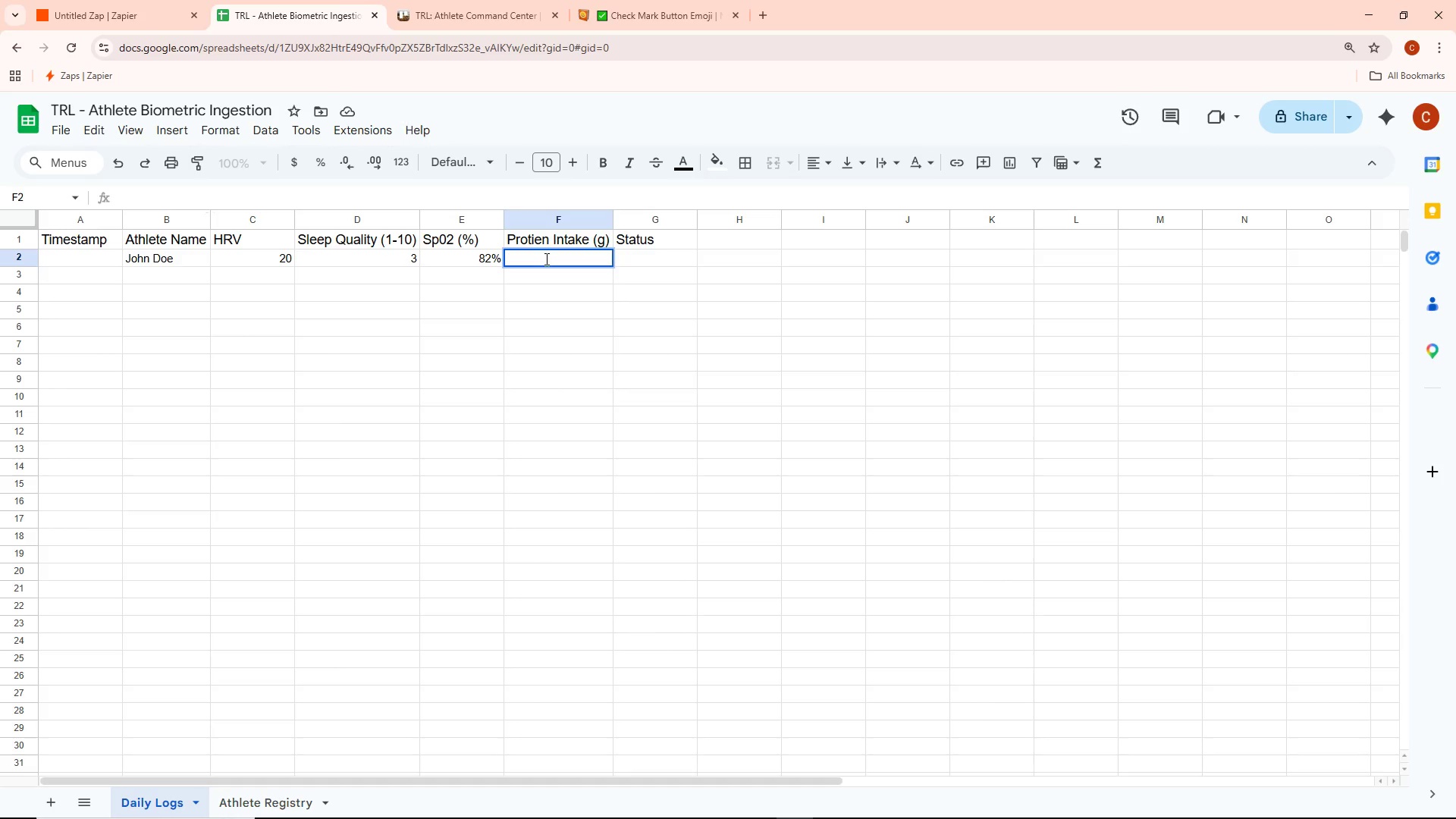 
type(100)
 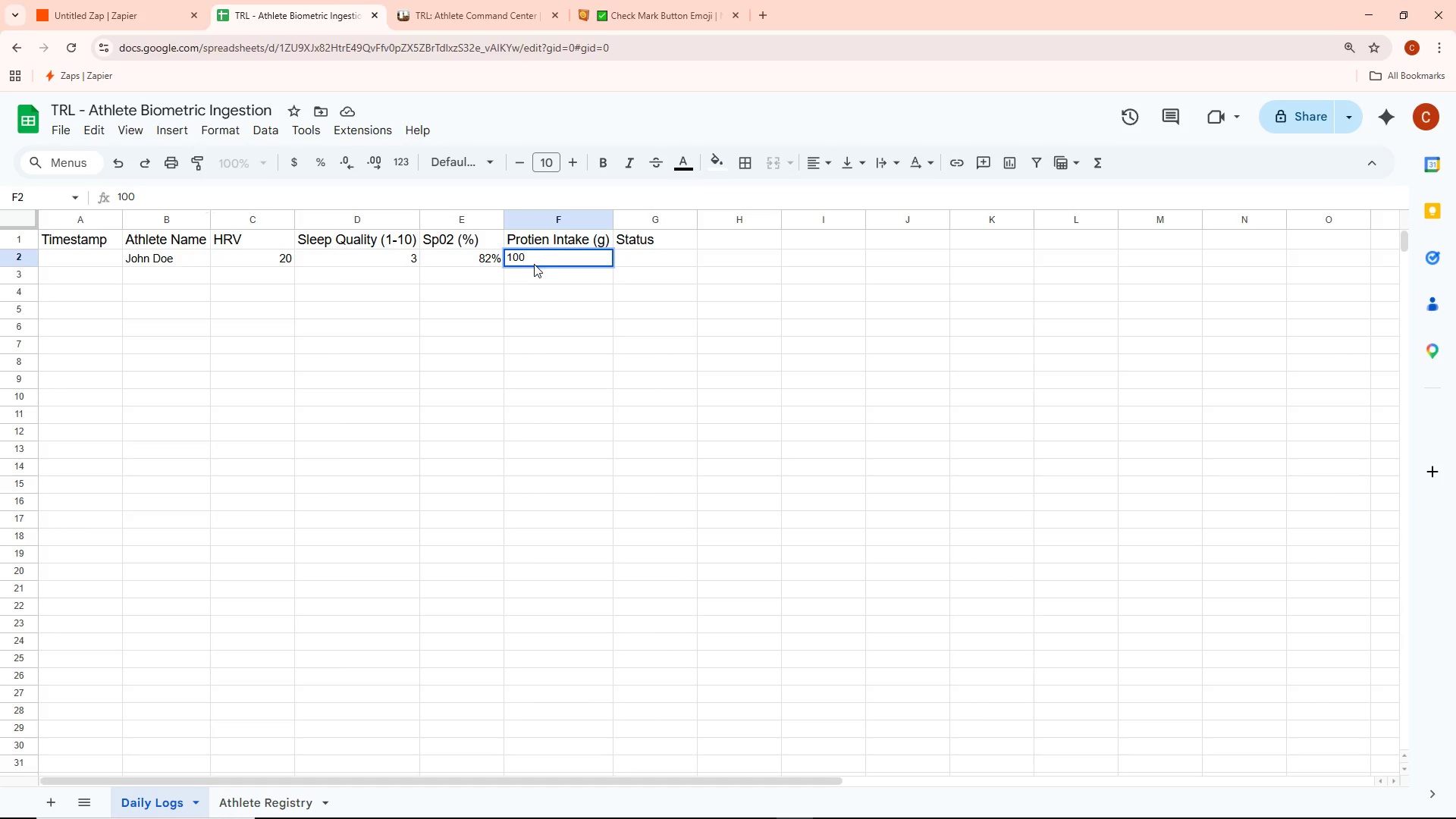 
wait(6.94)
 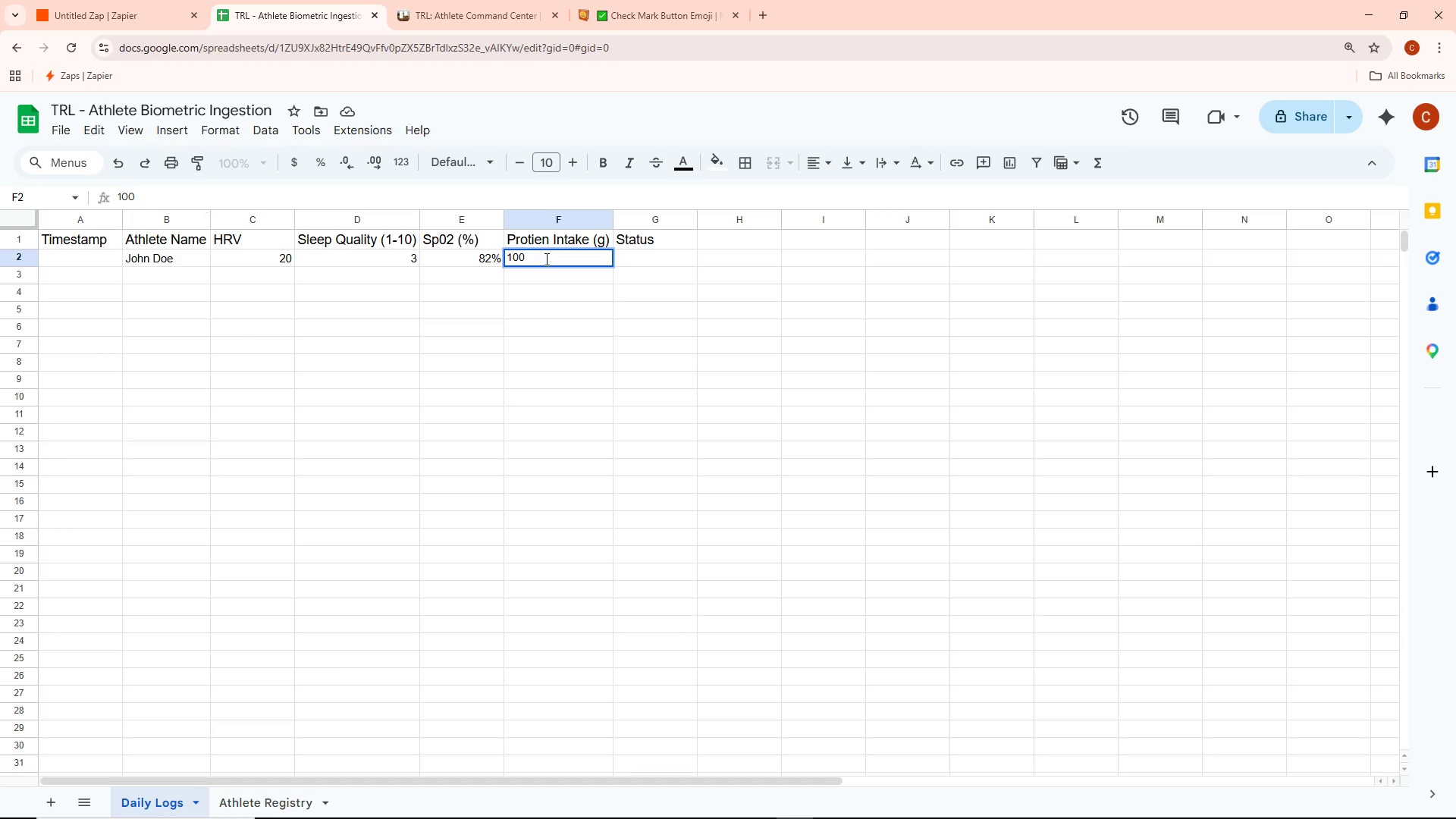 
double_click([189, 255])
 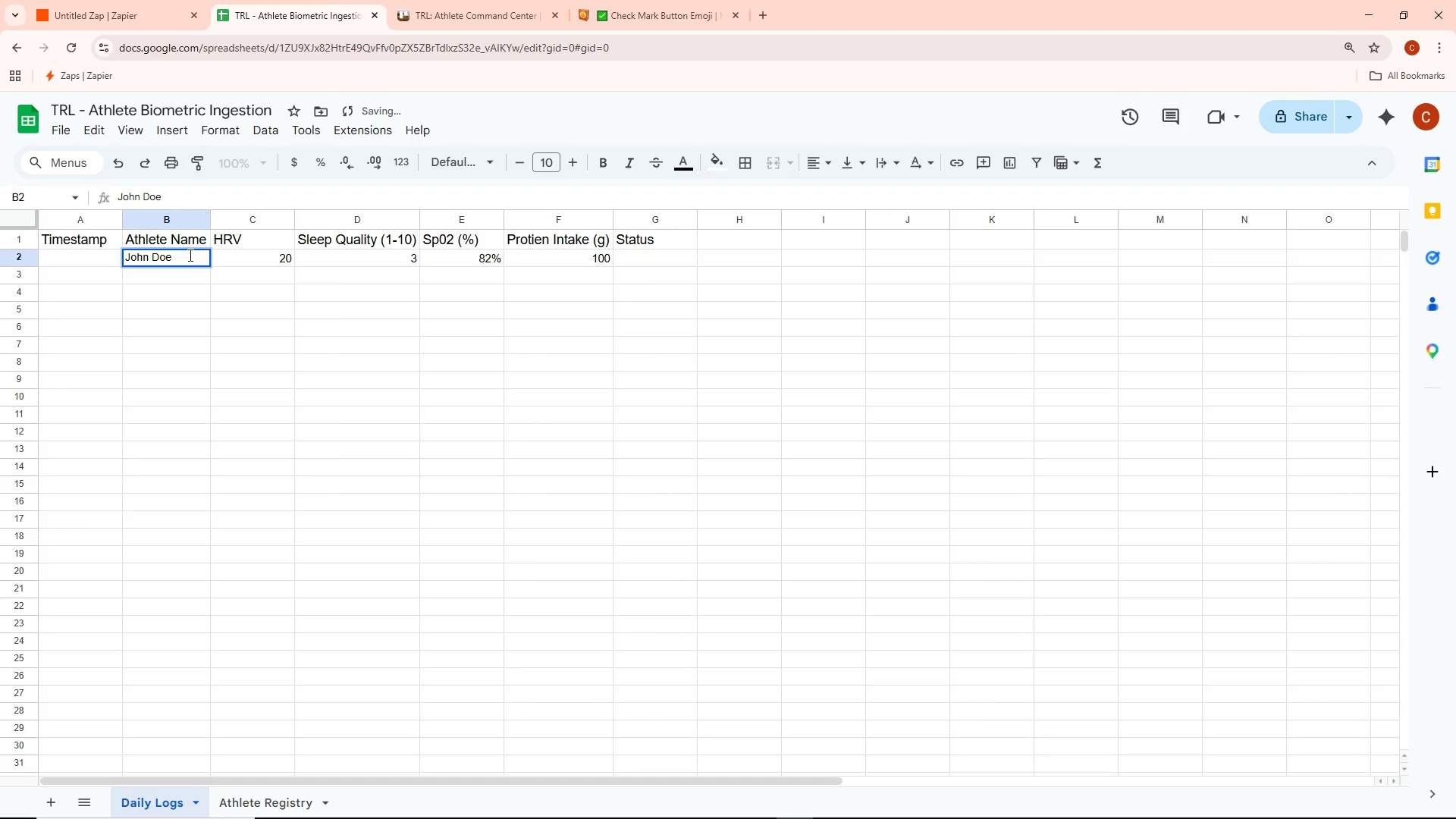 
key(Control+A)
 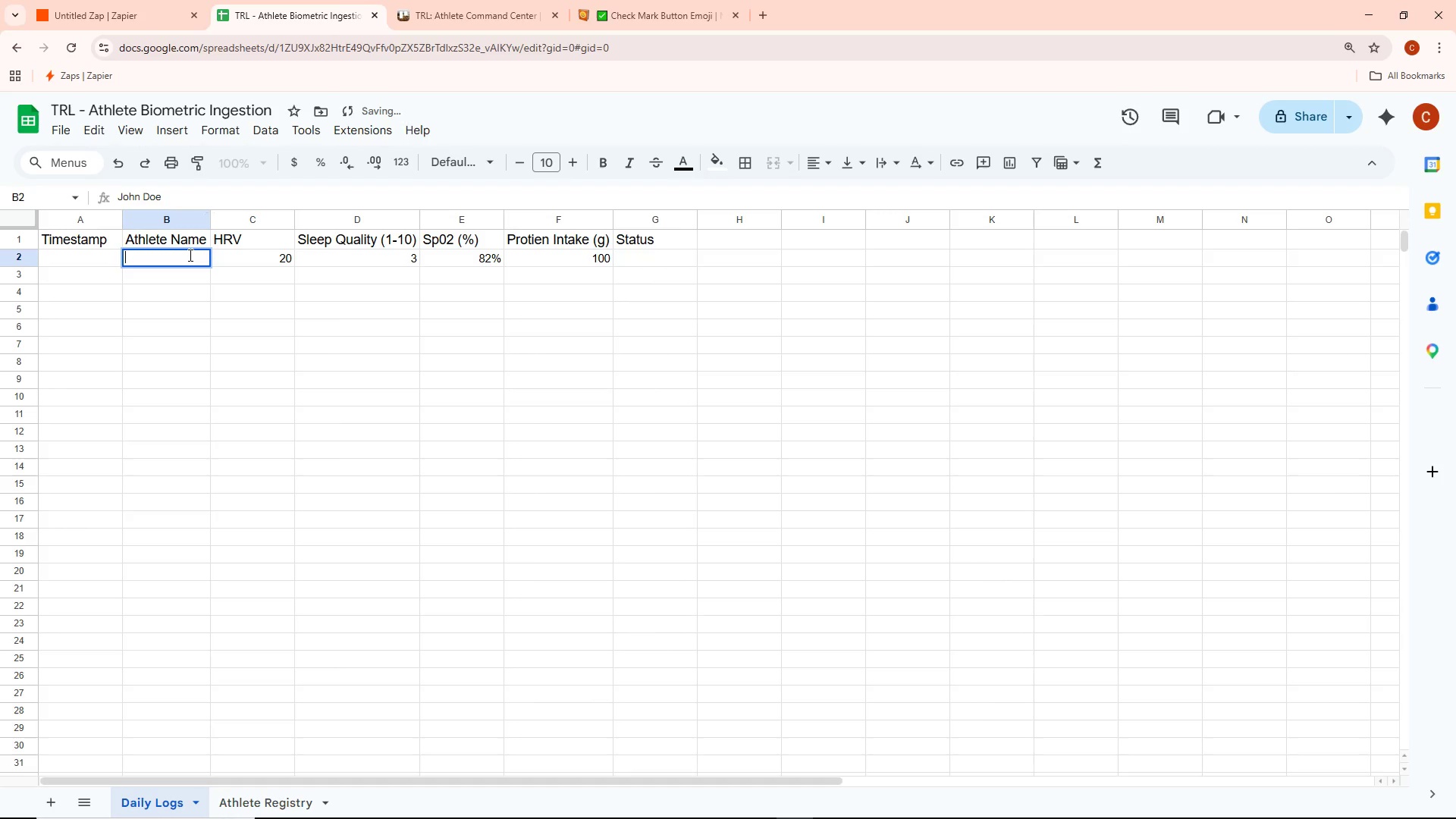 
key(Control+Backspace)
 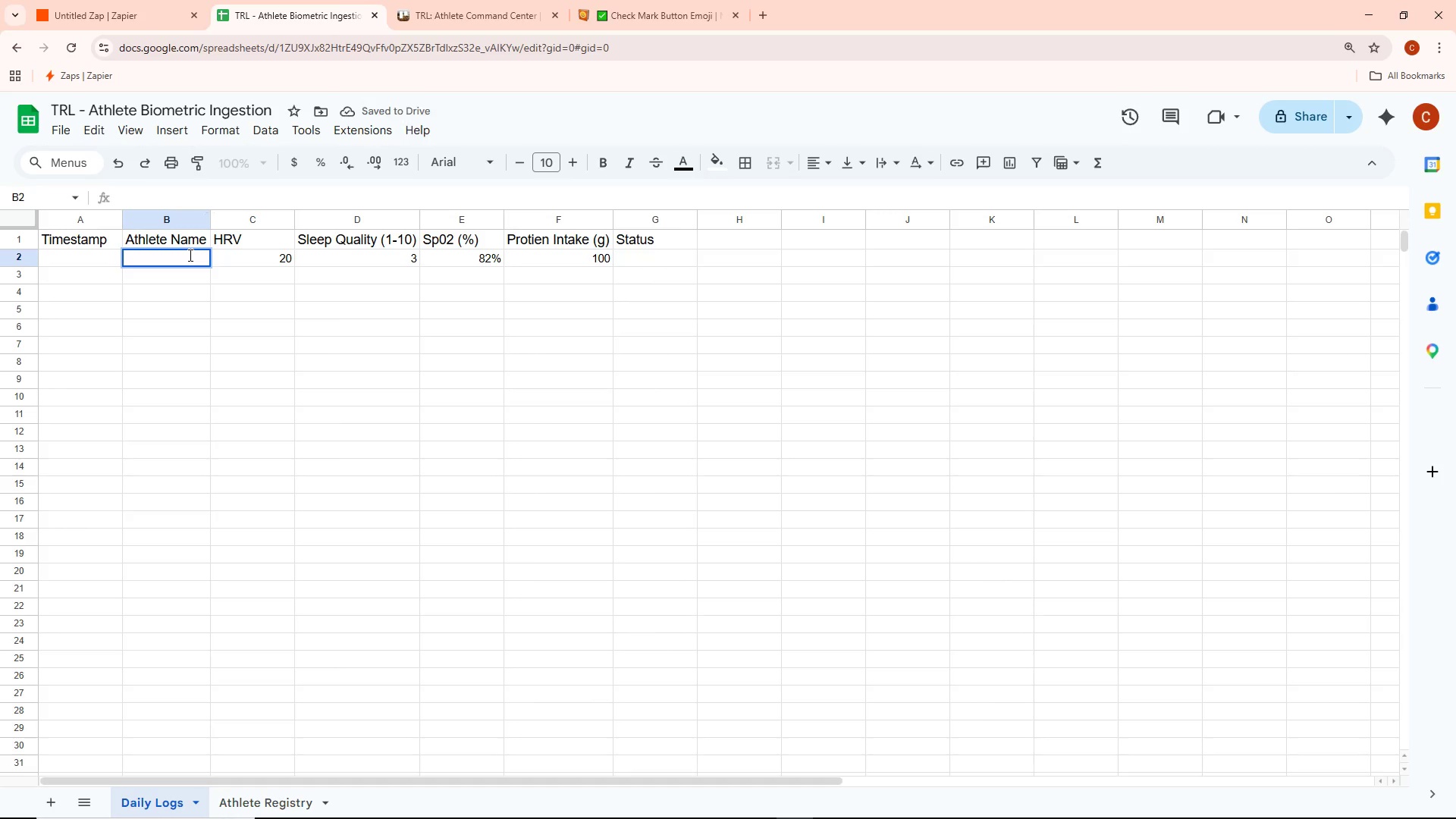 
type(summit)
 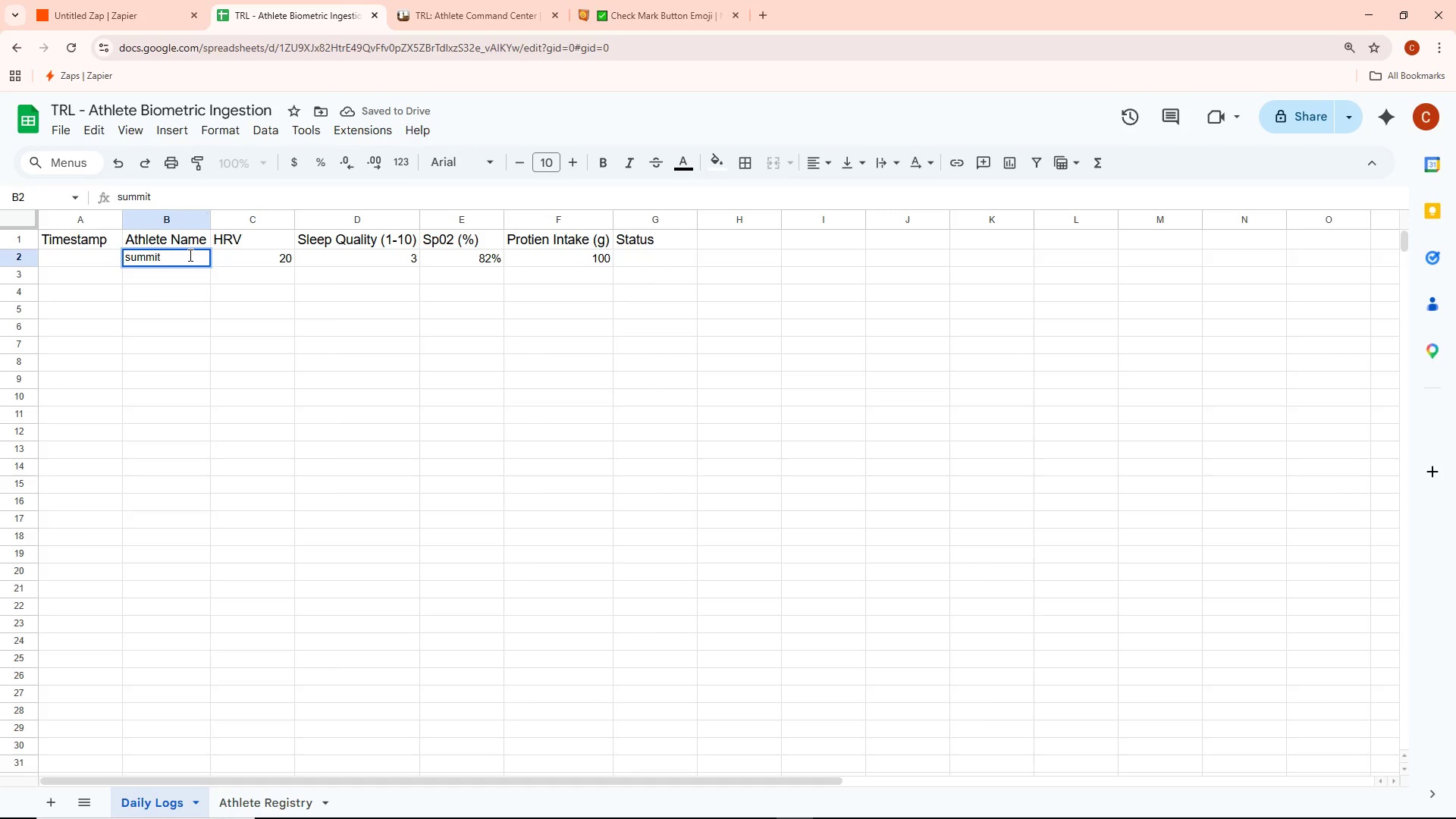 
key(Control+ControlLeft)
 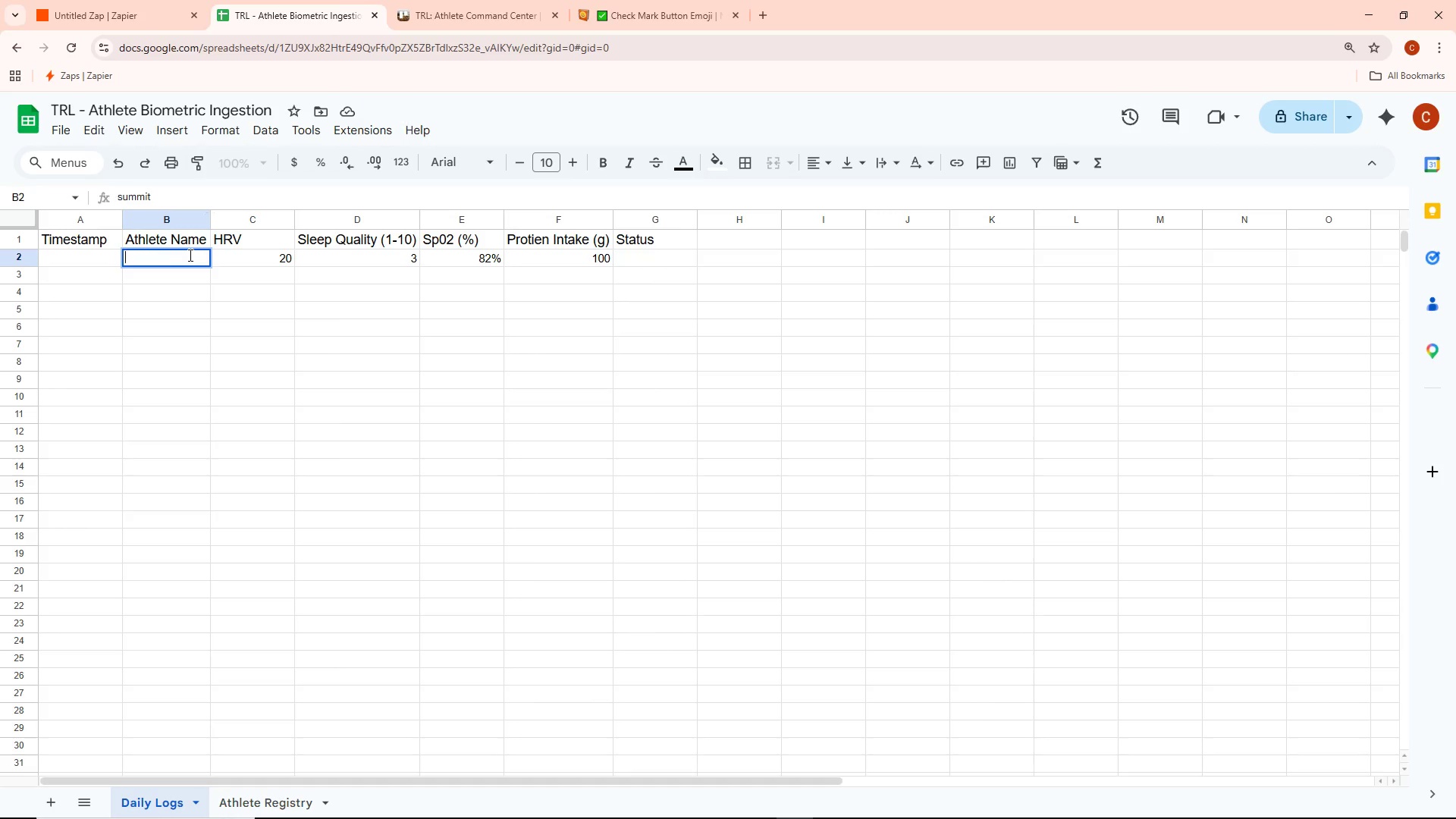 
key(Control+Backspace)
 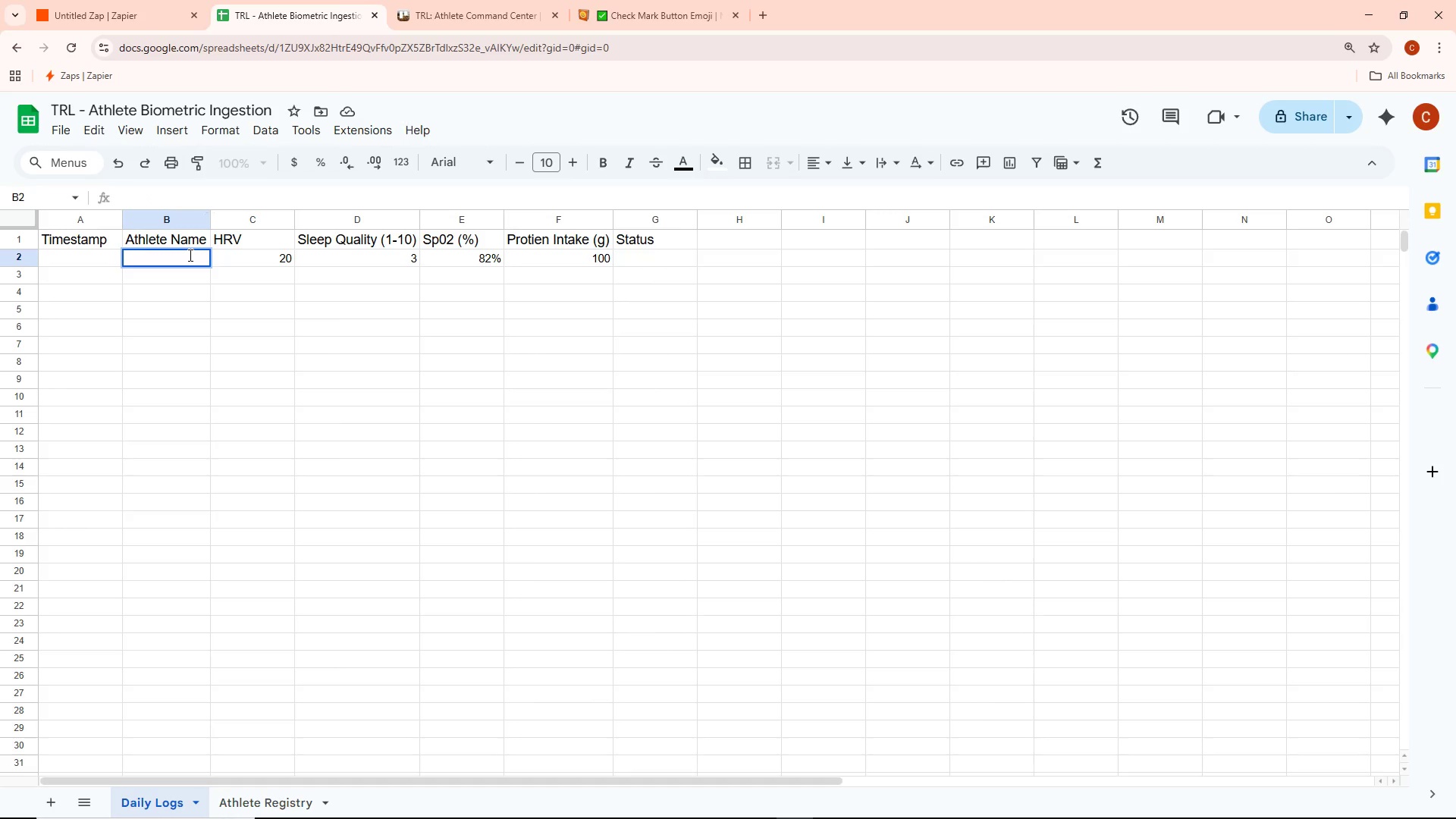 
type(Summir)
key(Backspace)
type(t Sam)
 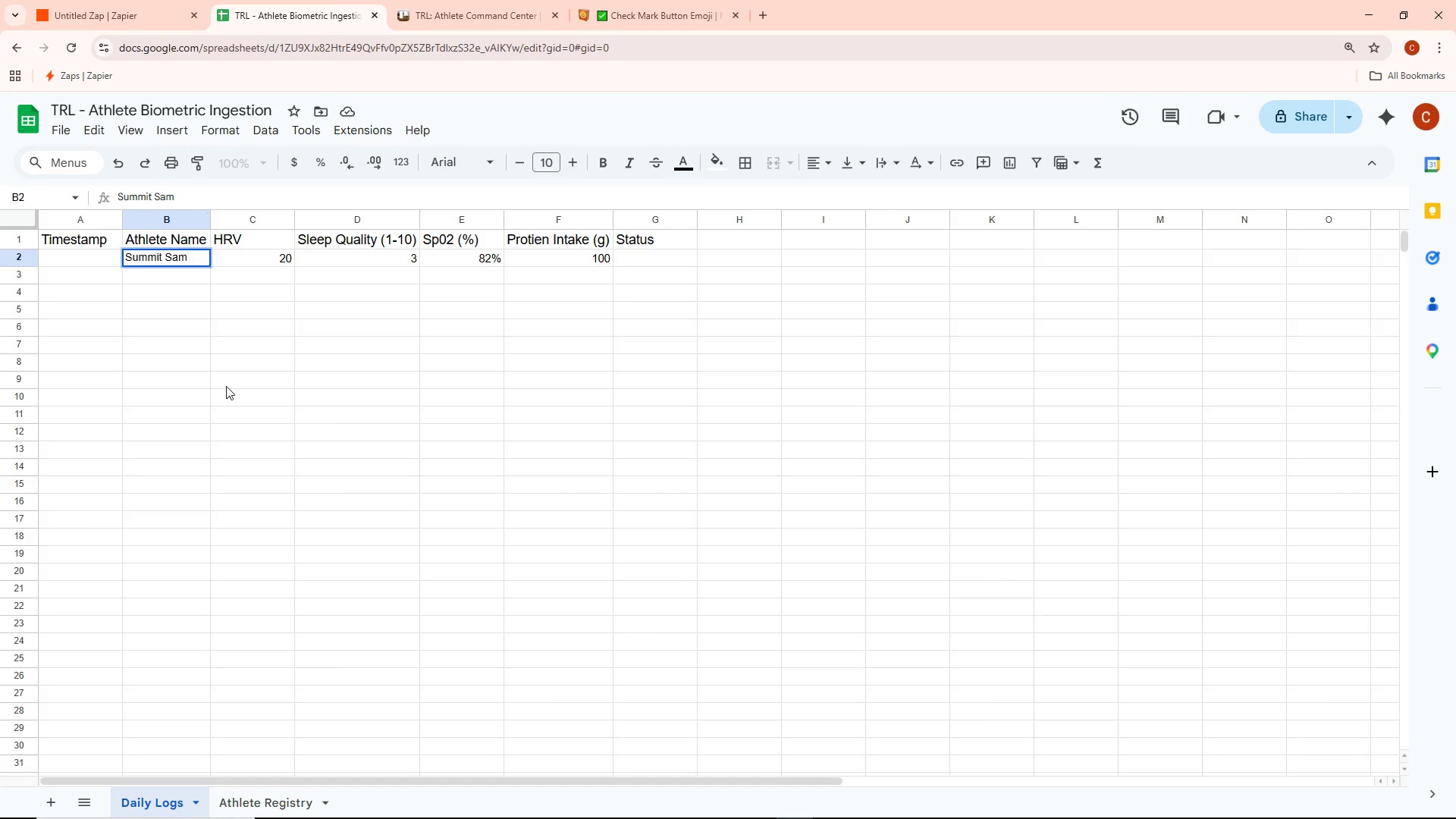 
left_click_drag(start_coordinate=[211, 463], to_coordinate=[133, 0])
 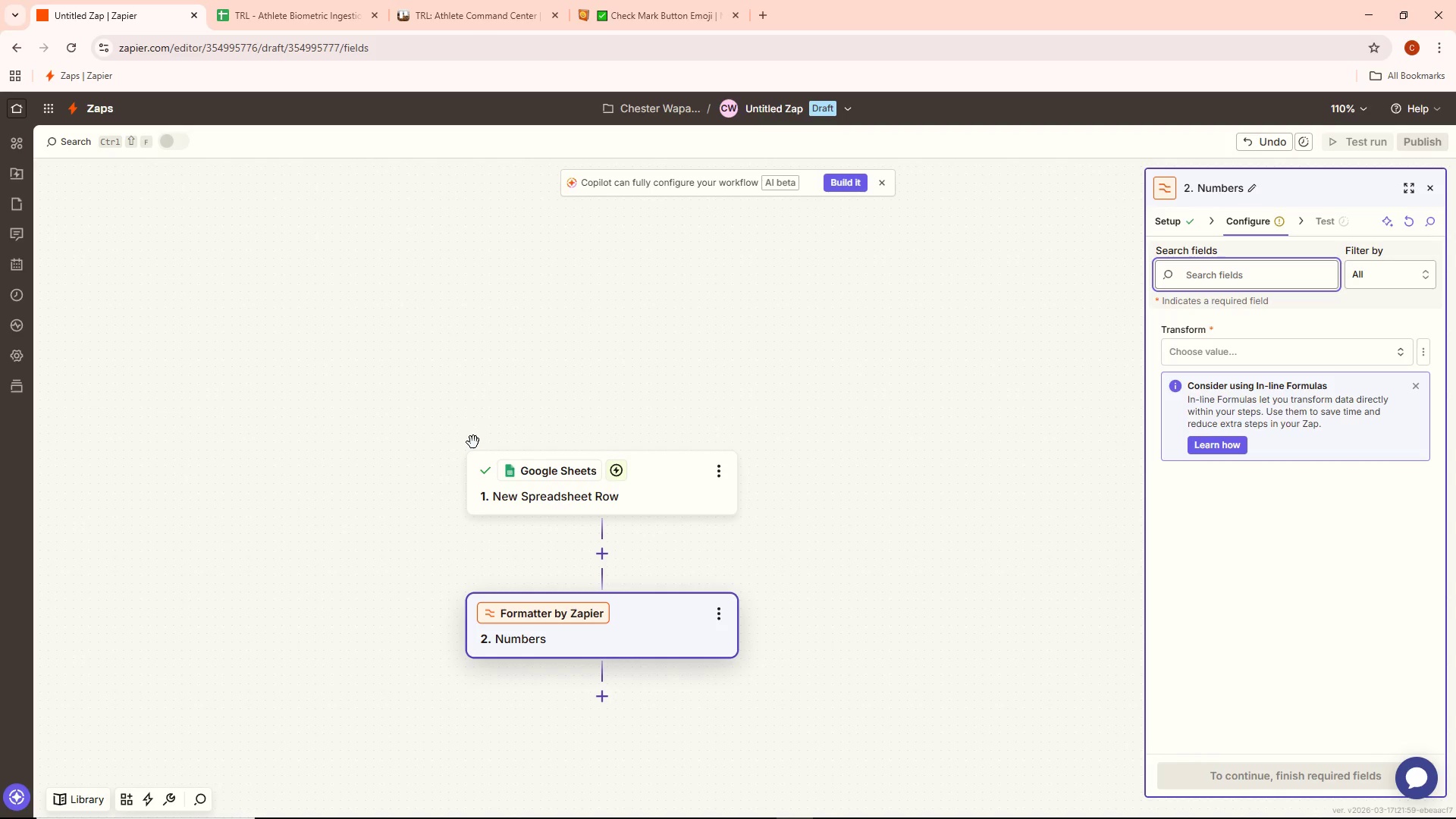 
left_click([133, 0])
 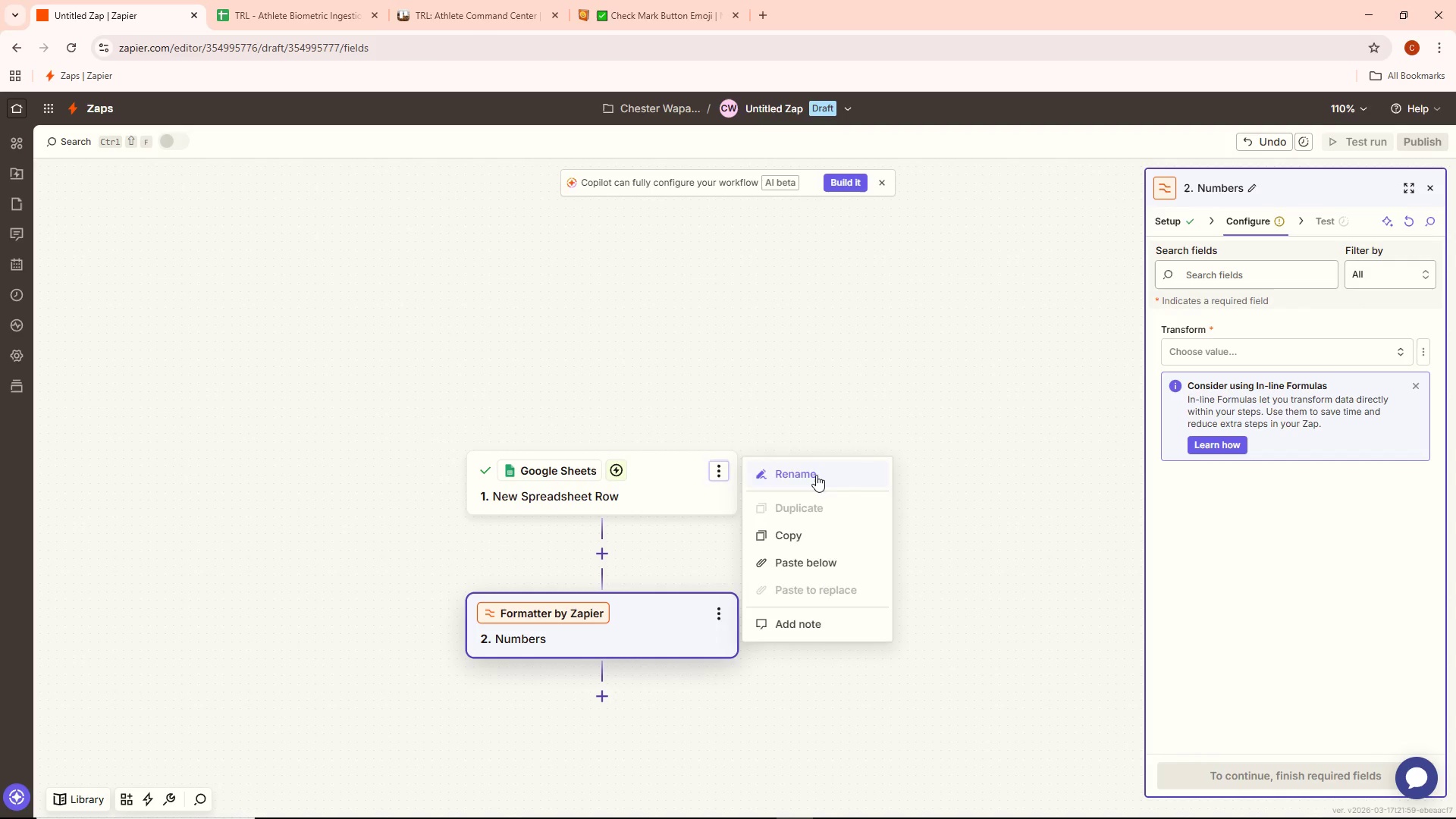 
key(Backspace)
type(Inves)
key(Backspace)
key(Backspace)
key(Backspace)
type(gestion)
 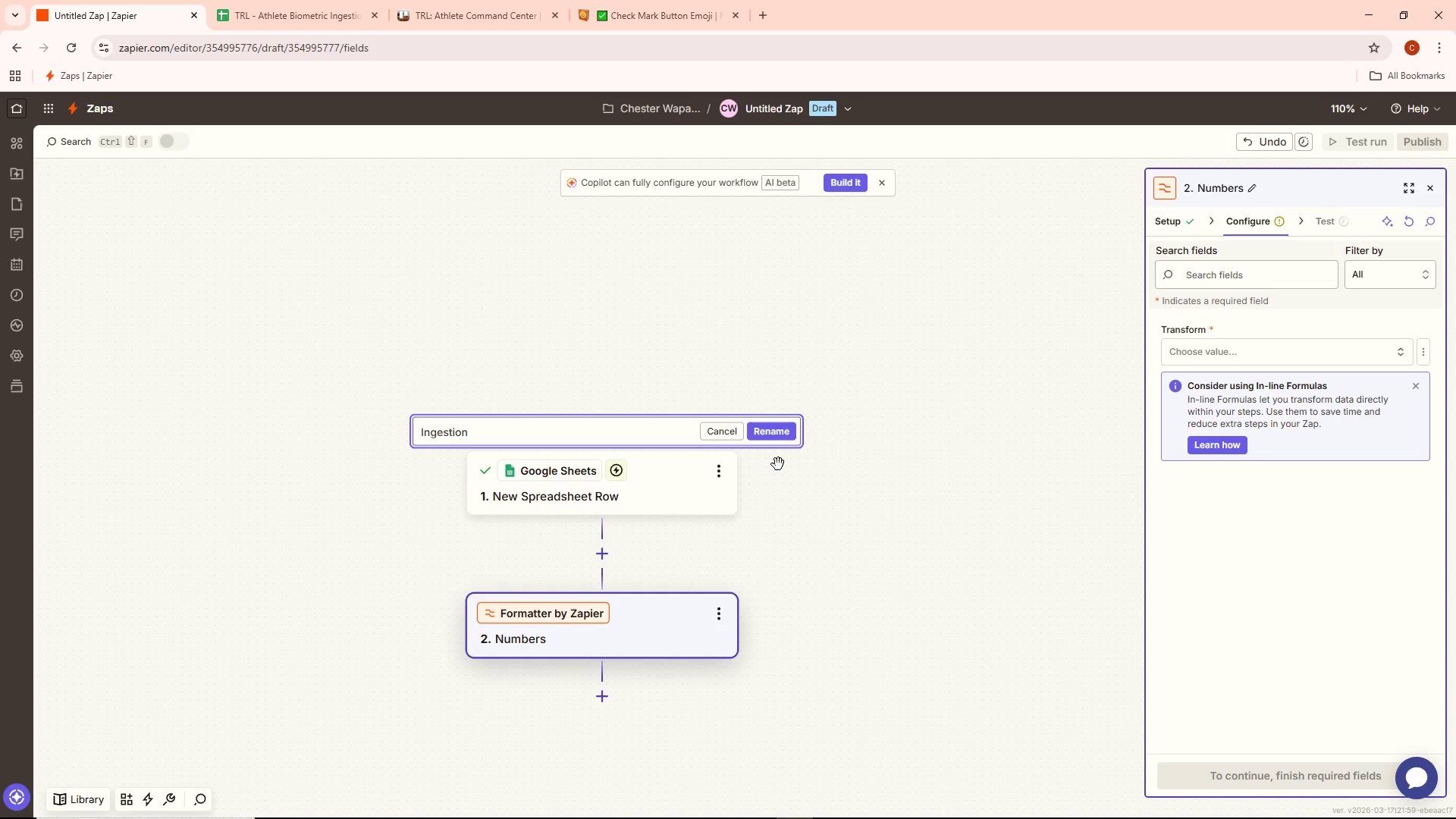 
wait(5.3)
 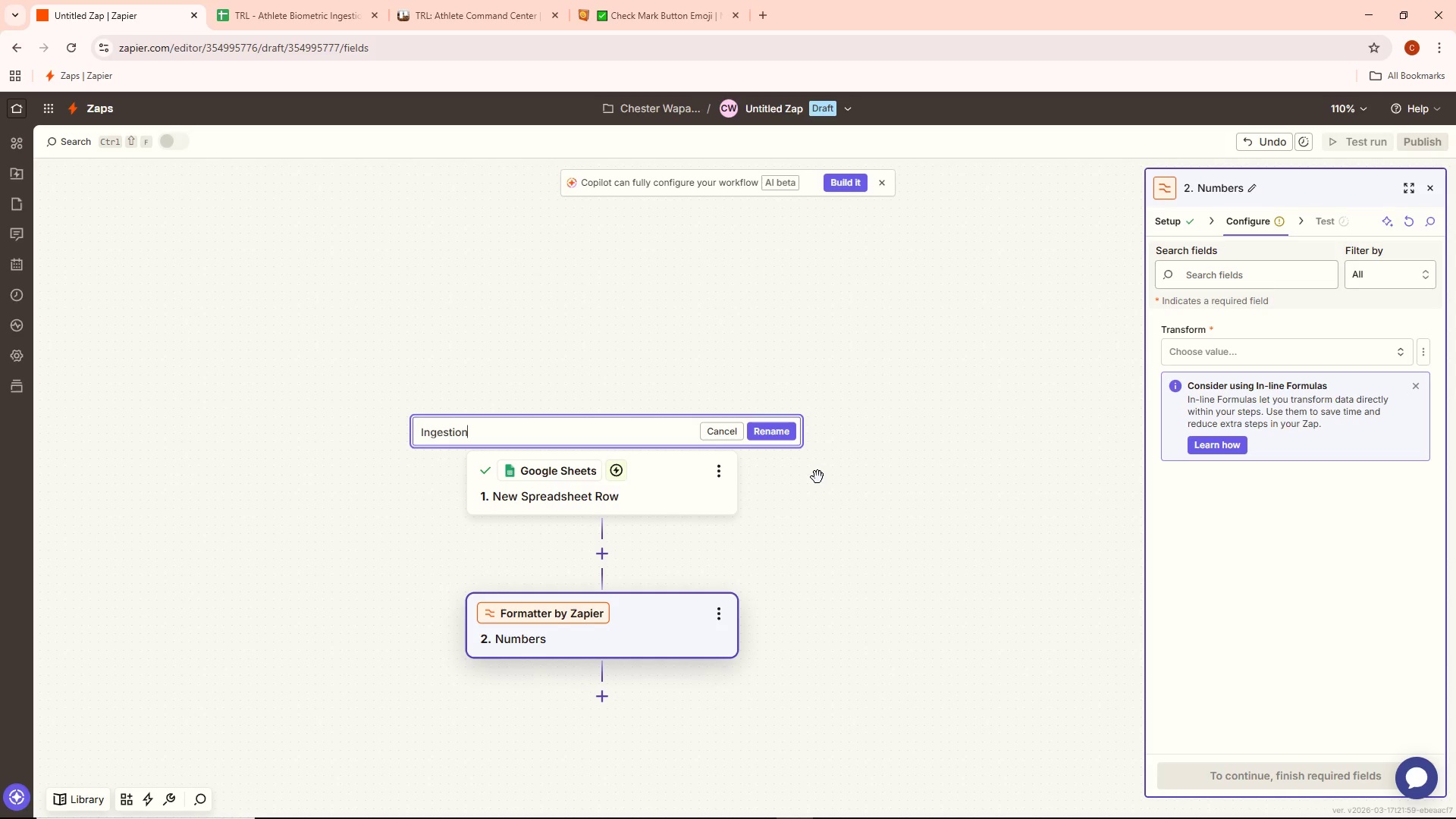 
key(BracketRight)
 